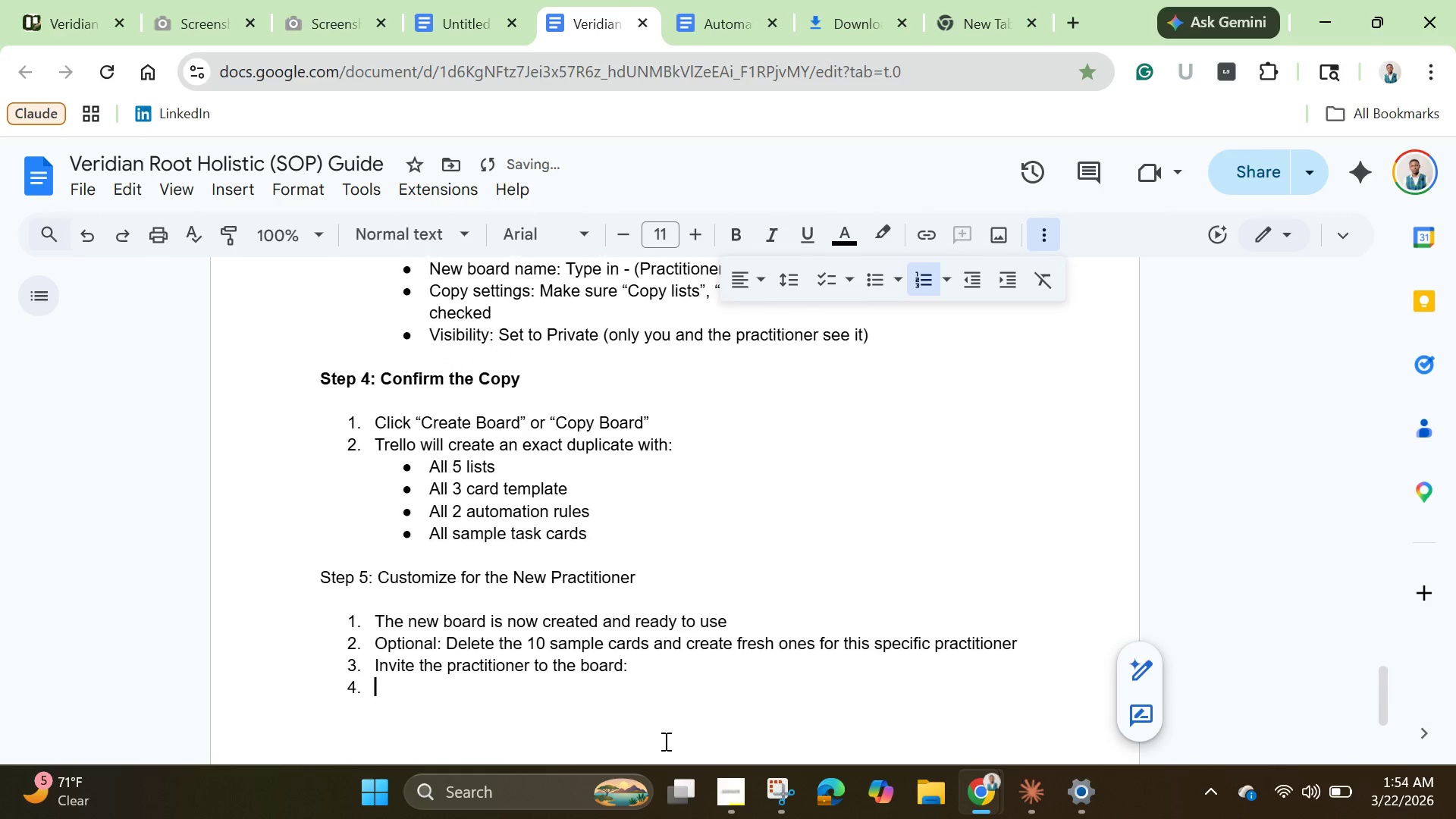 
key(Enter)
 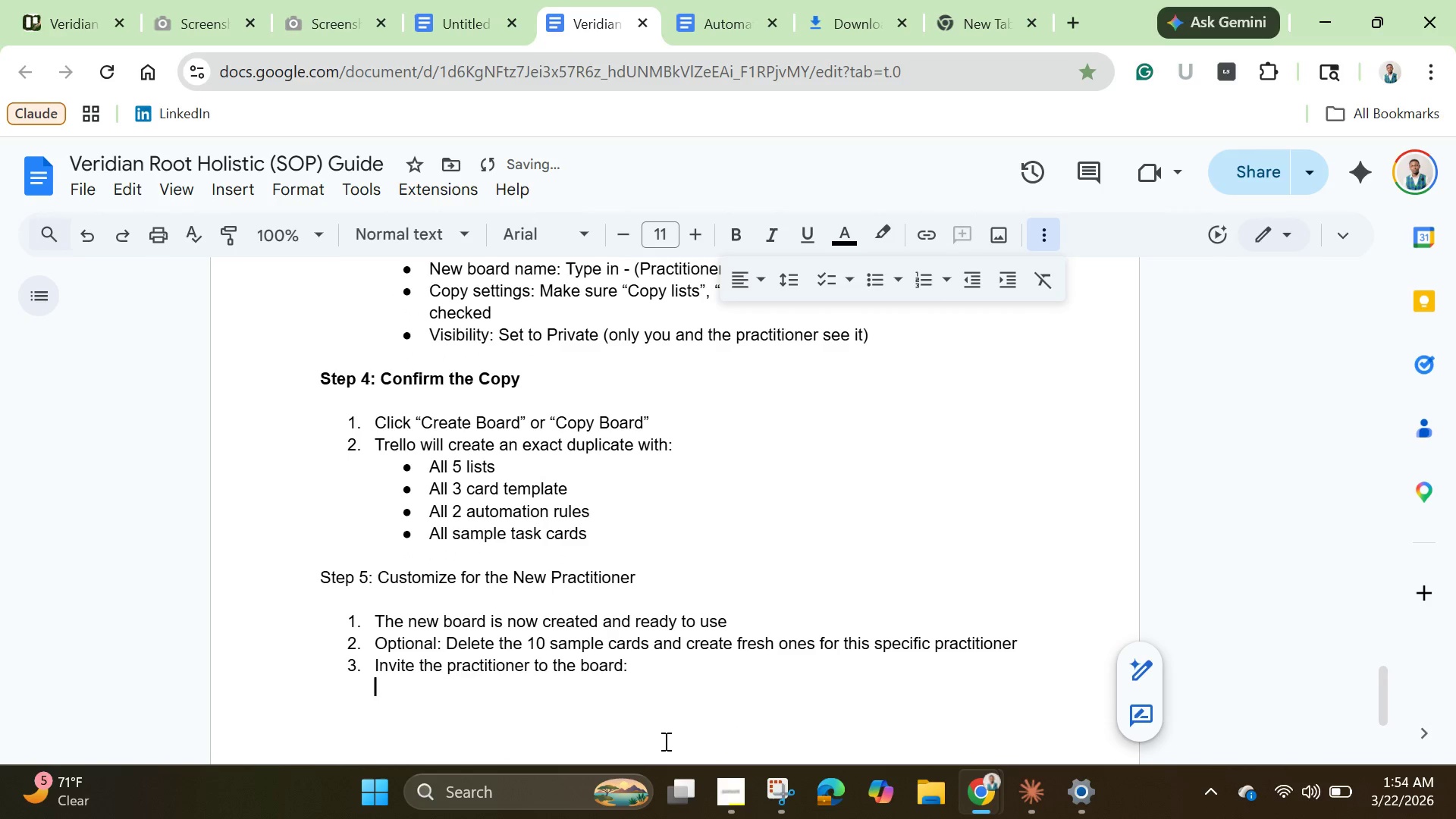 
key(Backspace)
 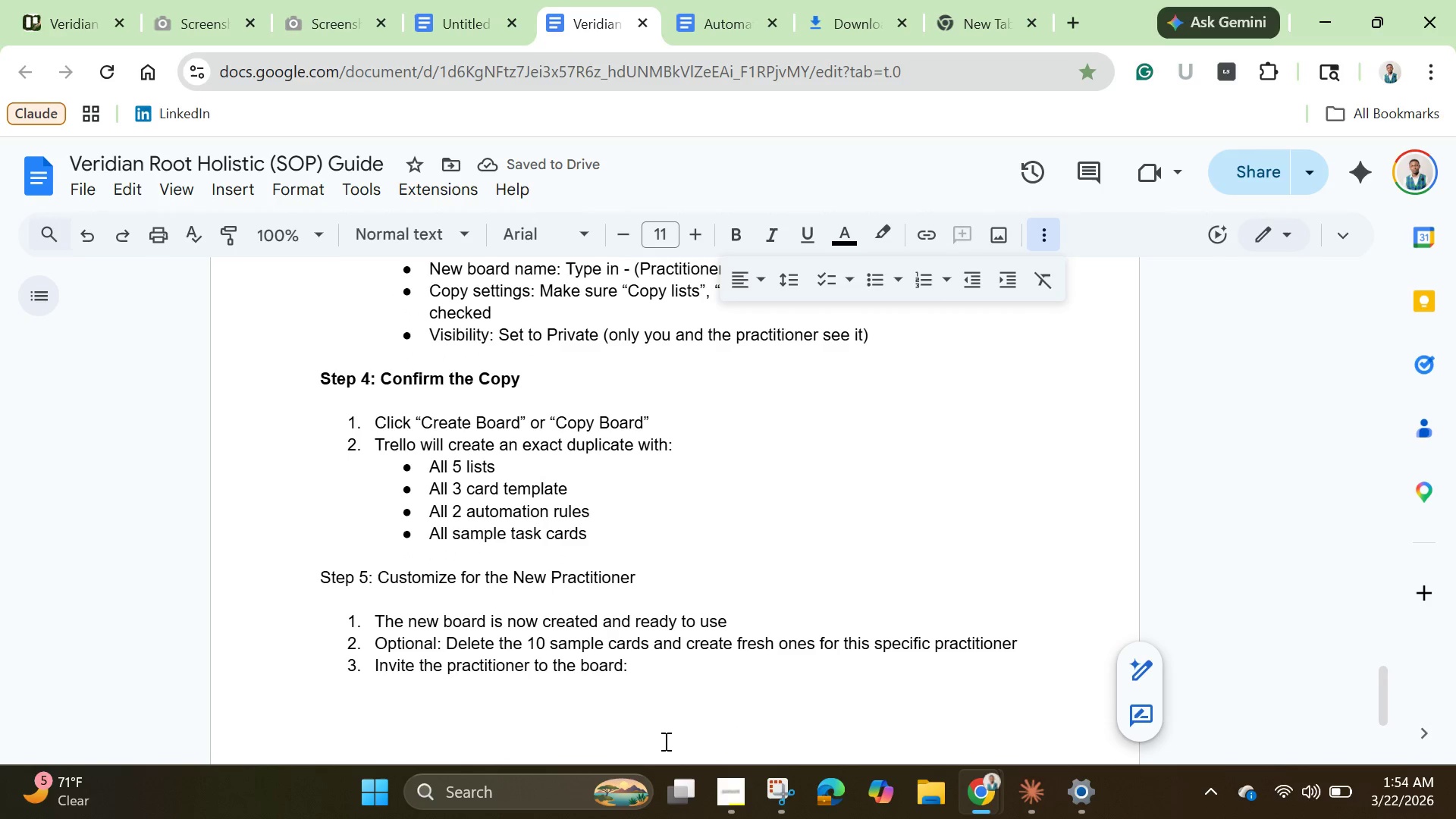 
type(Clicj)
key(Backspace)
type(k "Share" )
 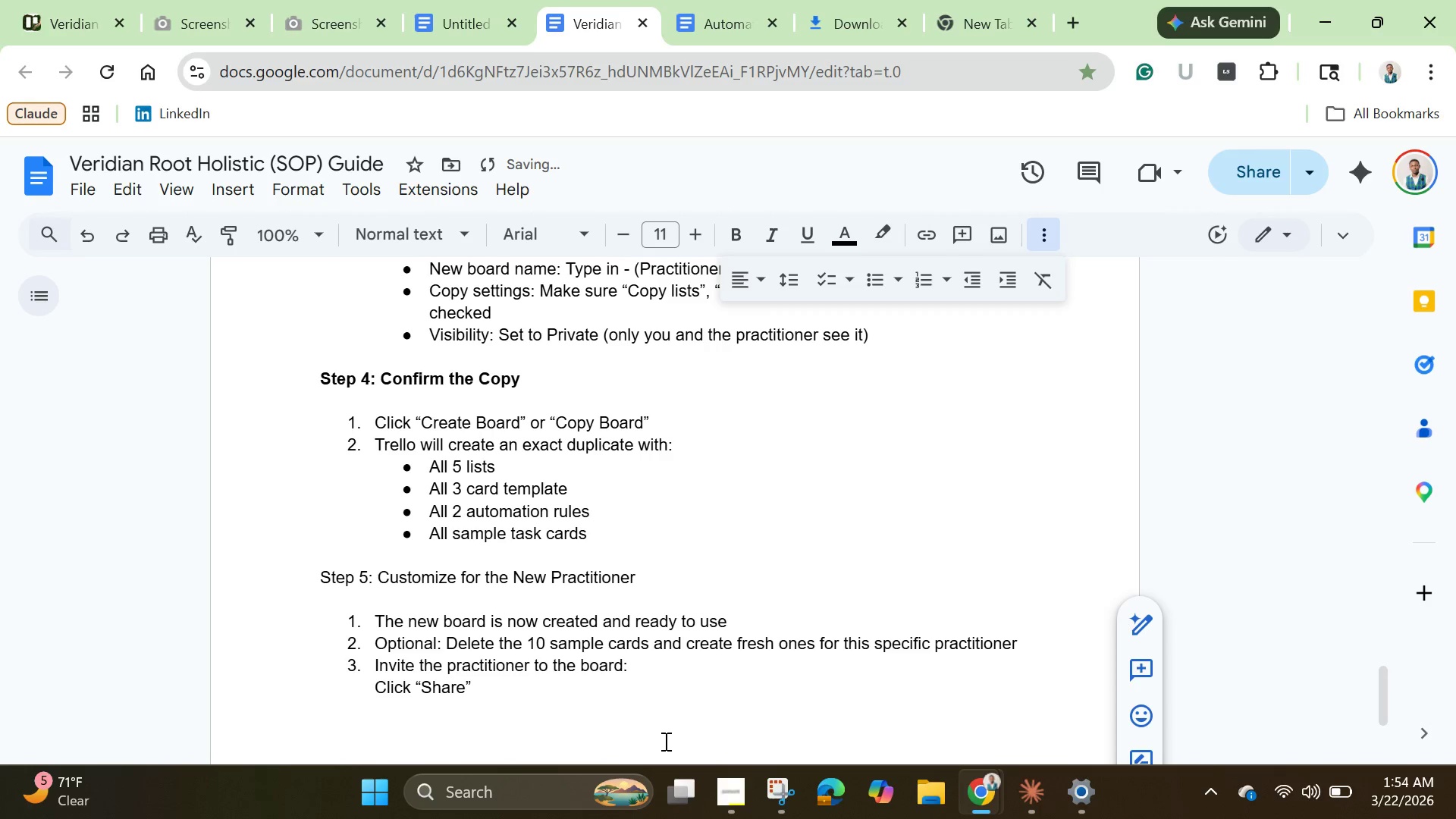 
key(Enter)
 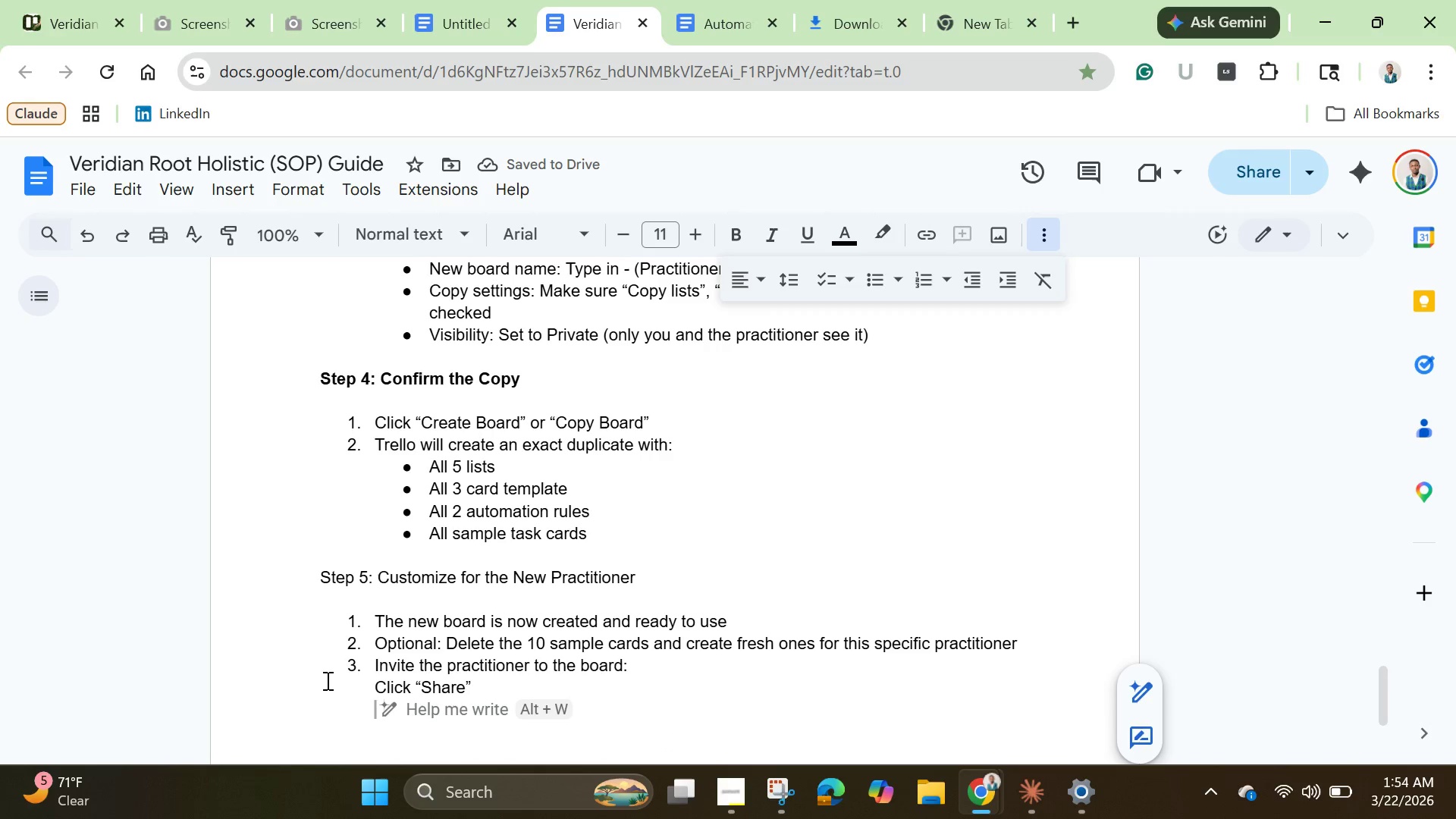 
left_click([376, 693])
 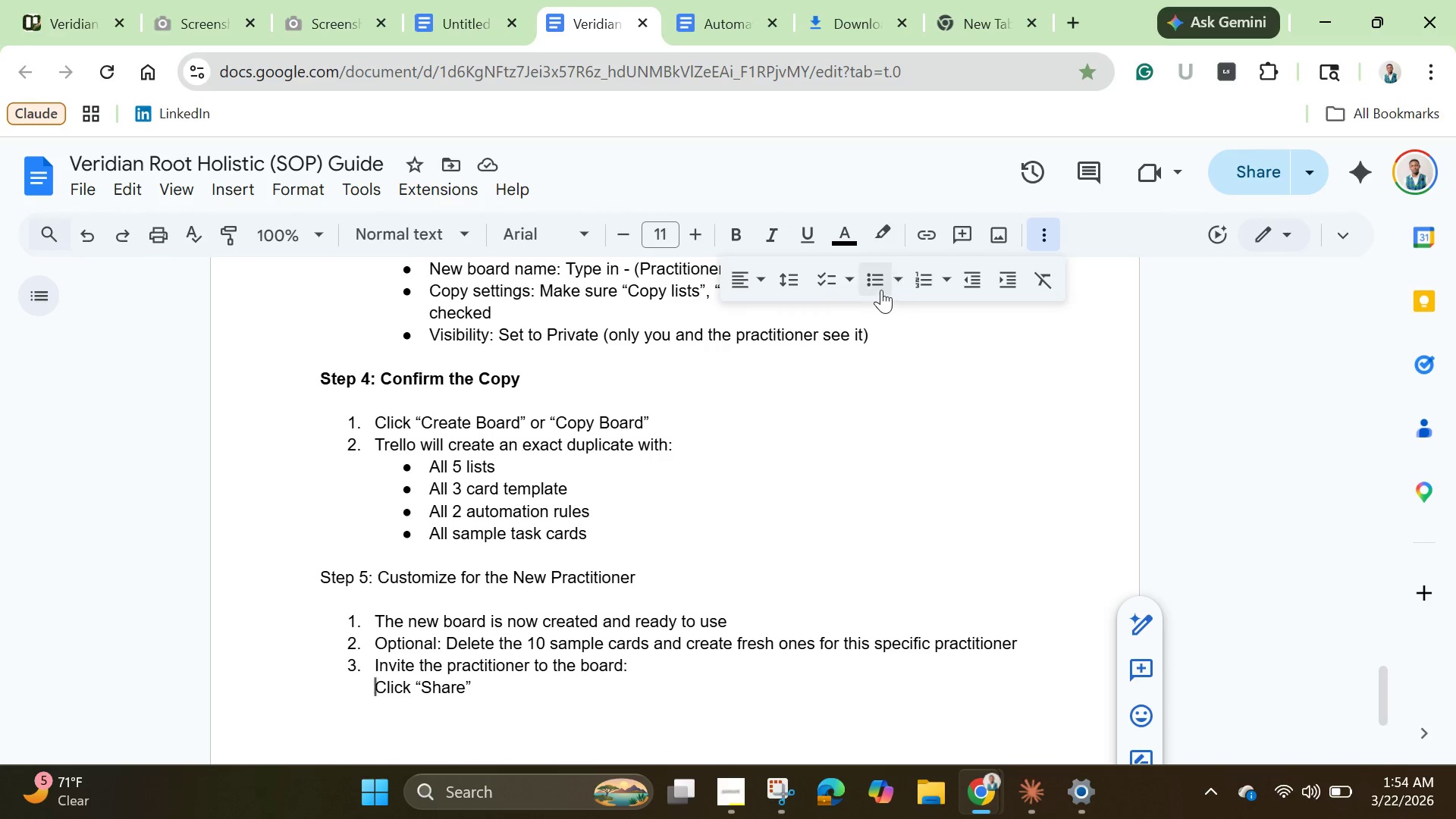 
left_click([875, 287])
 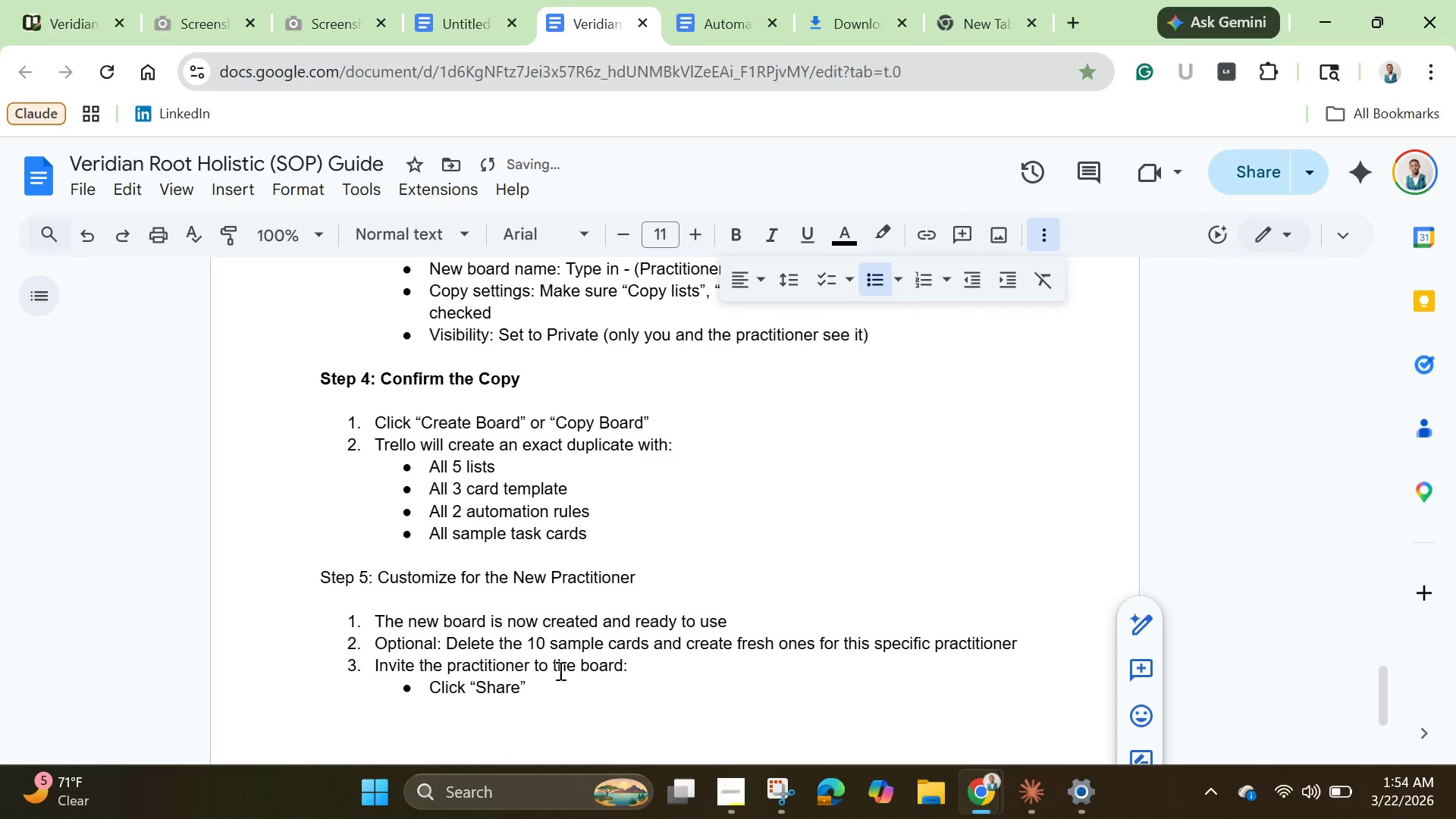 
left_click([559, 670])
 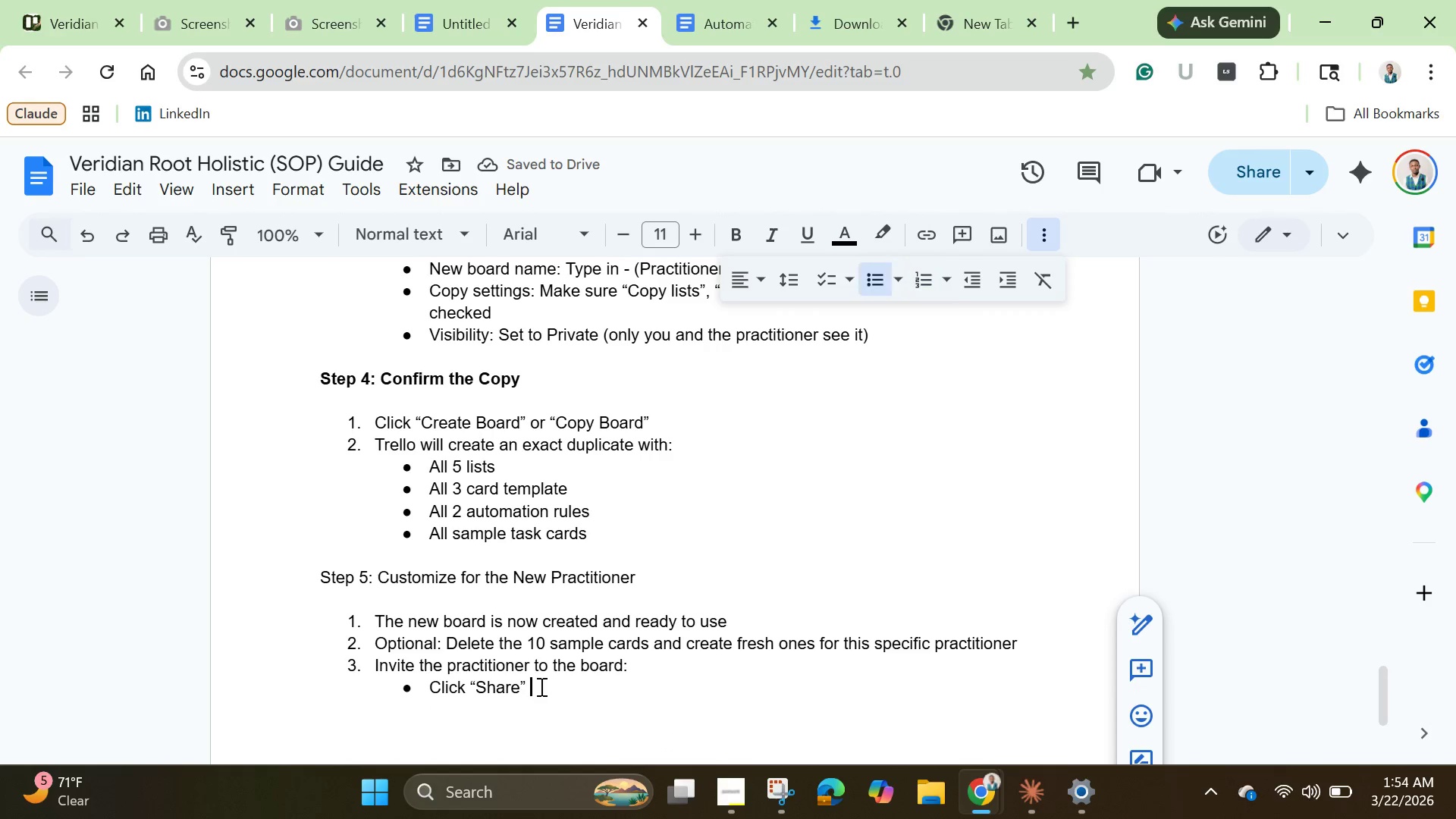 
left_click([538, 686])
 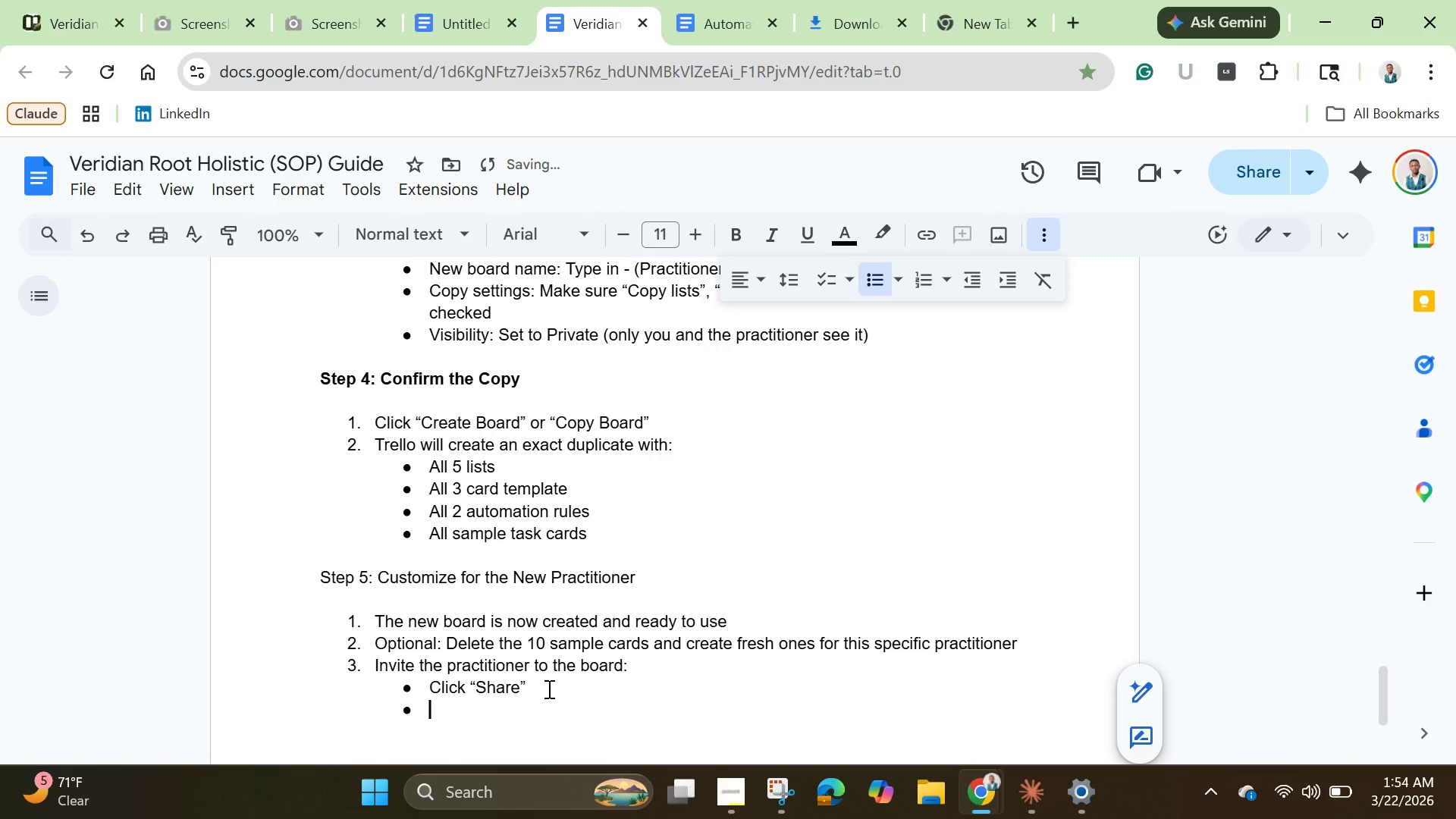 
key(Enter)
 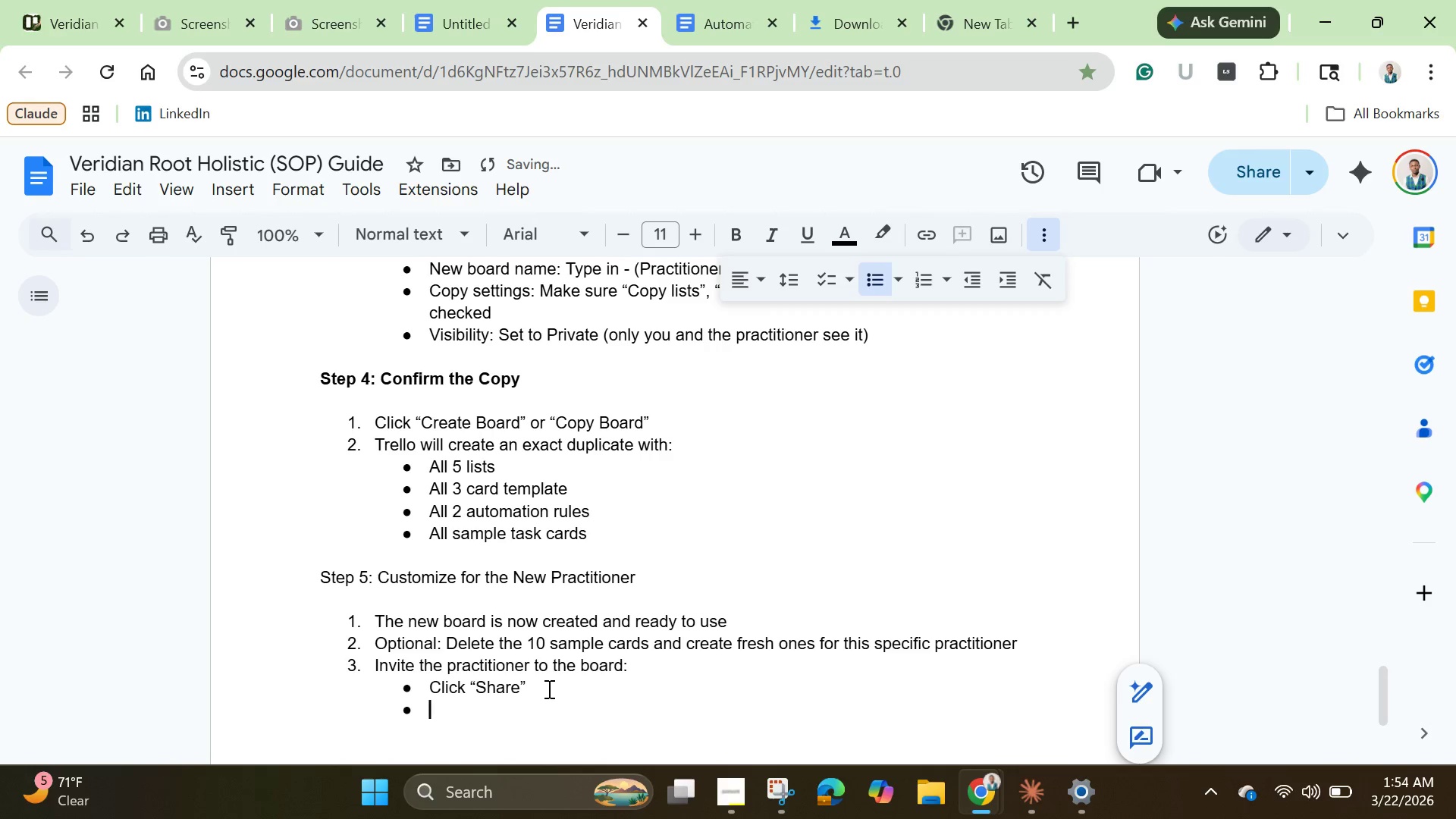 
type(Type the email address)
 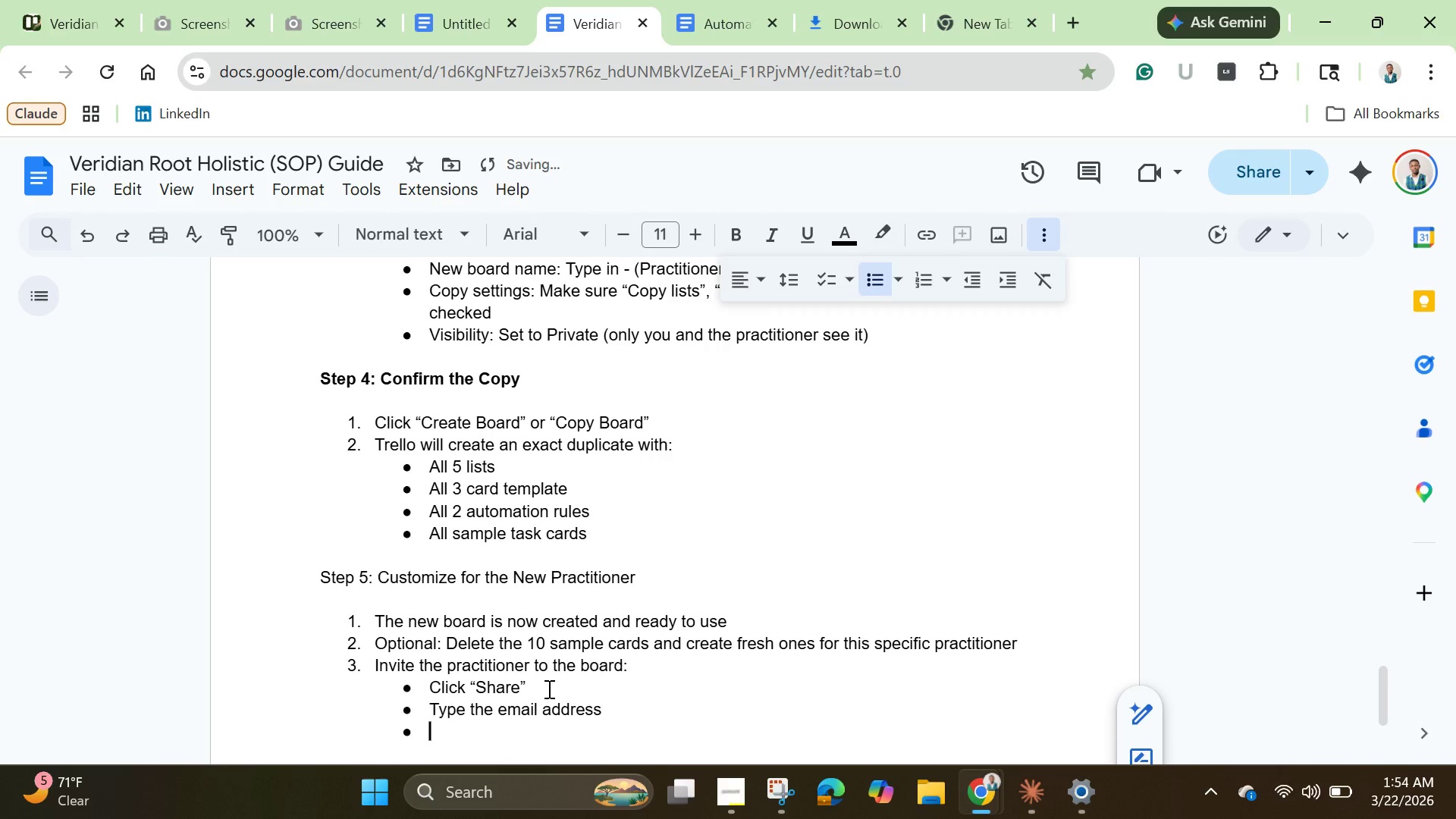 
key(Enter)
 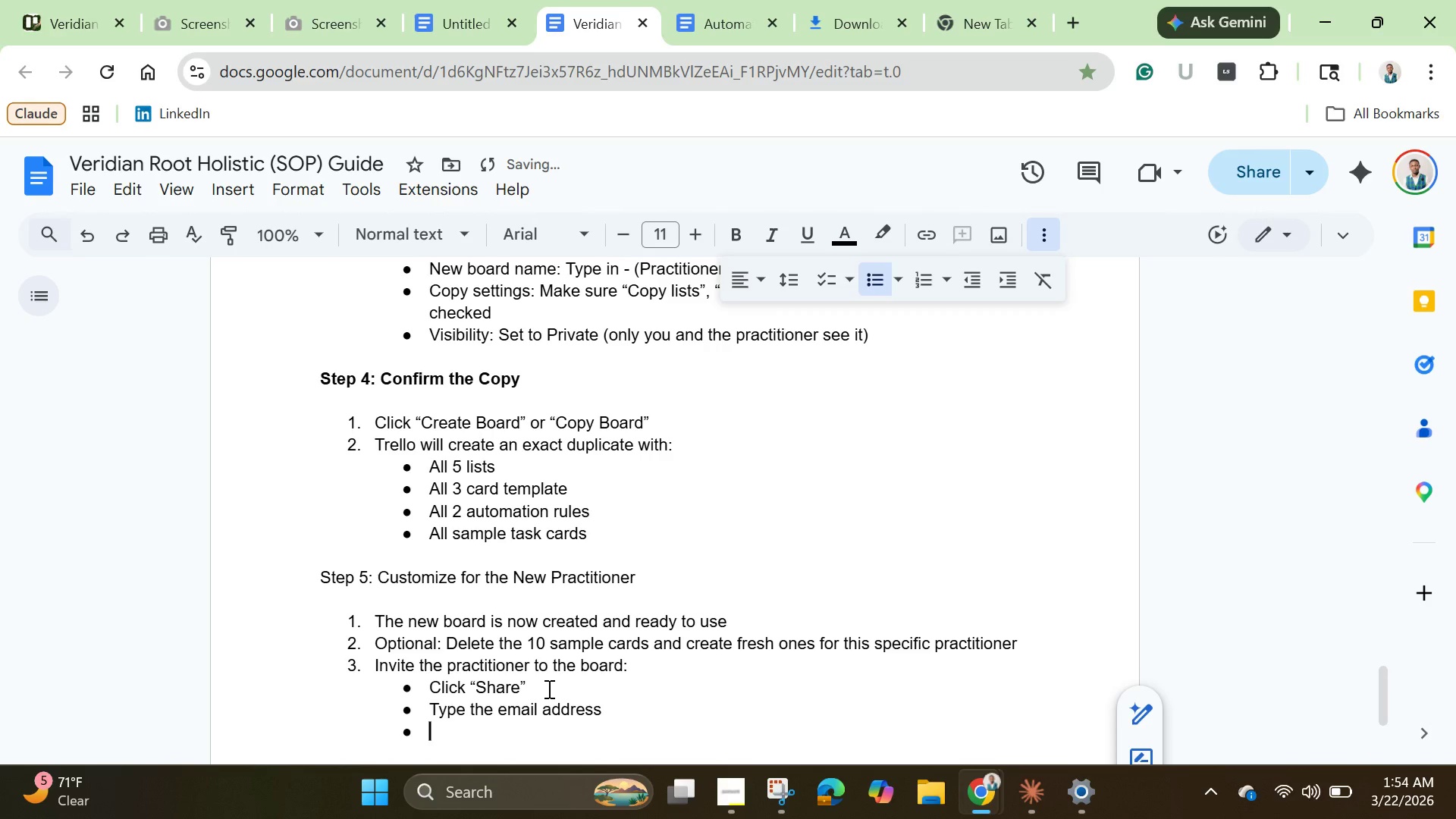 
type(They'll receive an invitation to join their personalized board.)
 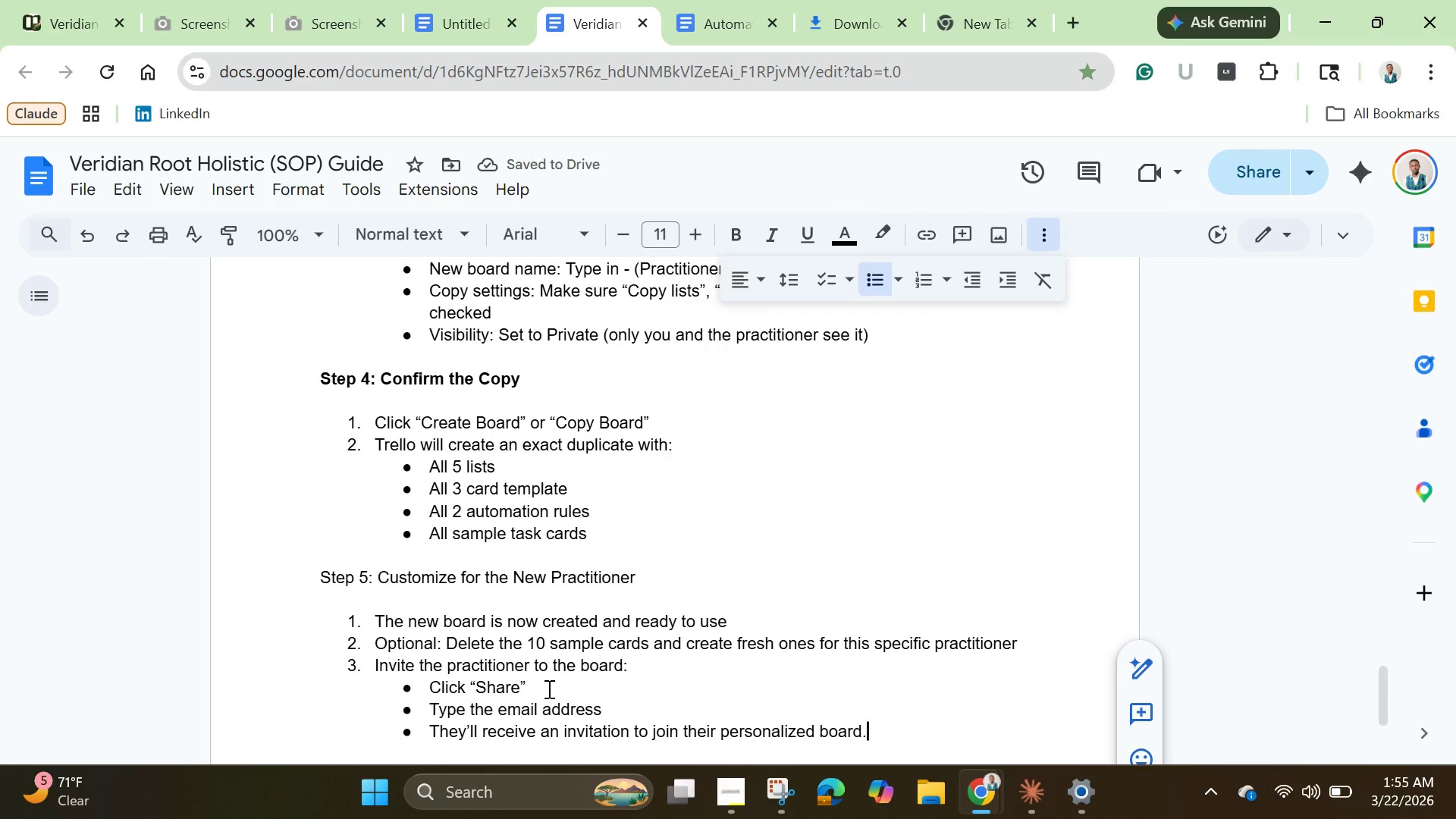 
key(Enter)
 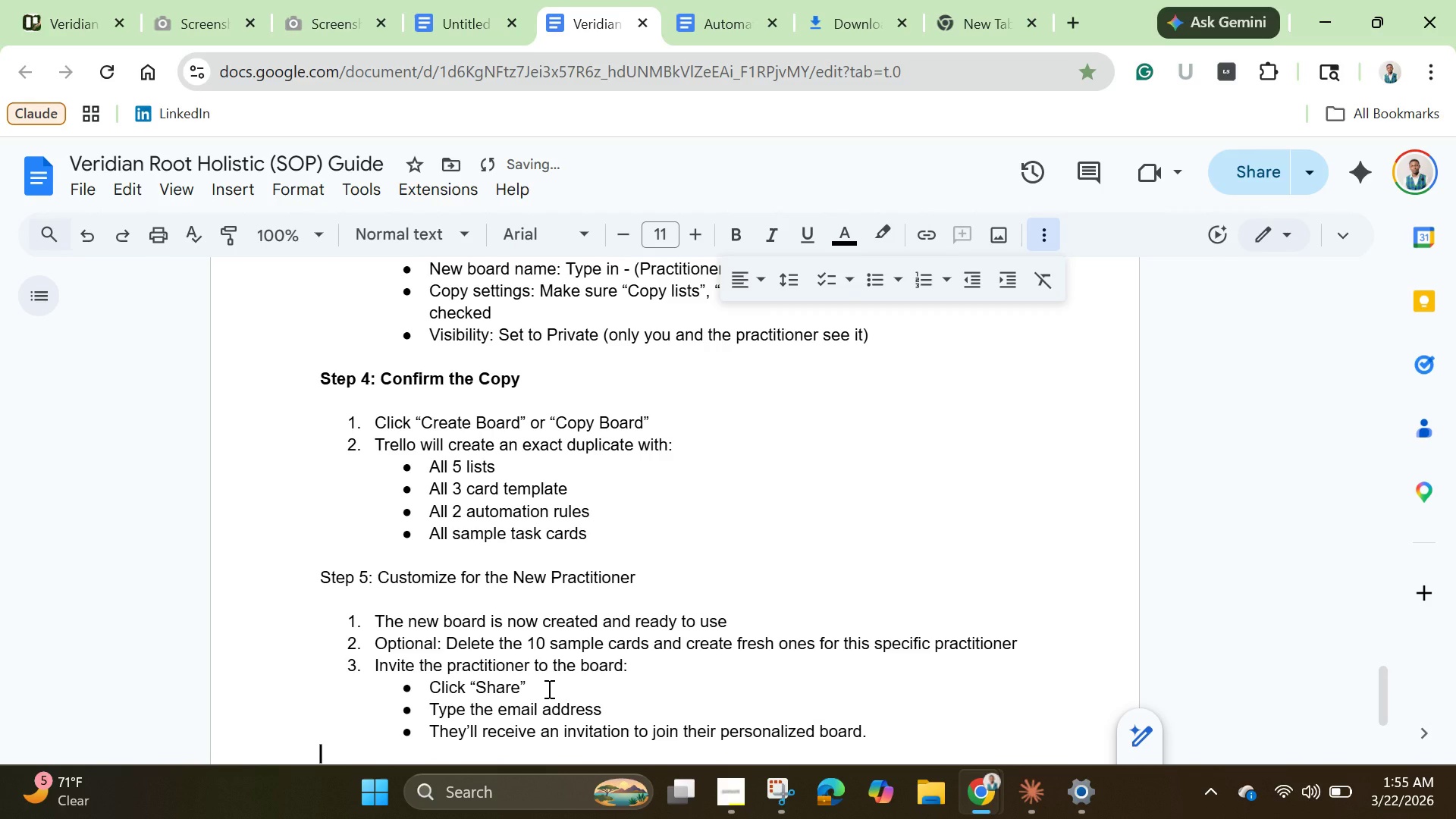 
key(Enter)
 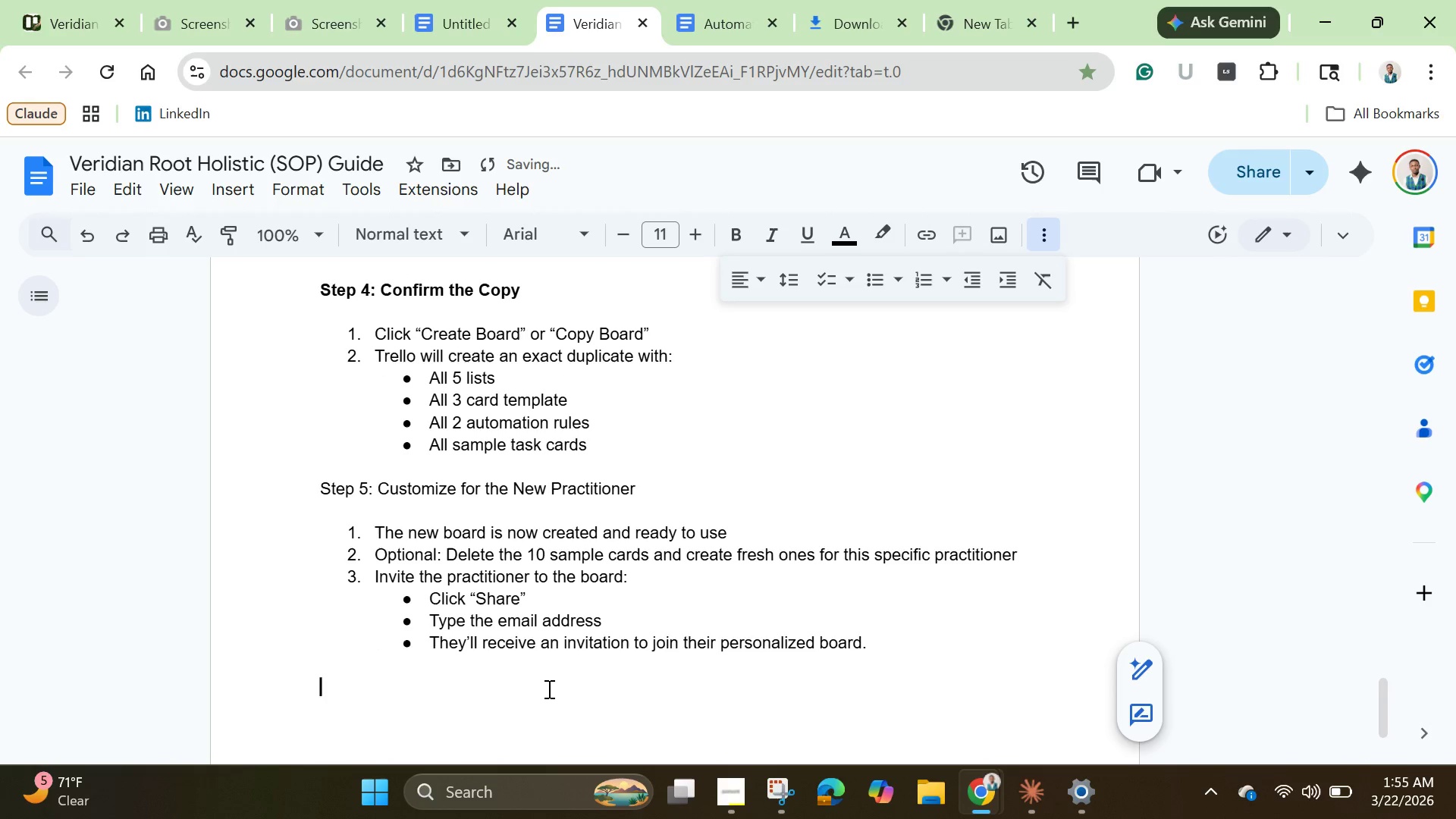 
key(Enter)
 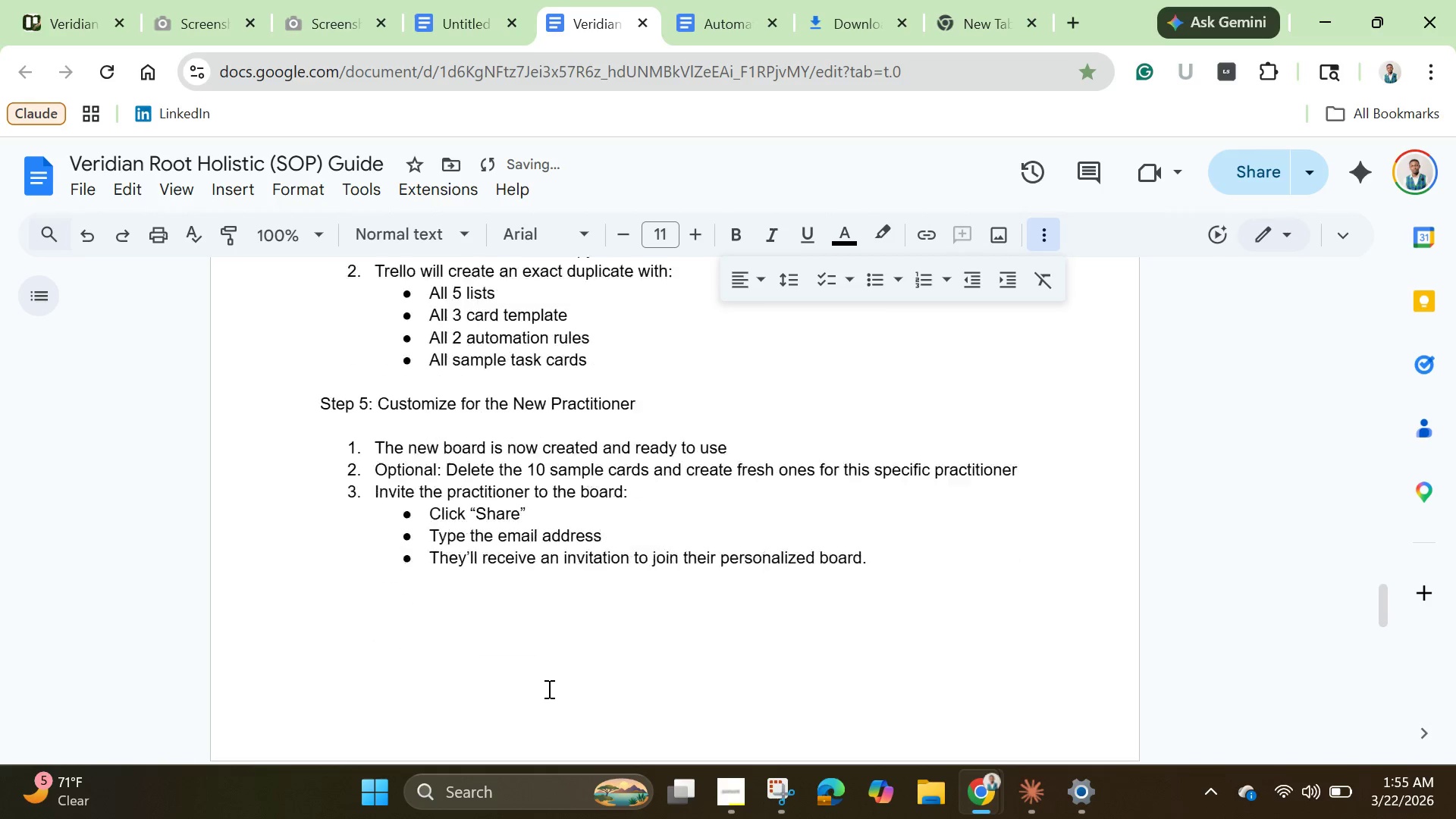 
key(Enter)
 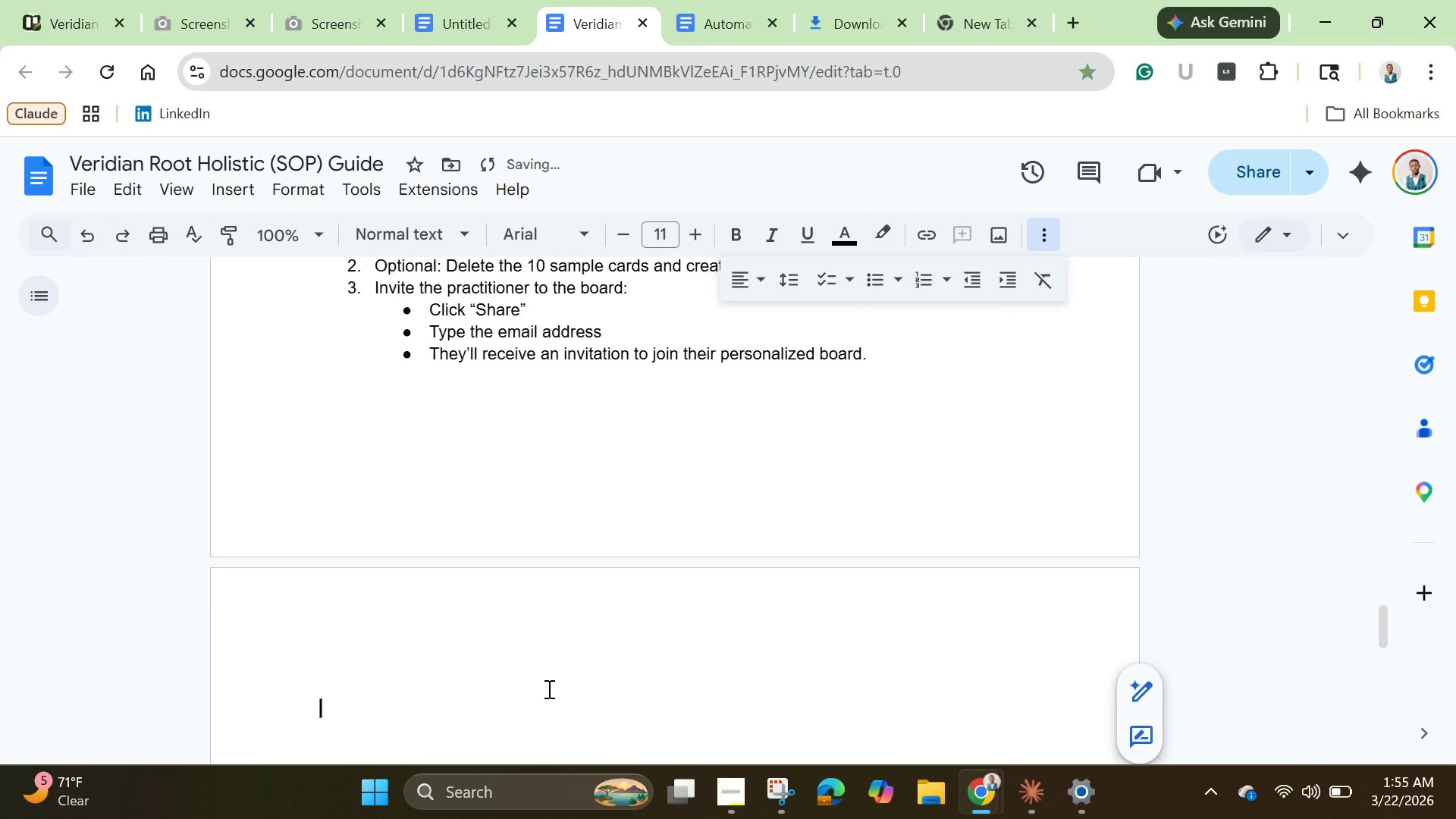 
key(Enter)
 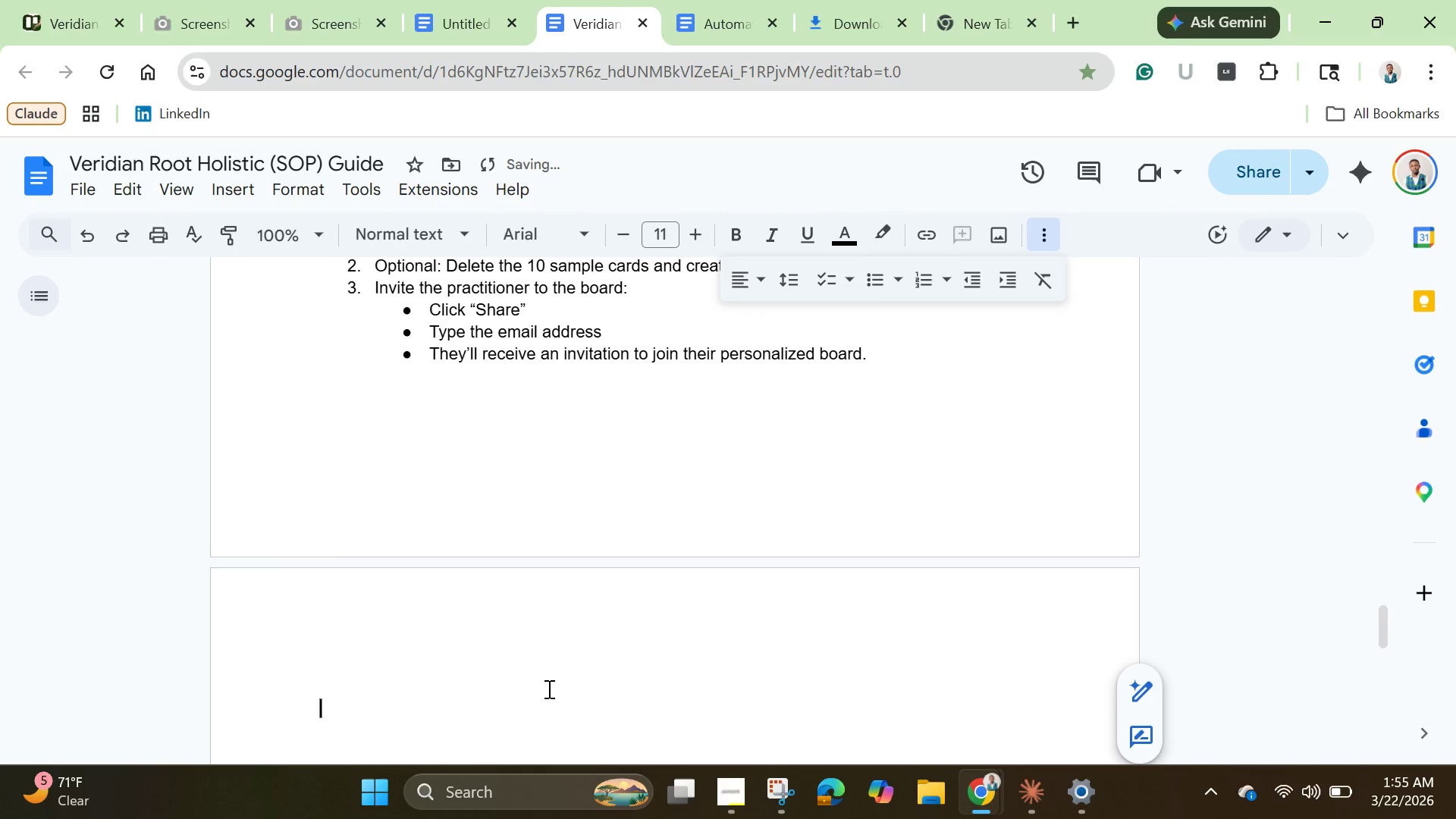 
key(Enter)
 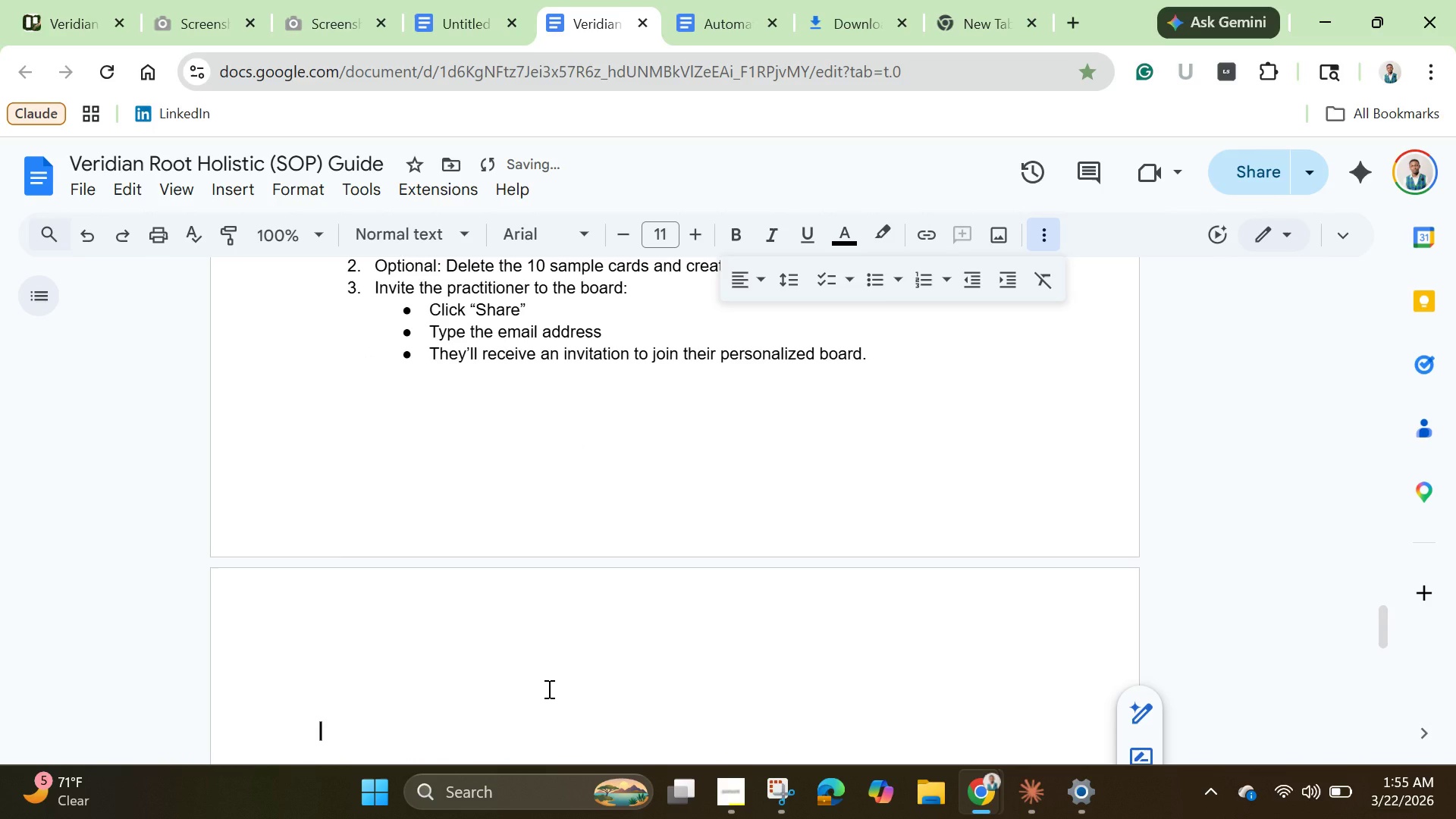 
key(Enter)
 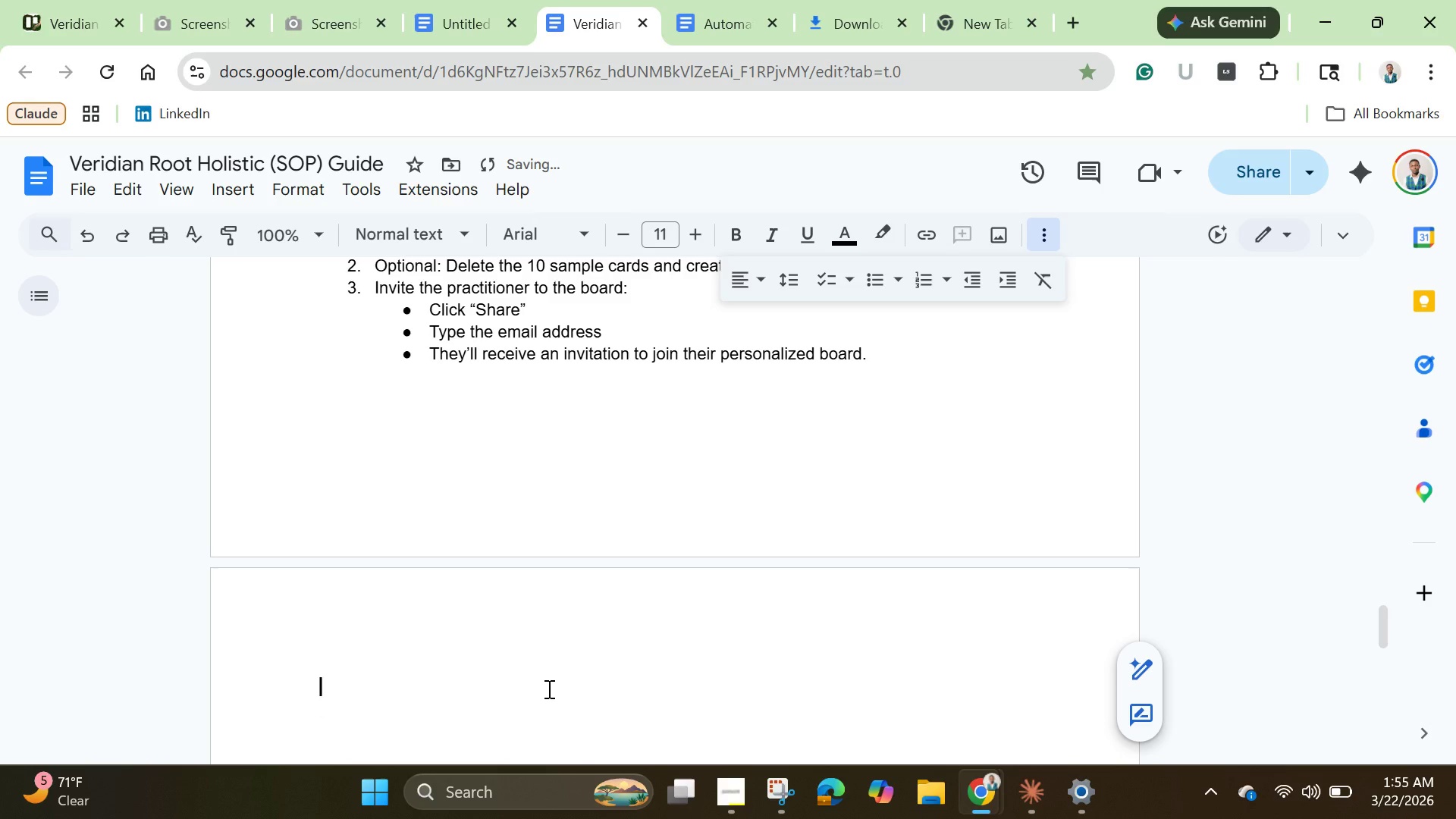 
key(Backspace)
 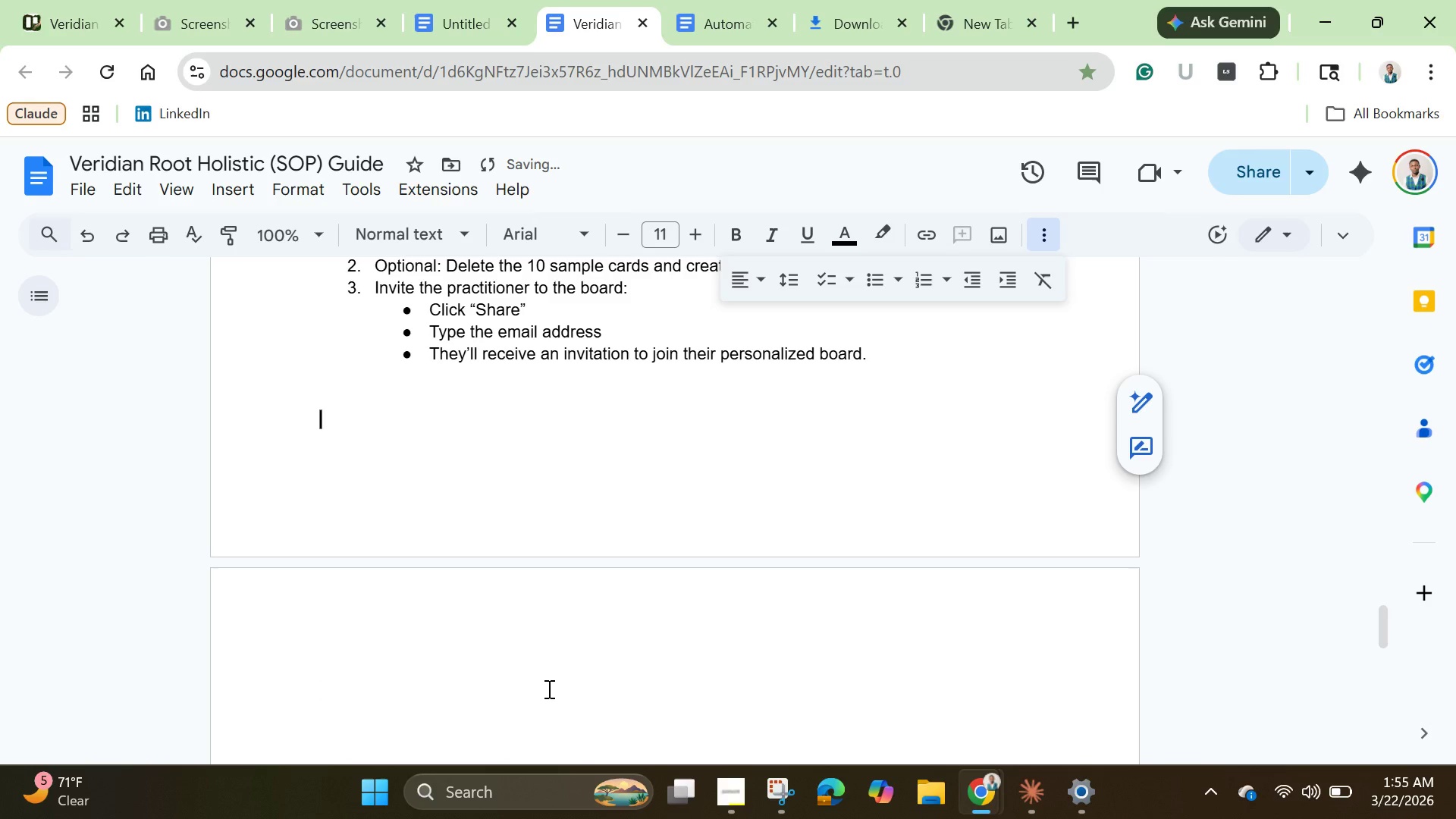 
key(Backspace)
 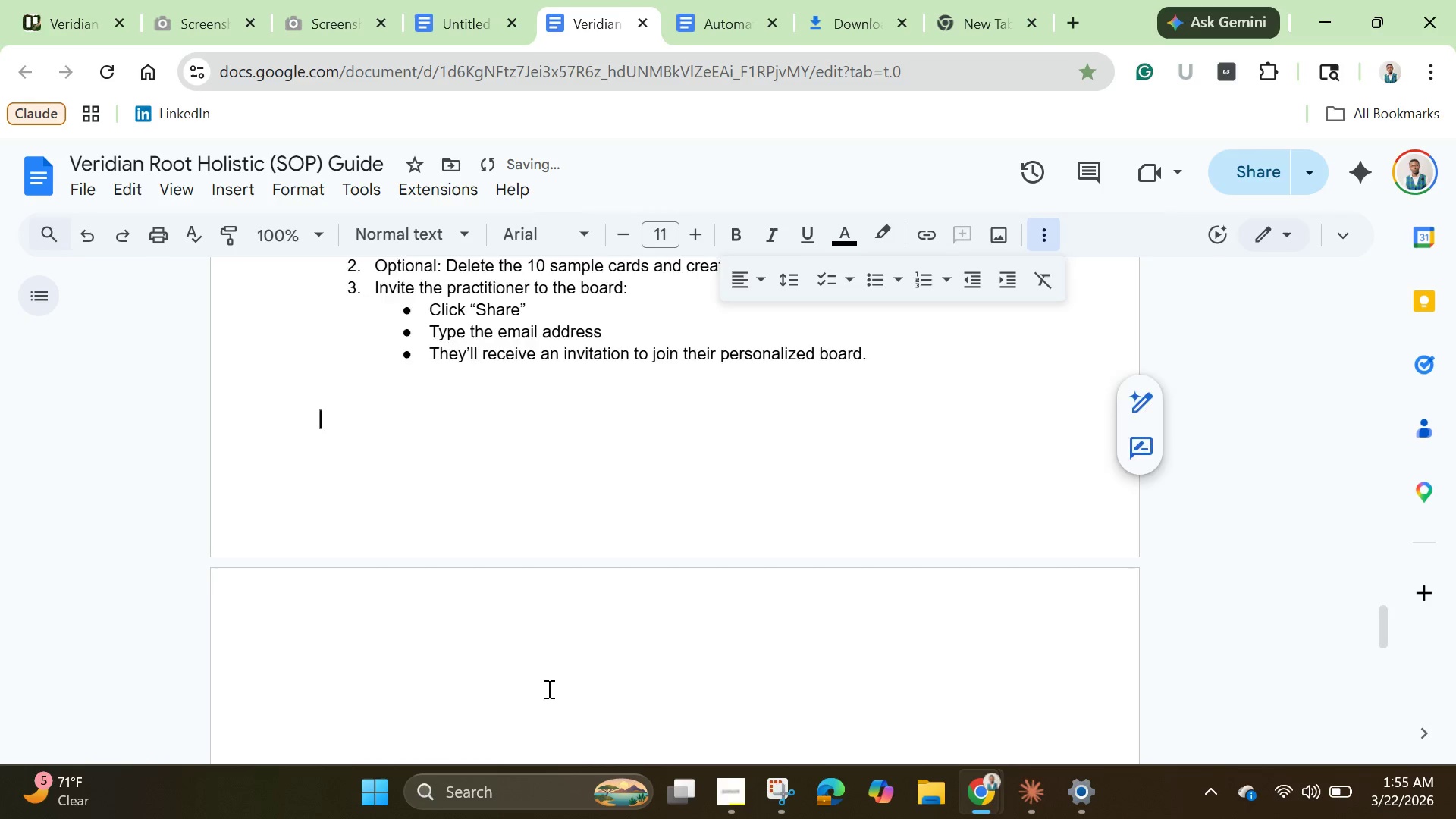 
key(Backspace)
 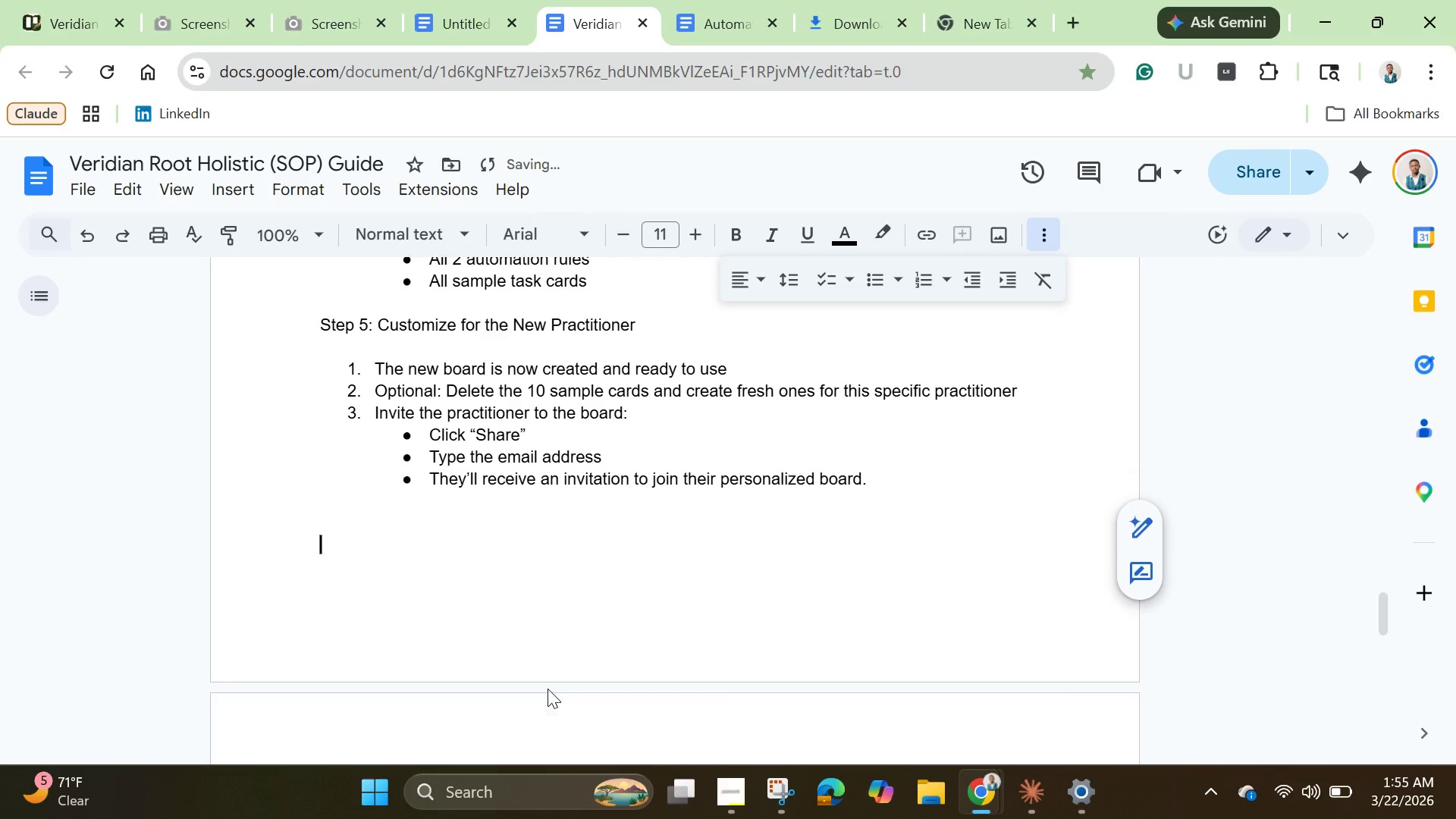 
key(Backspace)
 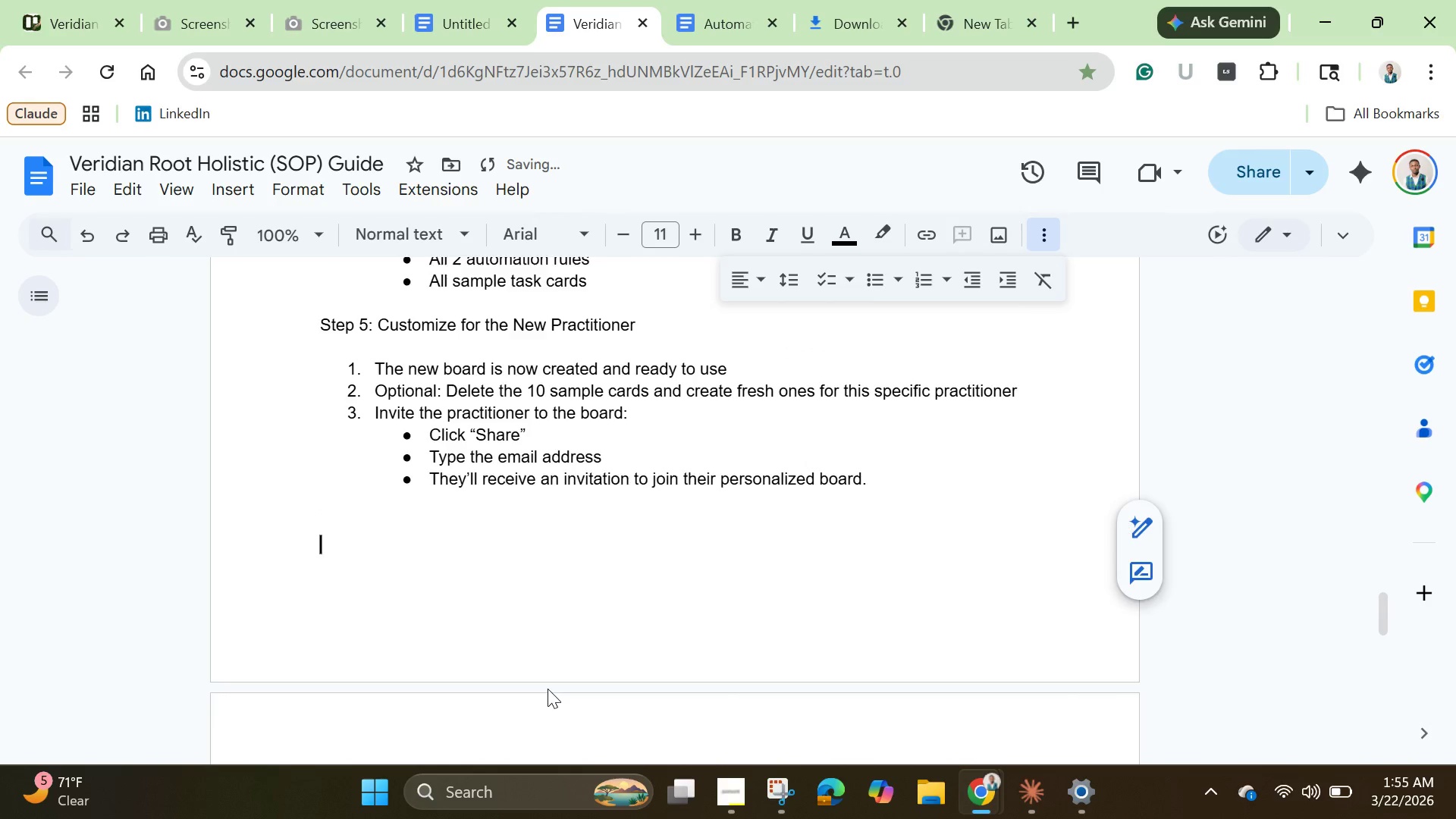 
key(Enter)
 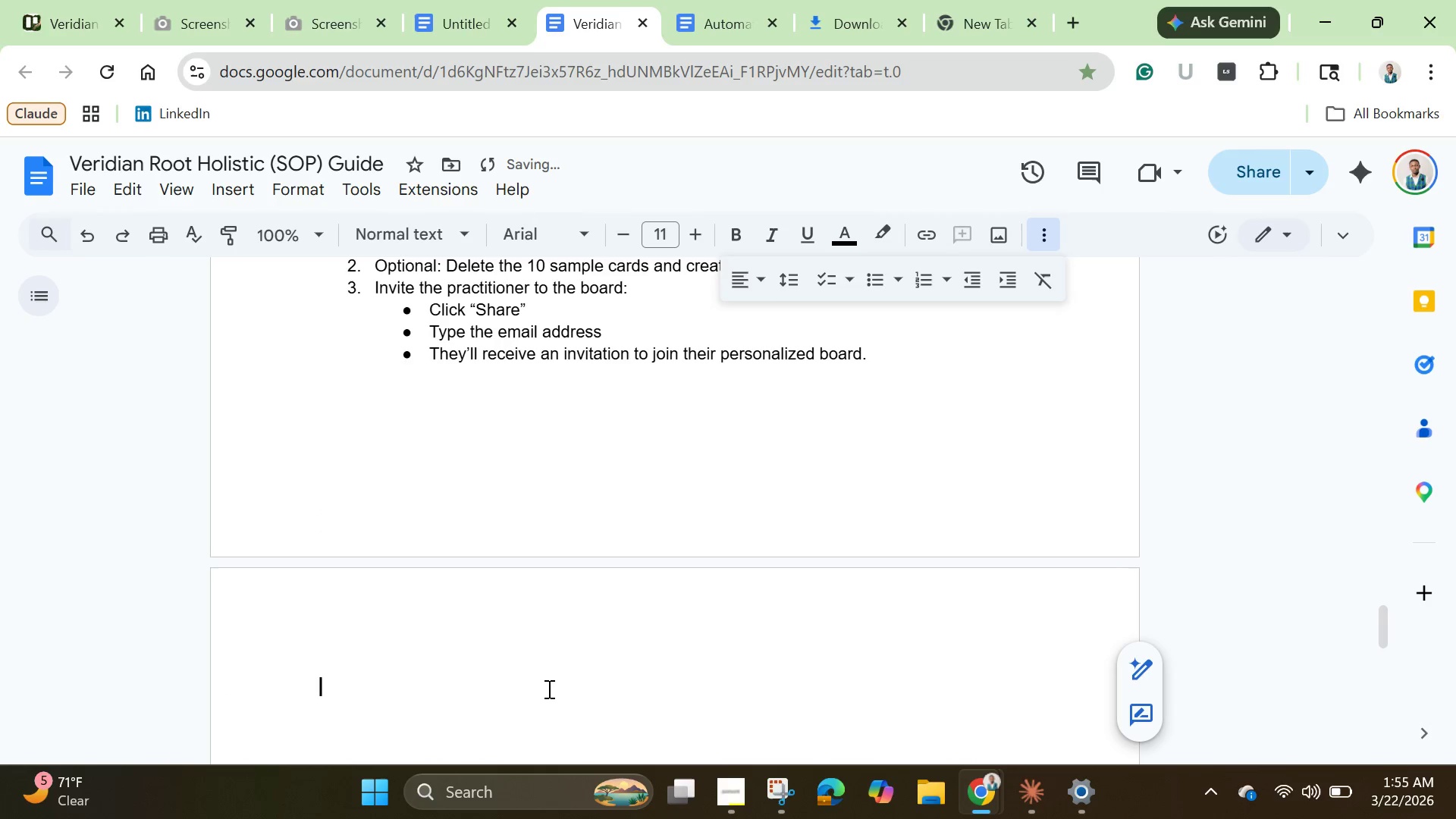 
key(Enter)
 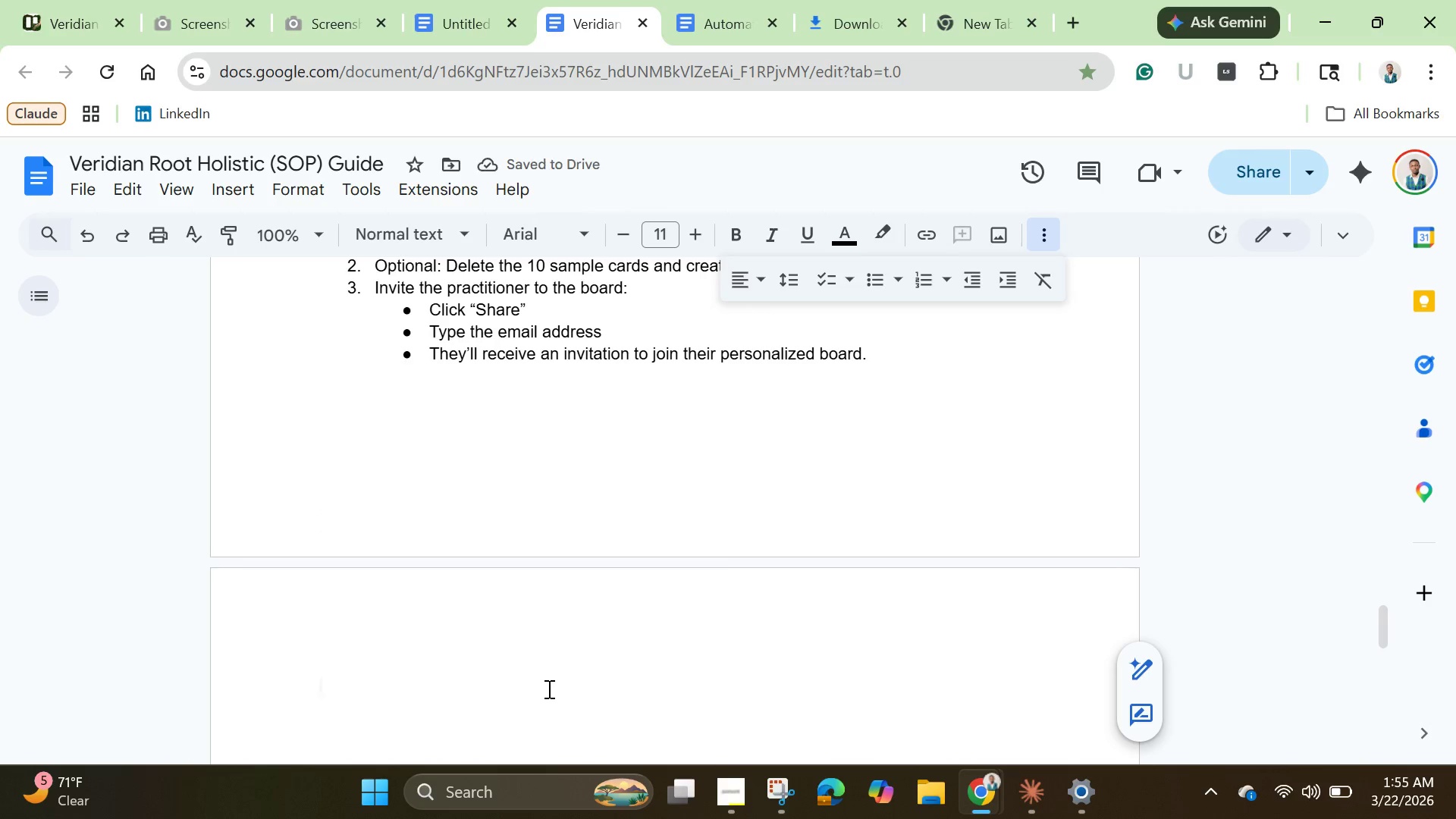 
type(What )
 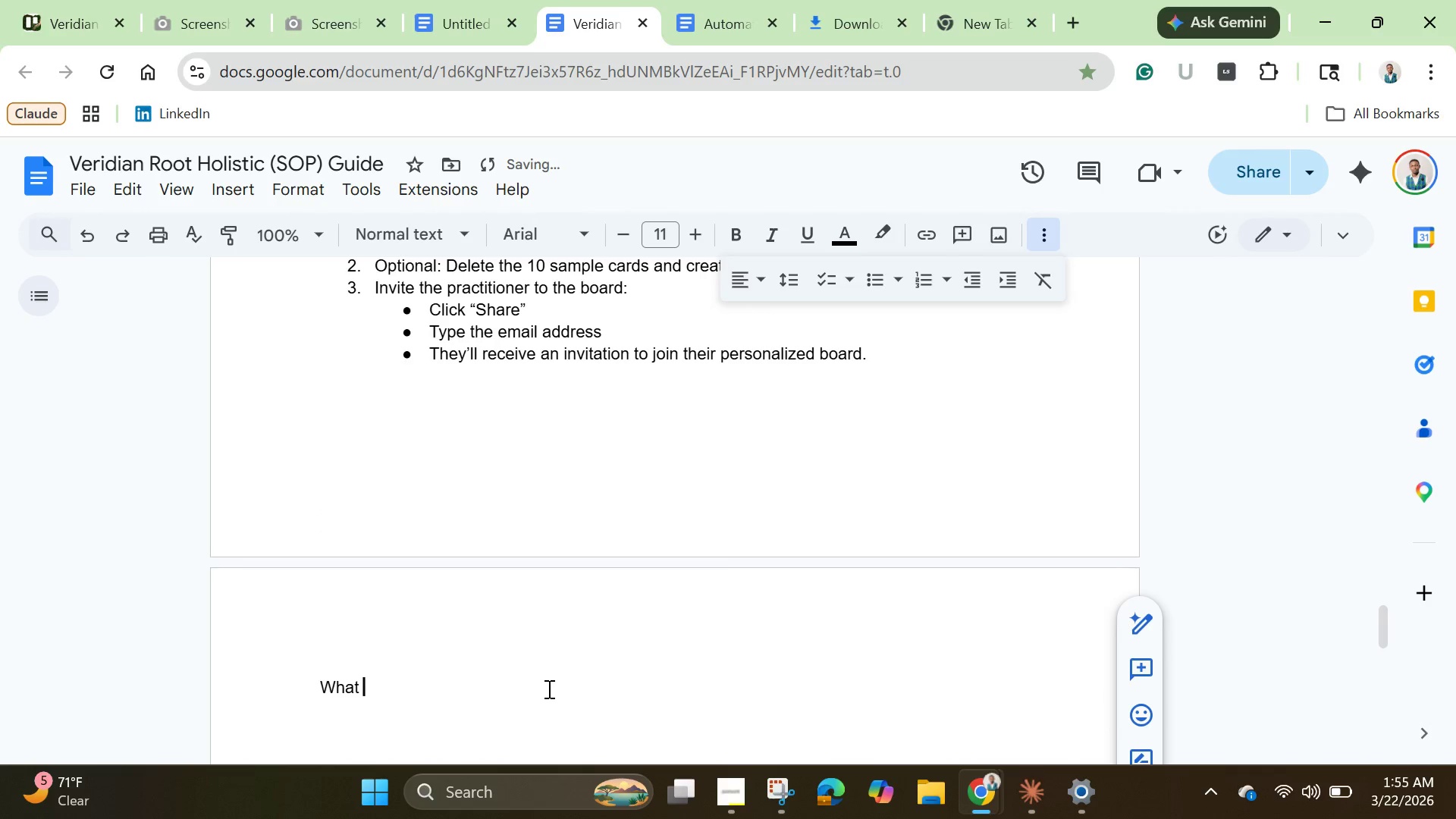 
key(Control+ControlLeft)
 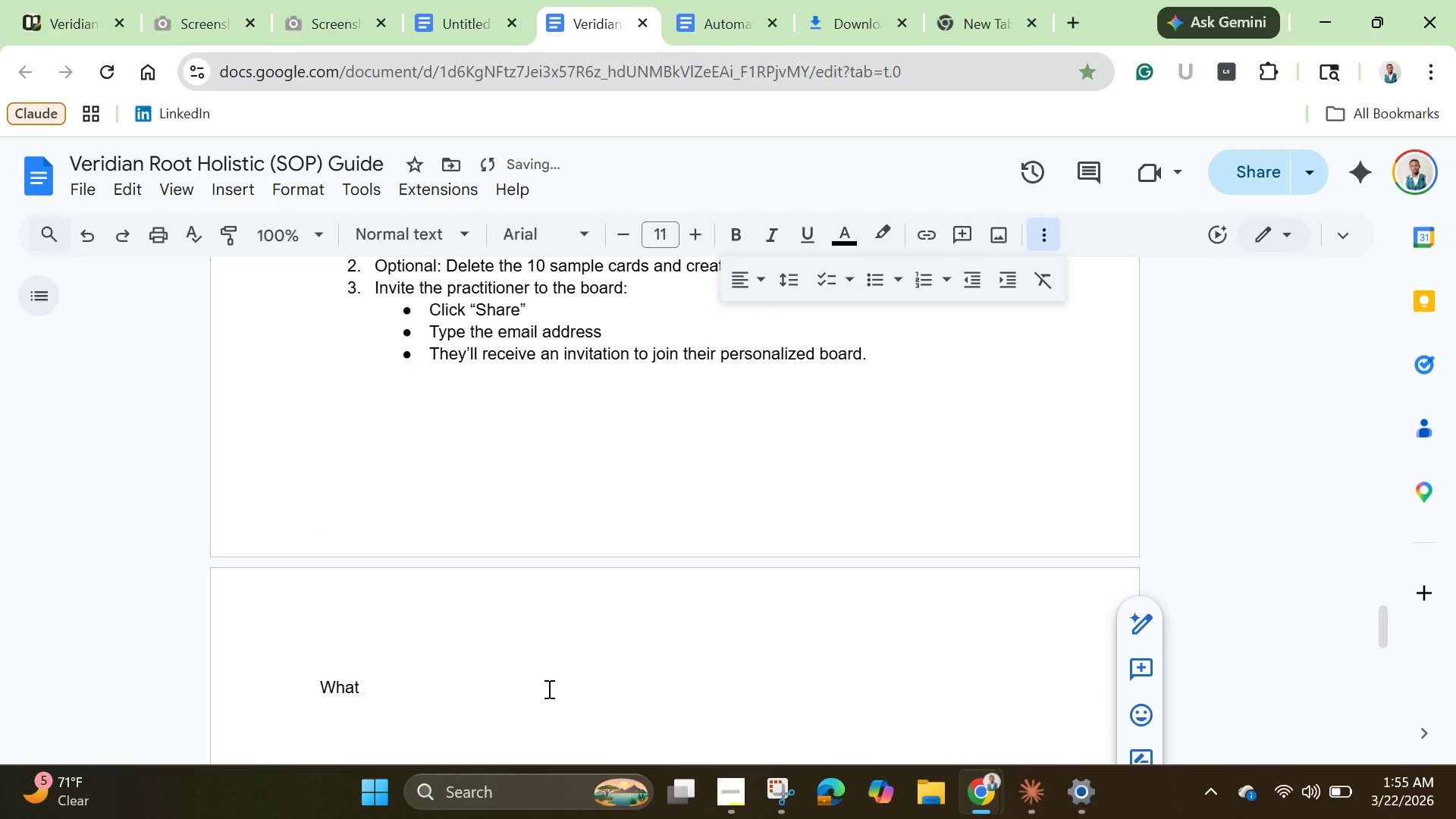 
type(Happends )
key(Backspace)
key(Backspace)
key(Backspace)
type(s After Duplication?)
 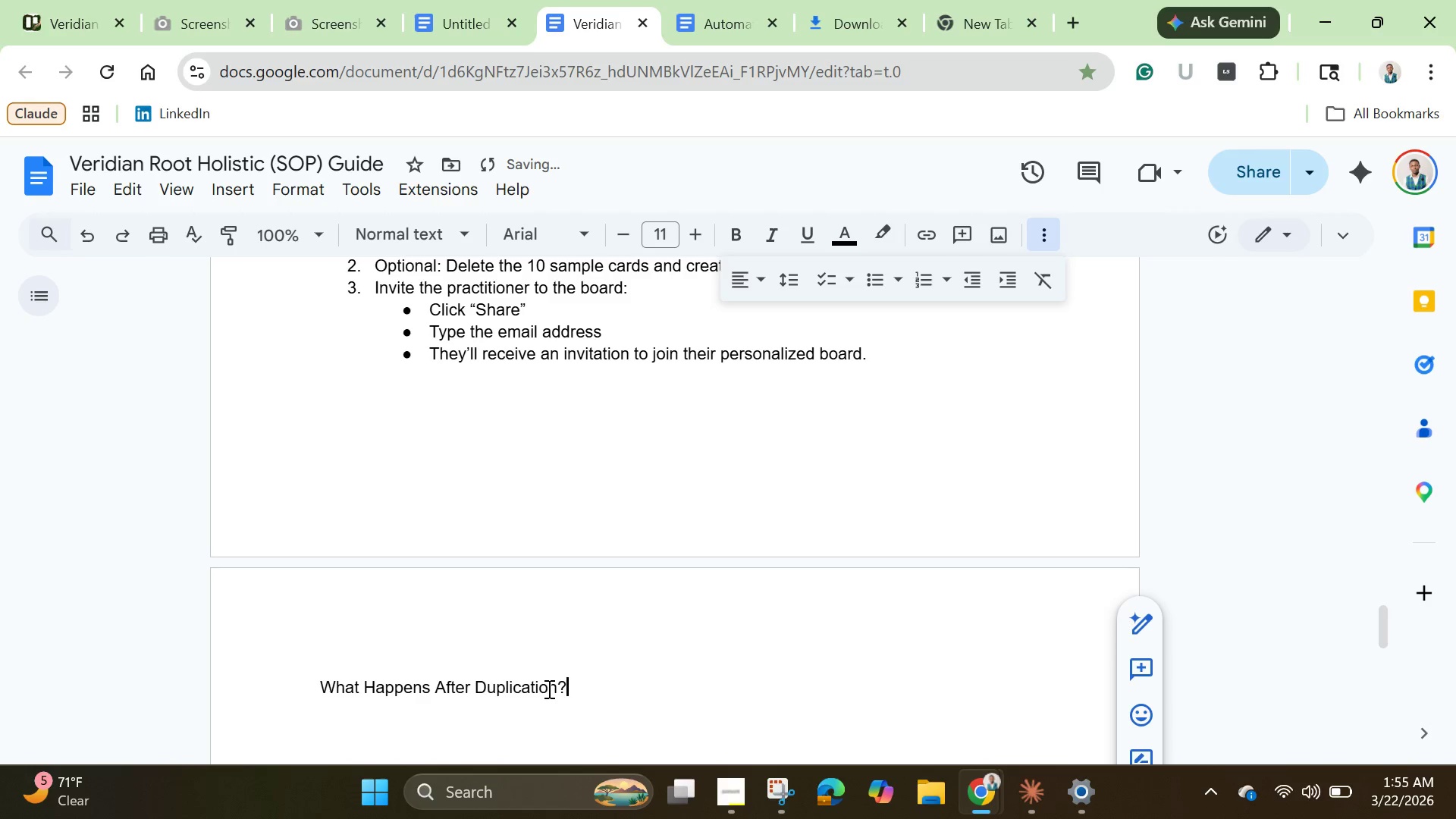 
left_click([321, 691])
 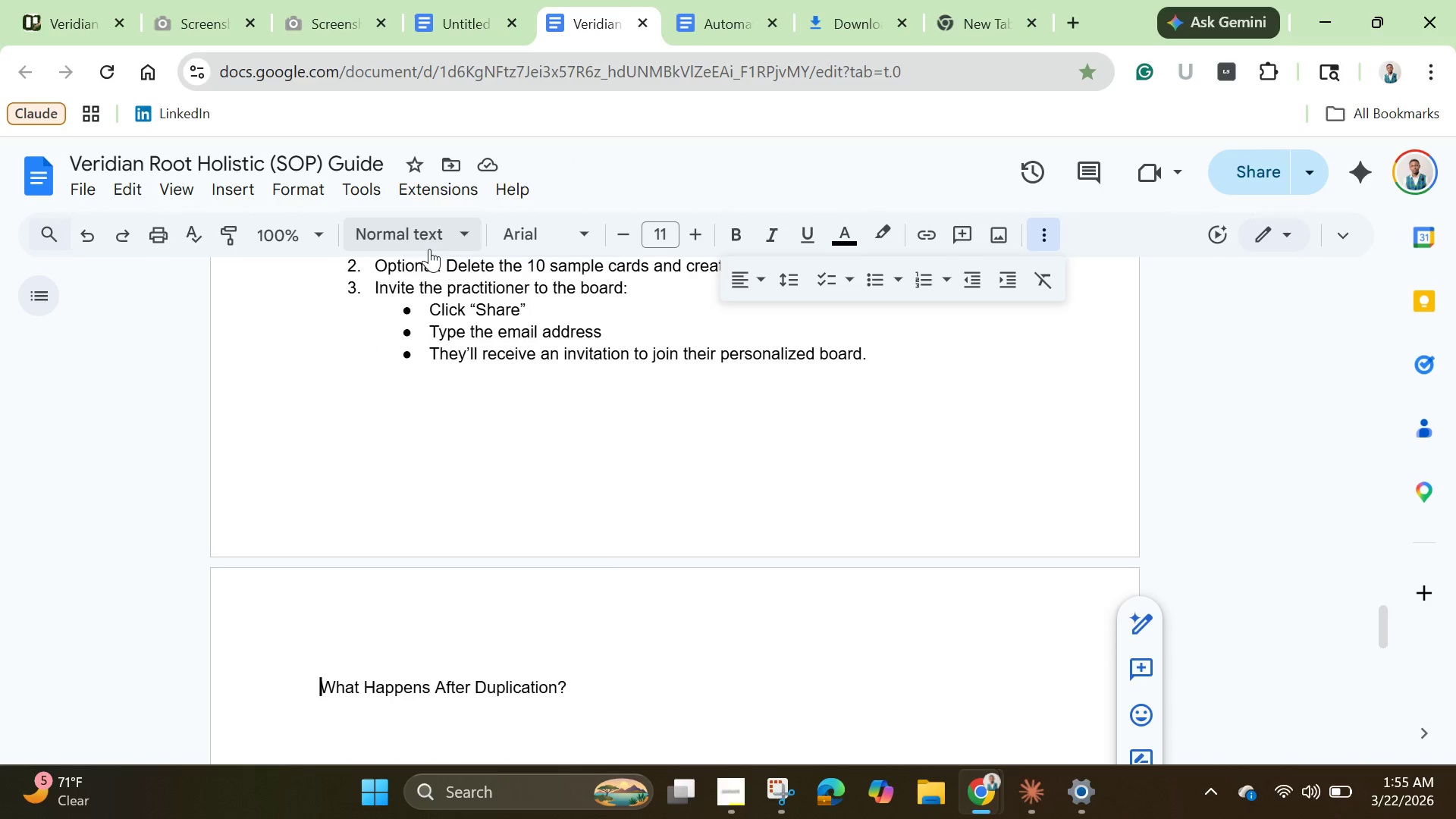 
left_click([429, 249])
 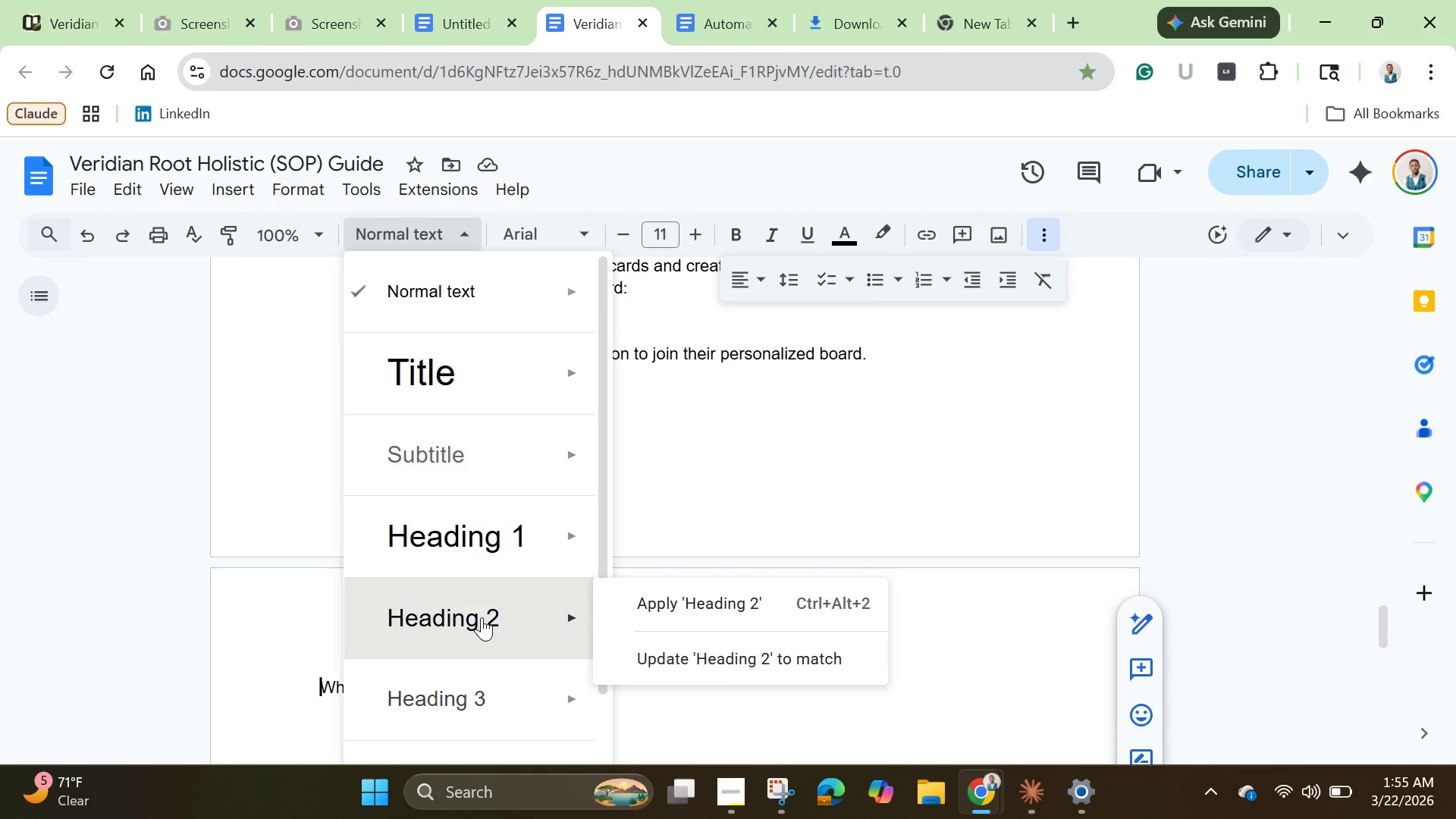 
left_click([482, 617])
 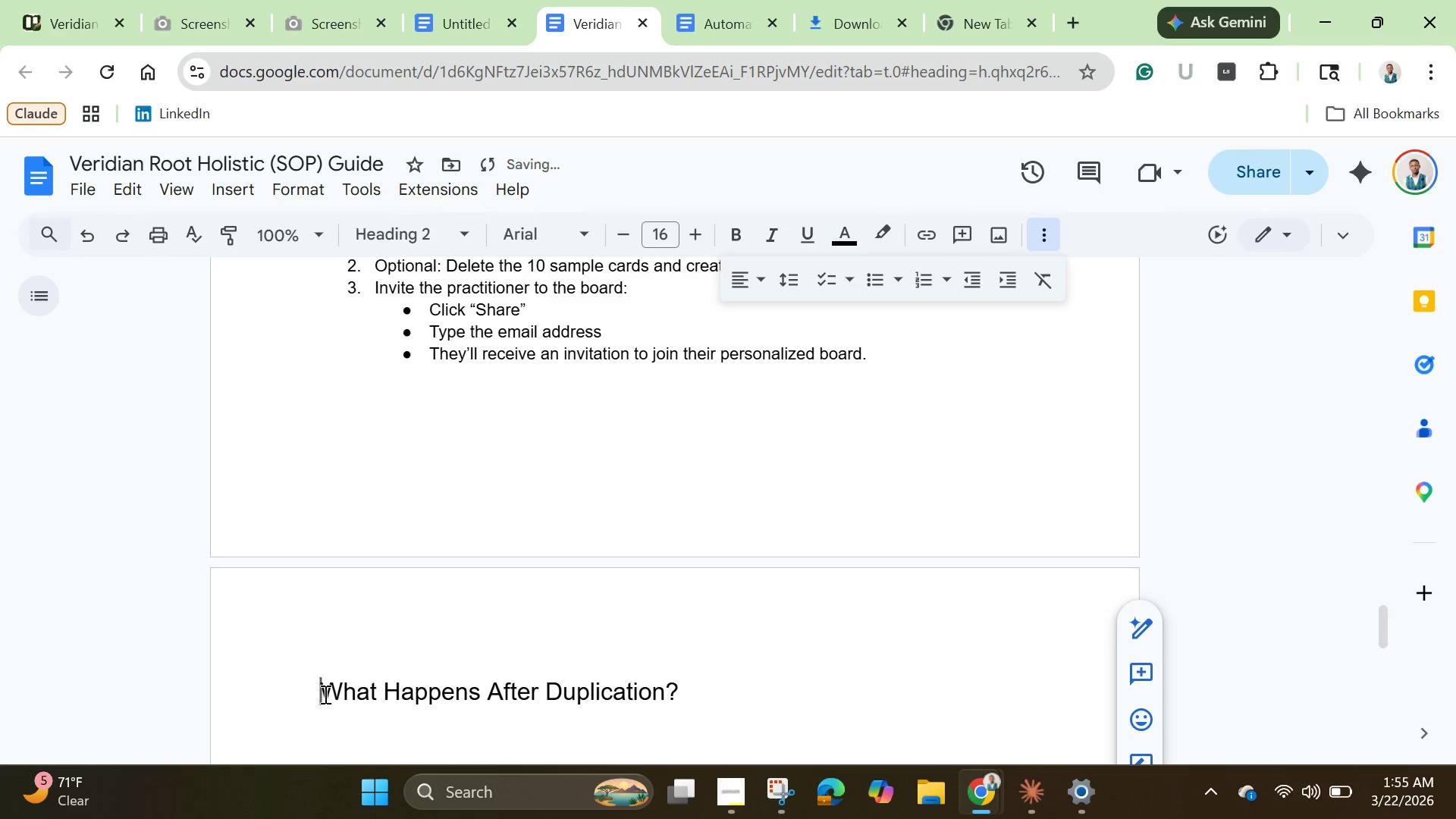 
left_click_drag(start_coordinate=[321, 694], to_coordinate=[679, 695])
 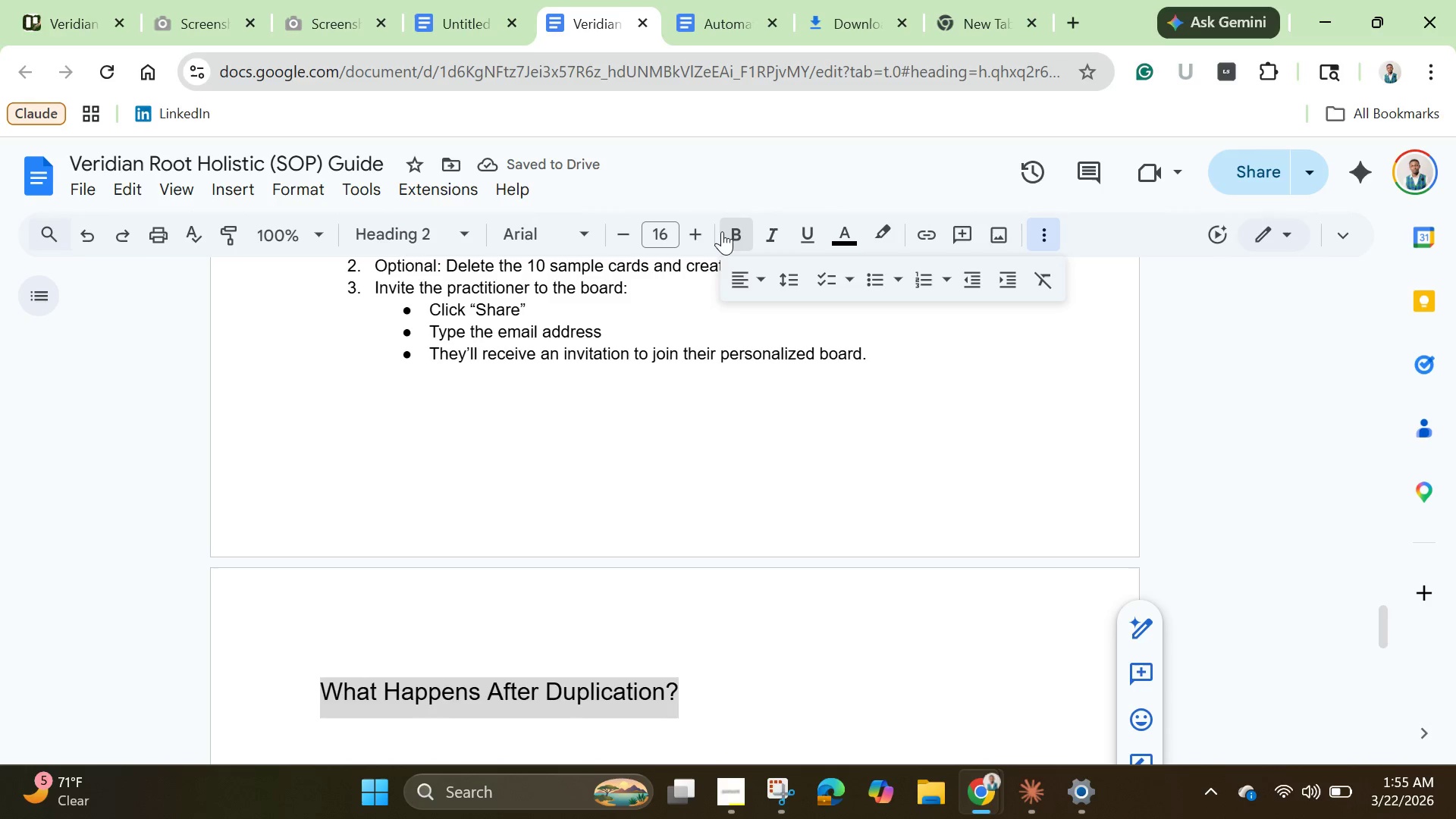 
left_click([722, 231])
 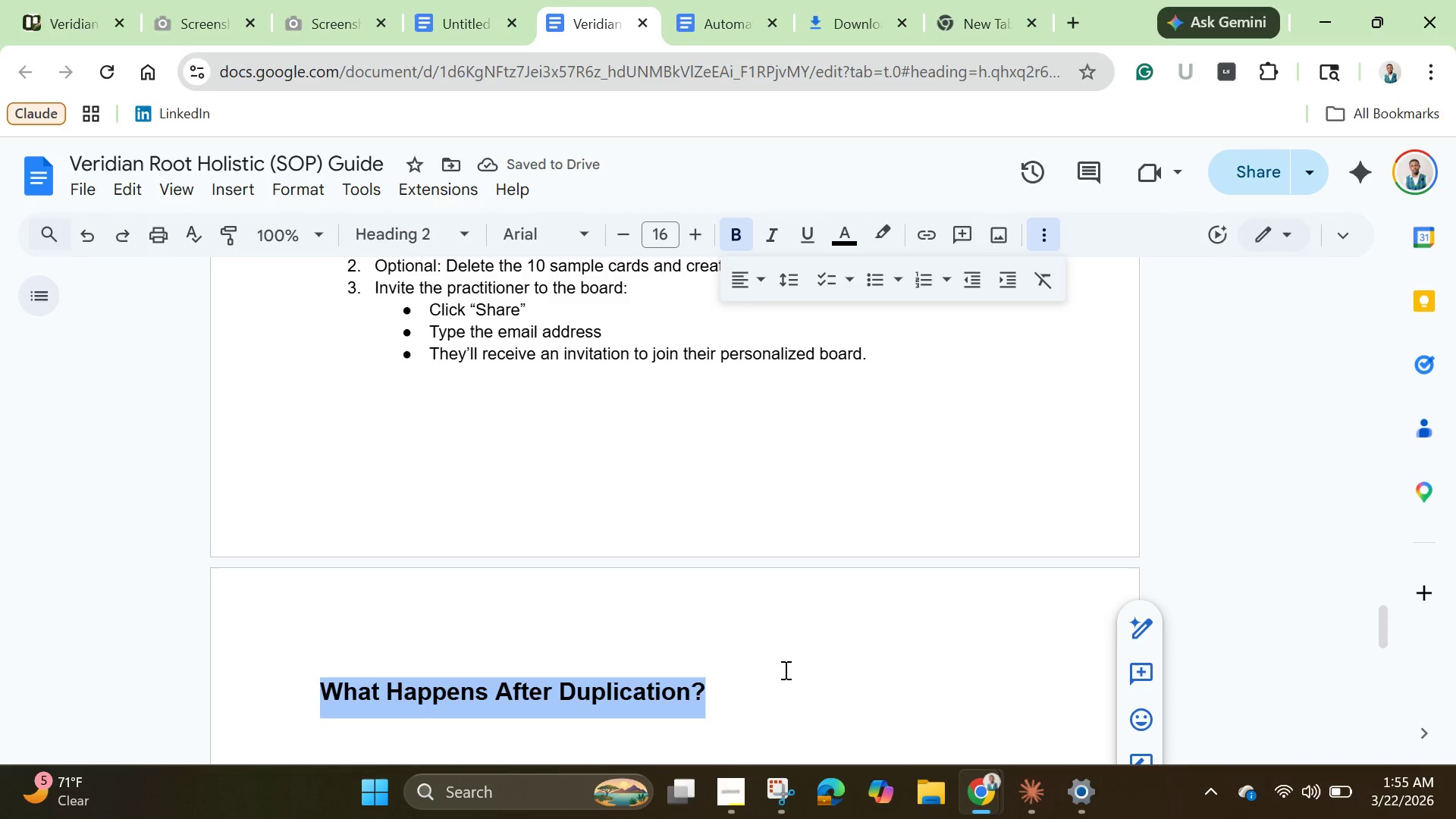 
left_click([789, 682])
 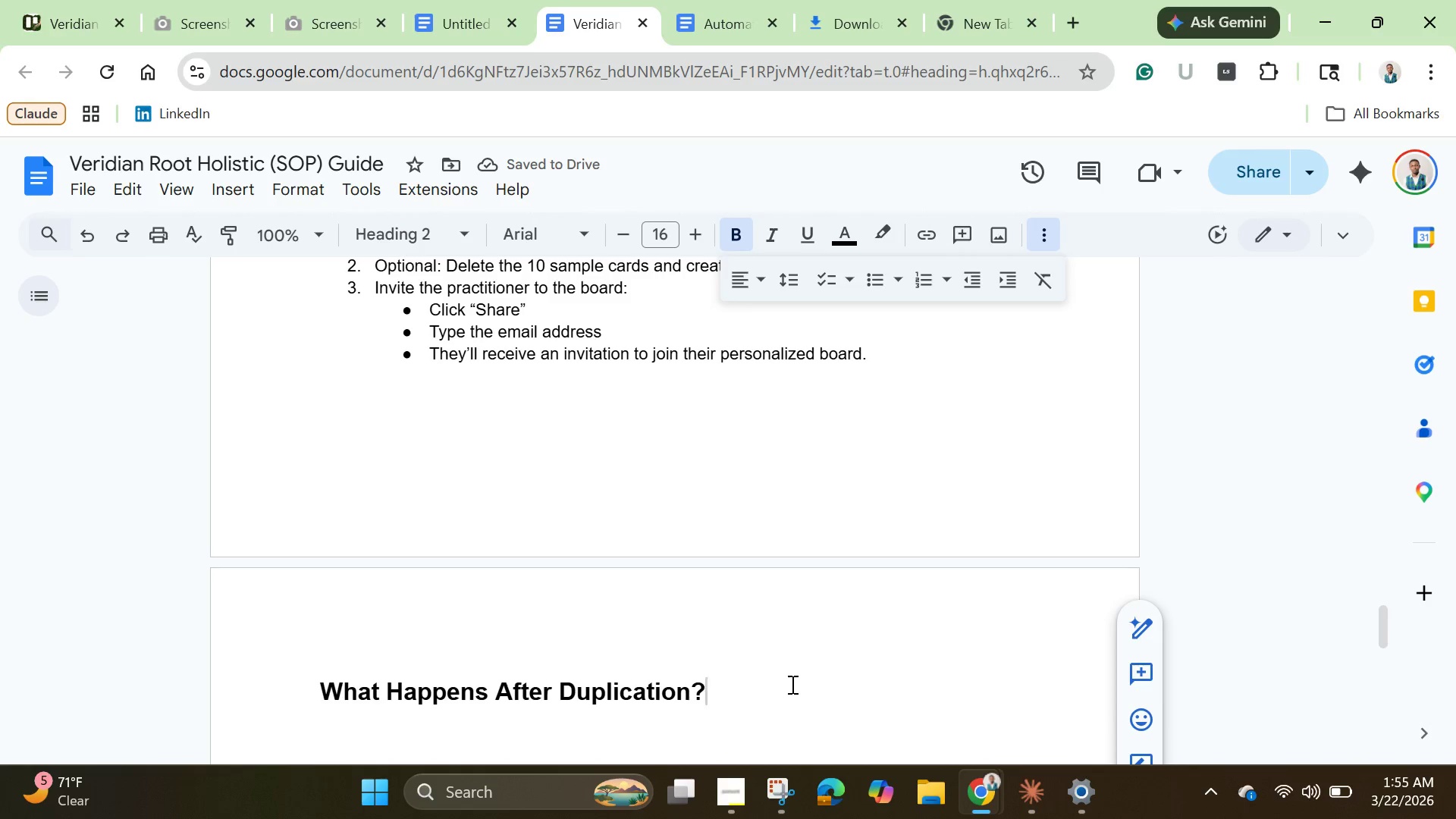 
key(Enter)
 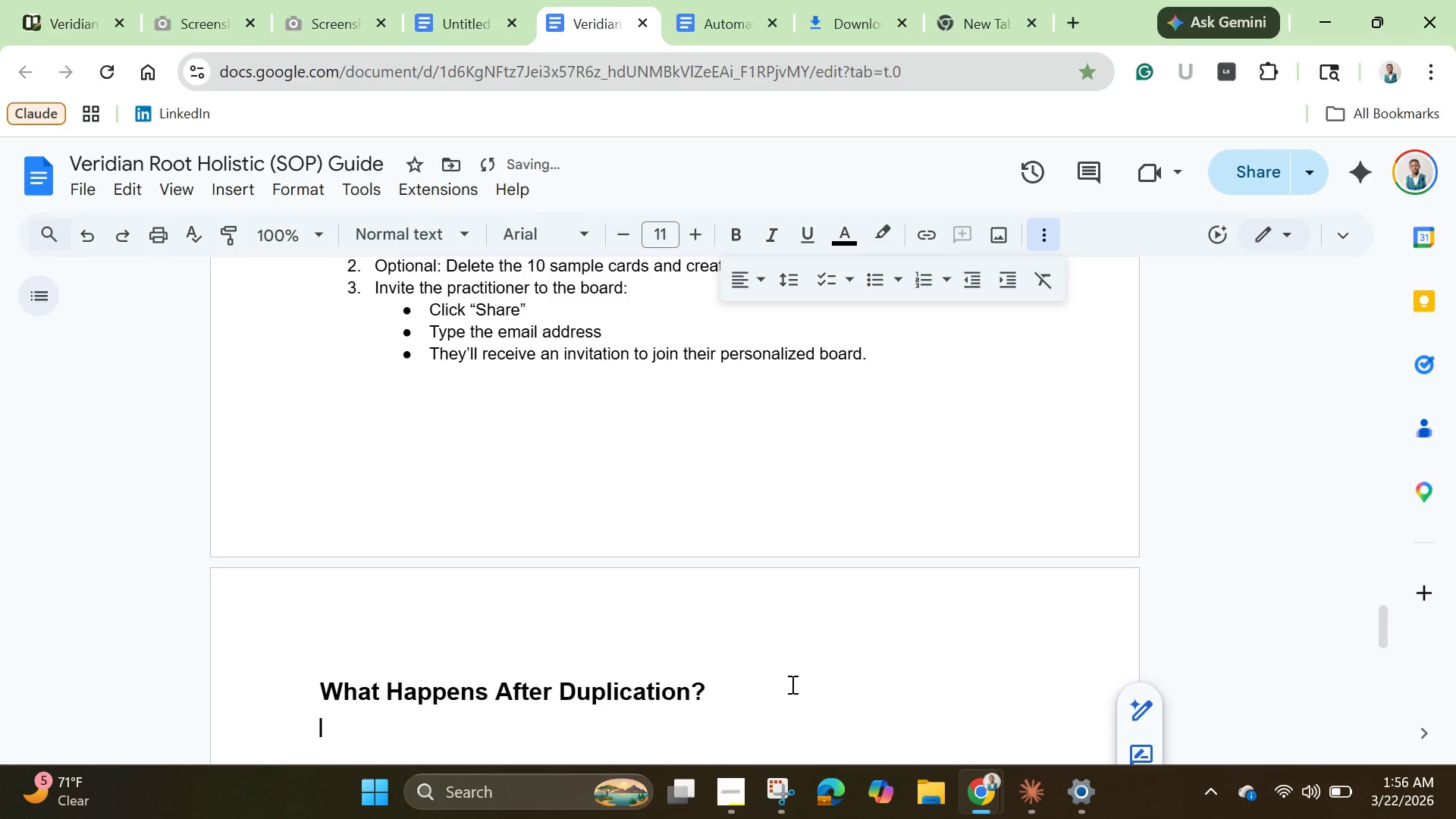 
type(The New Practitioner Bpard )
key(Backspace)
key(Backspace)
key(Backspace)
key(Backspace)
key(Backspace)
type(oard will have:)
 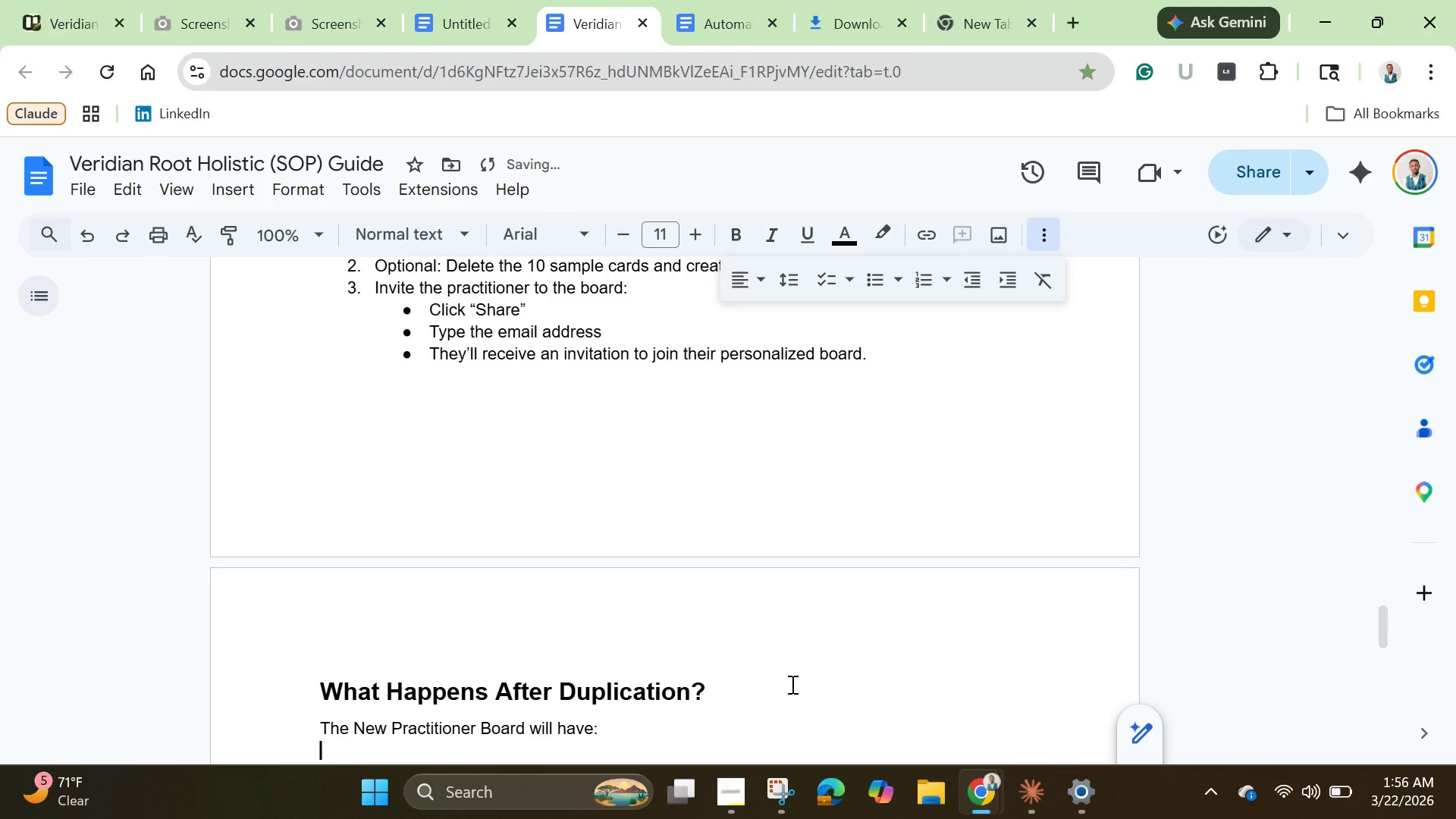 
key(Enter)
 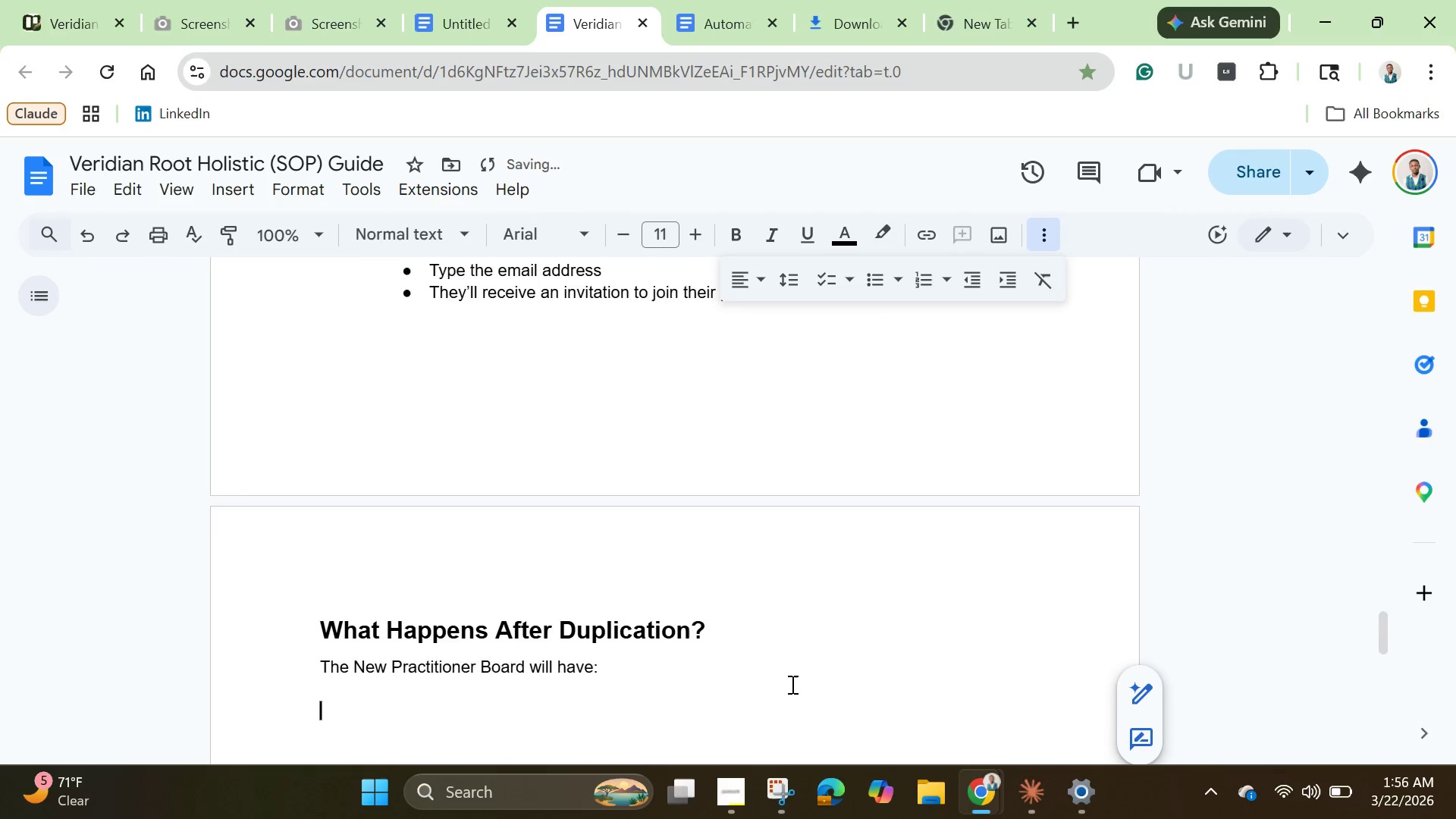 
key(Enter)
 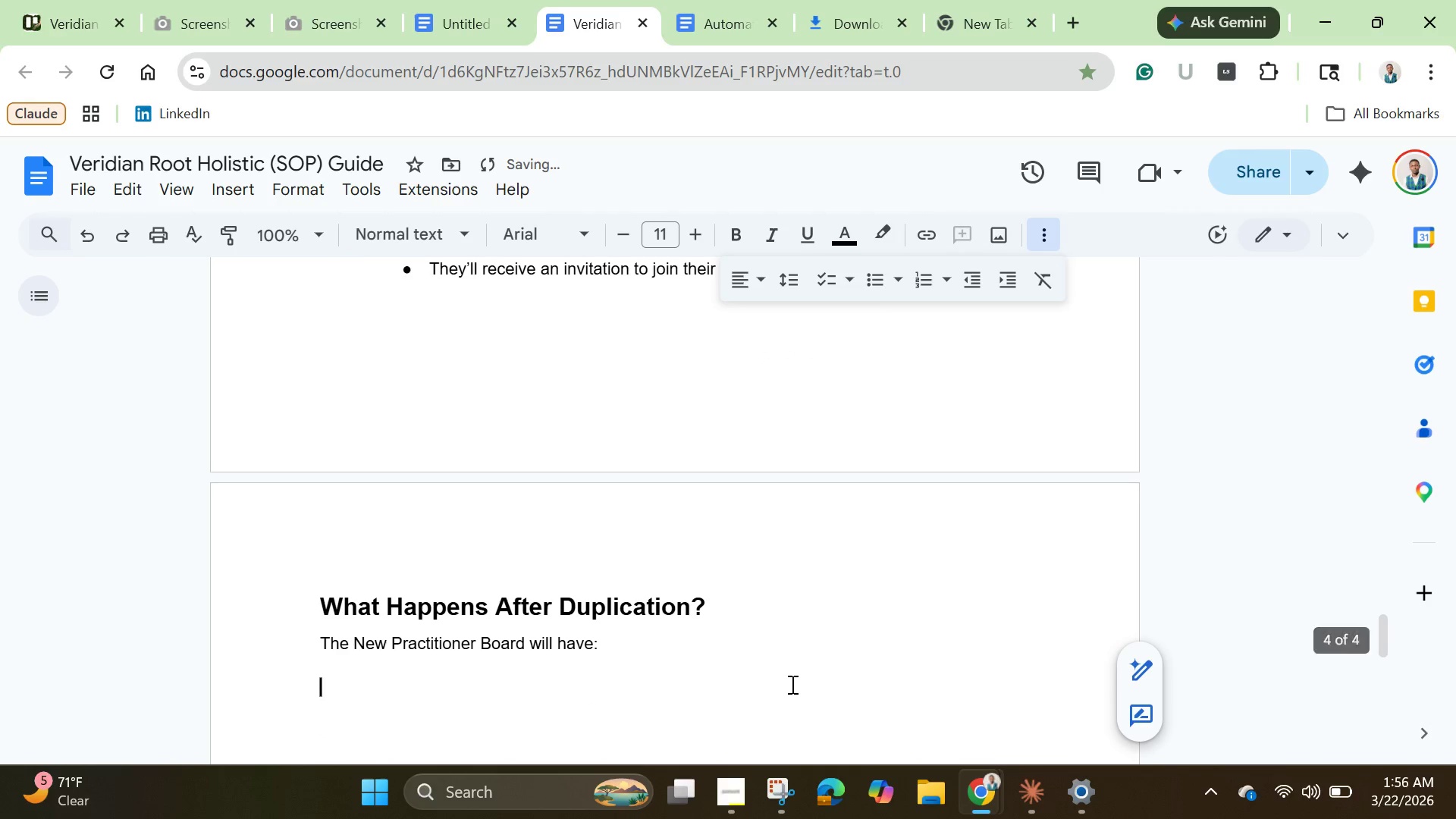 
type(Lists)
 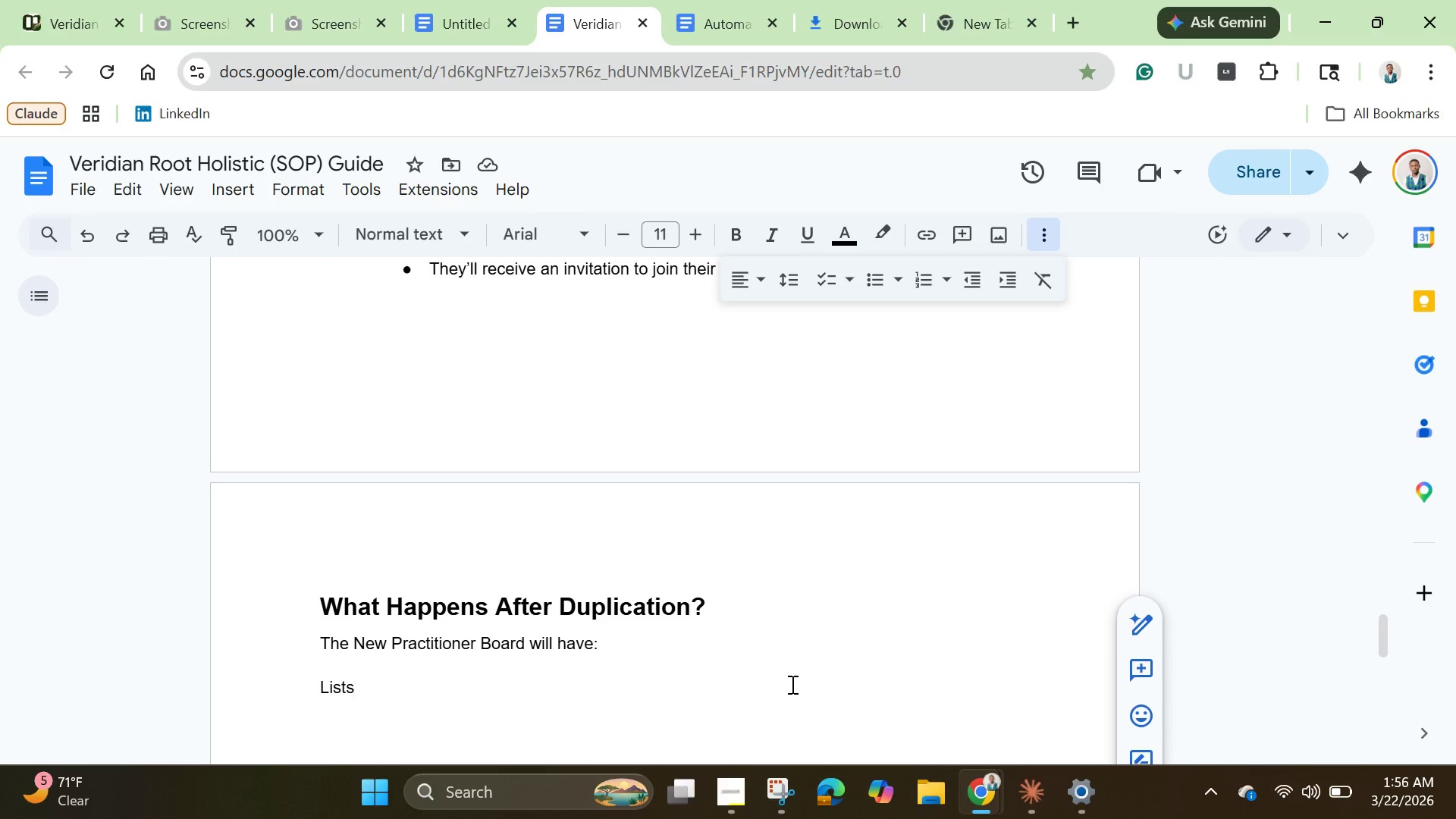 
wait(6.98)
 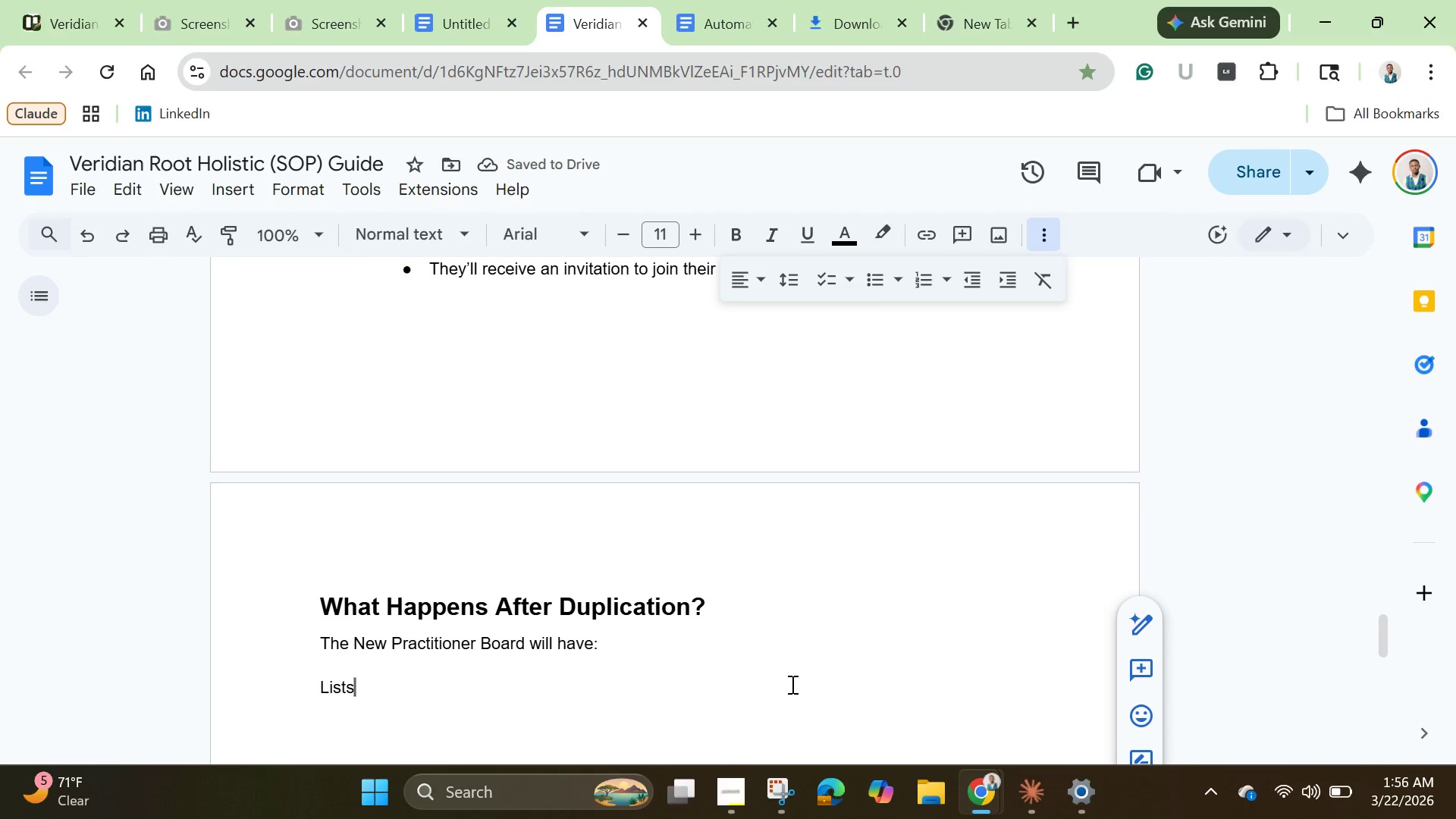 
type( *)
key(Backspace)
type((unchanged):)
 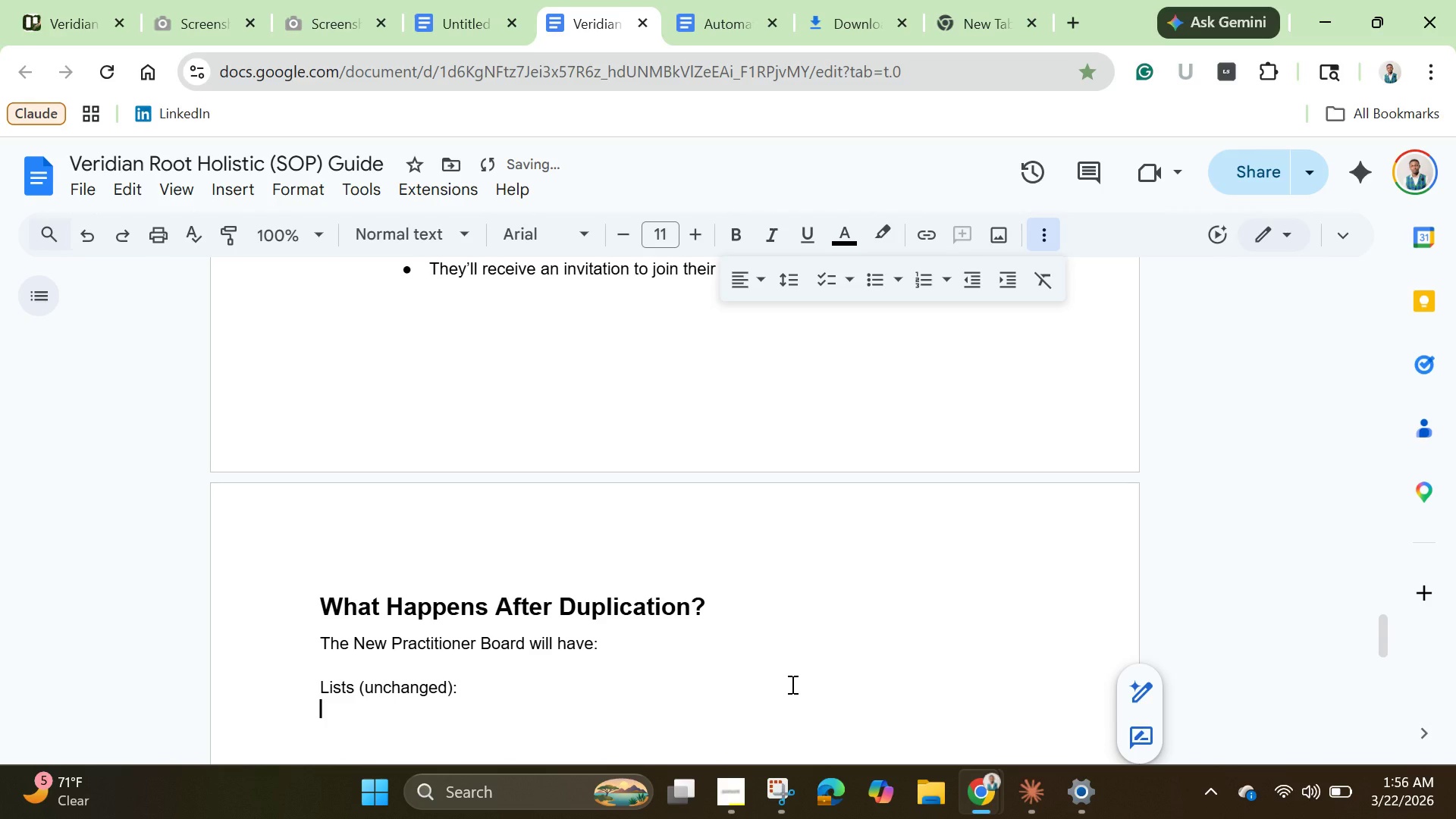 
 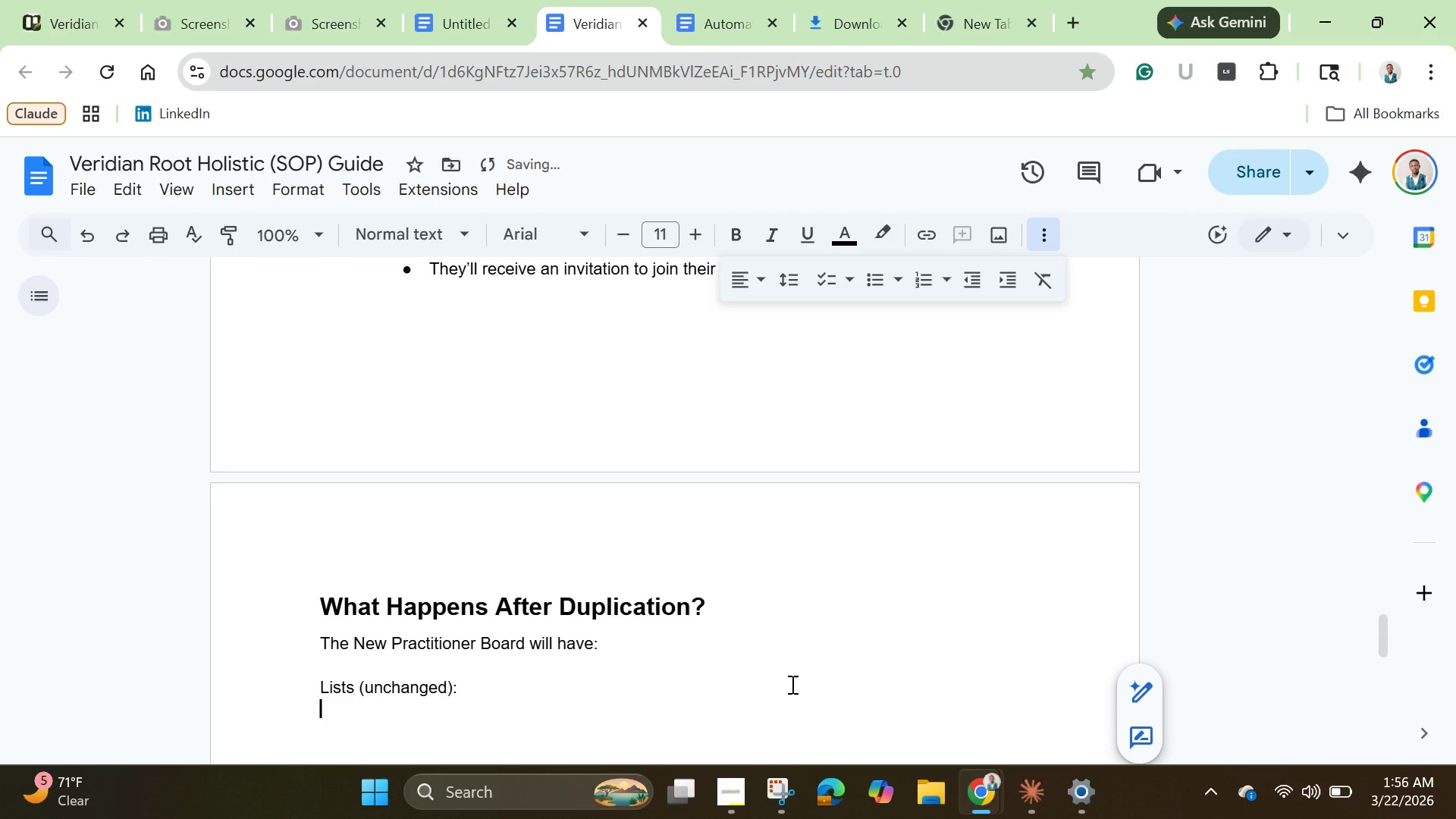 
key(Enter)
 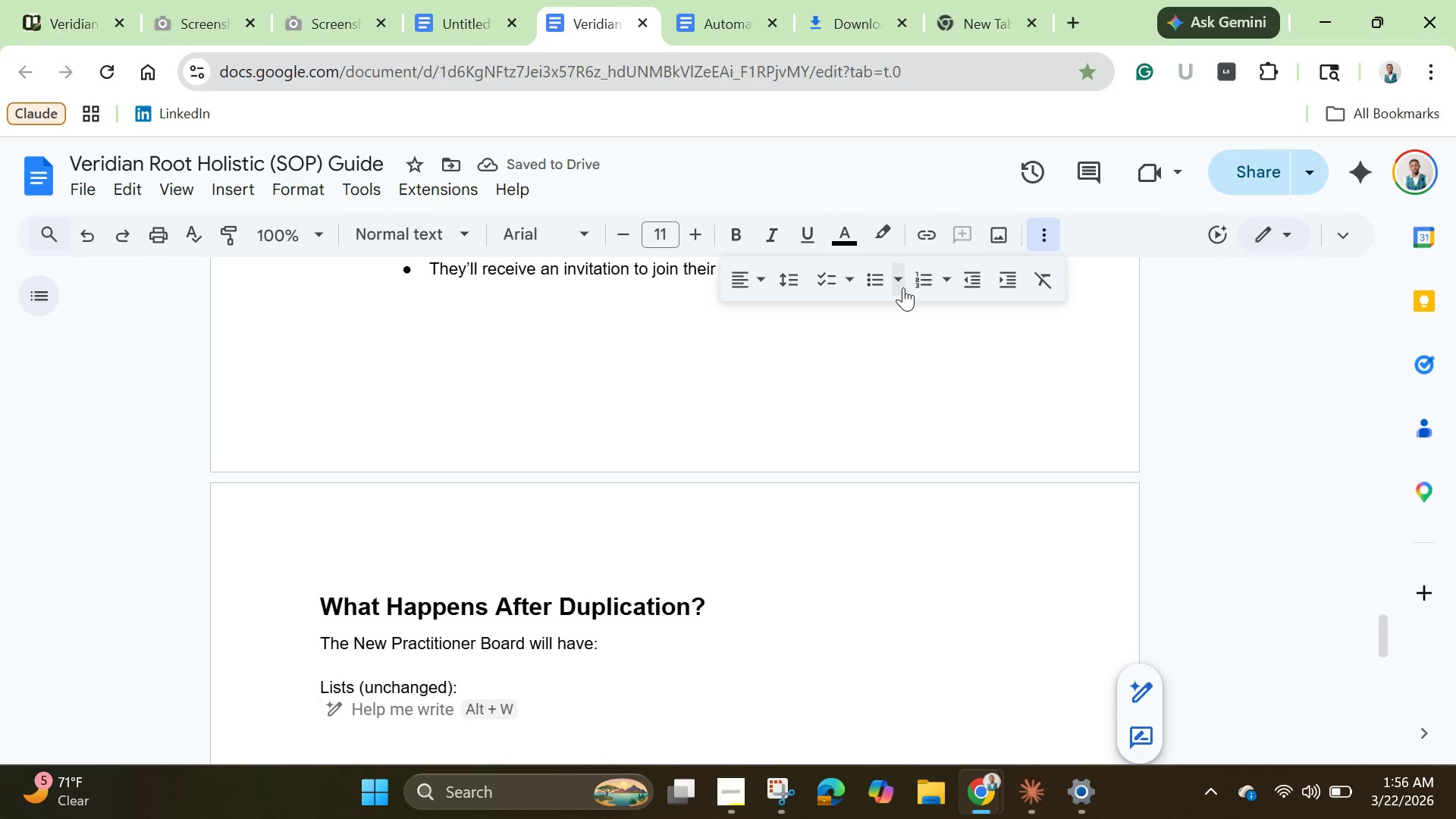 
left_click([874, 279])
 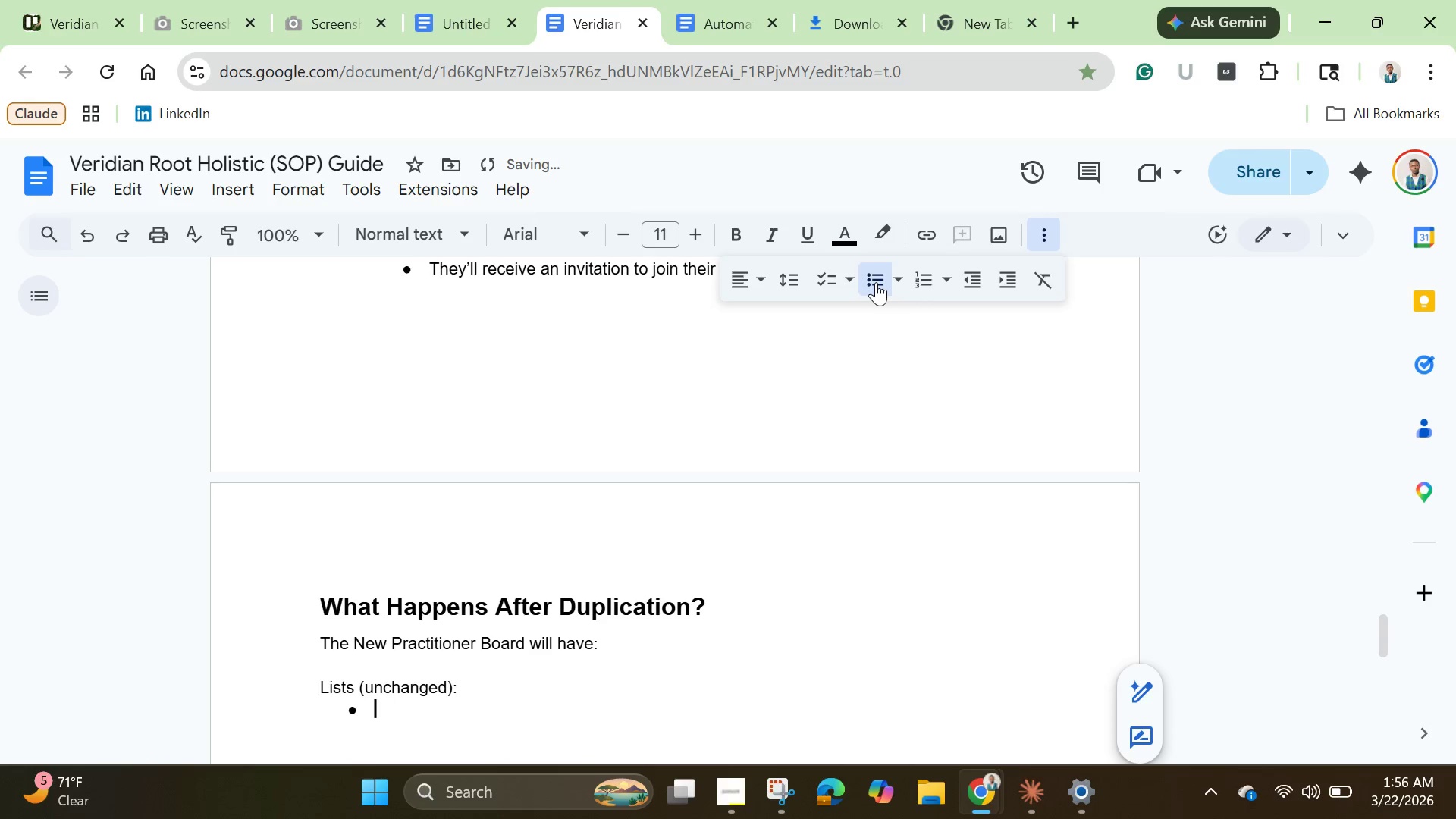 
type(C)
key(Backspace)
type(Documentation )
 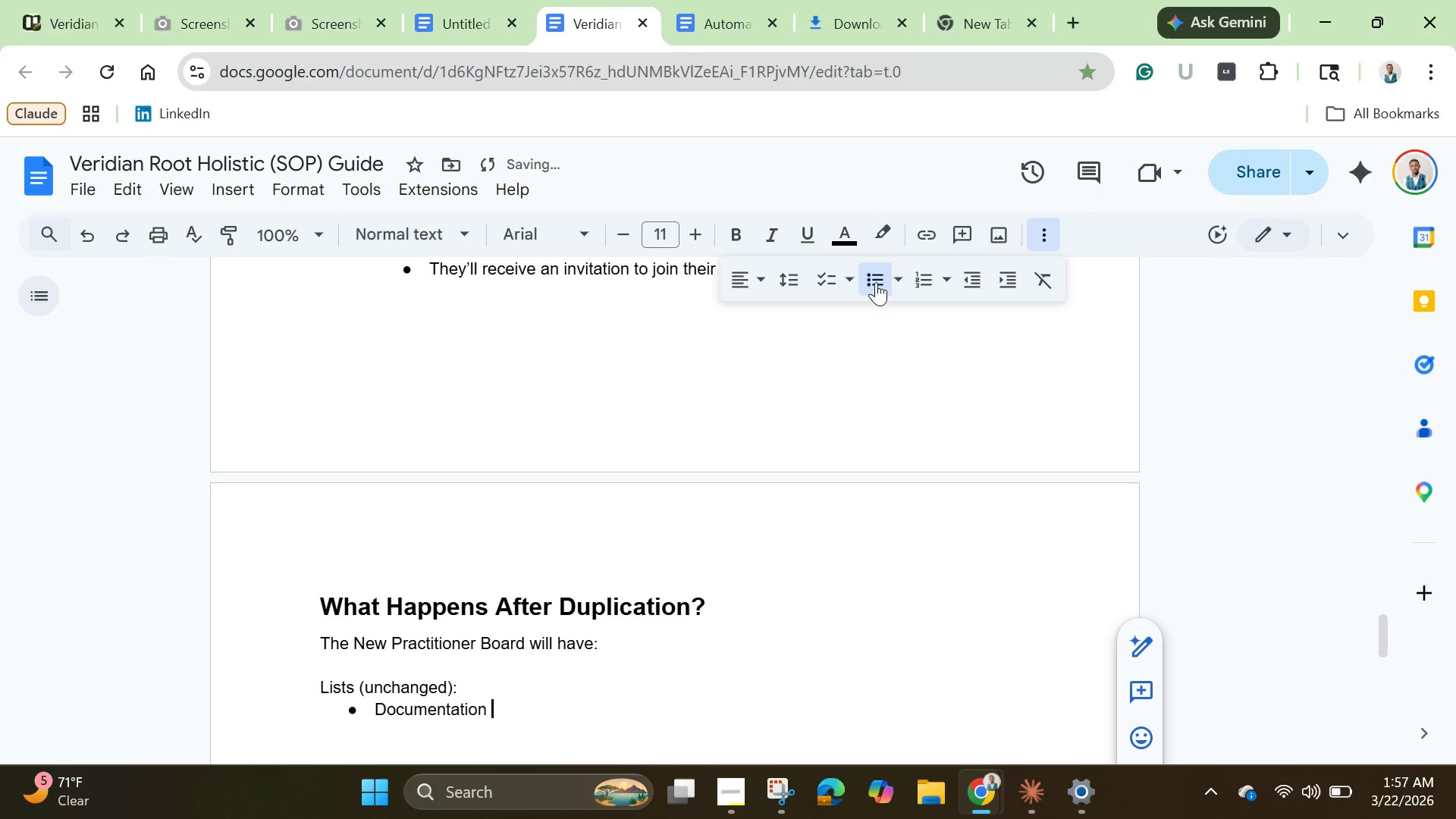 
wait(6.58)
 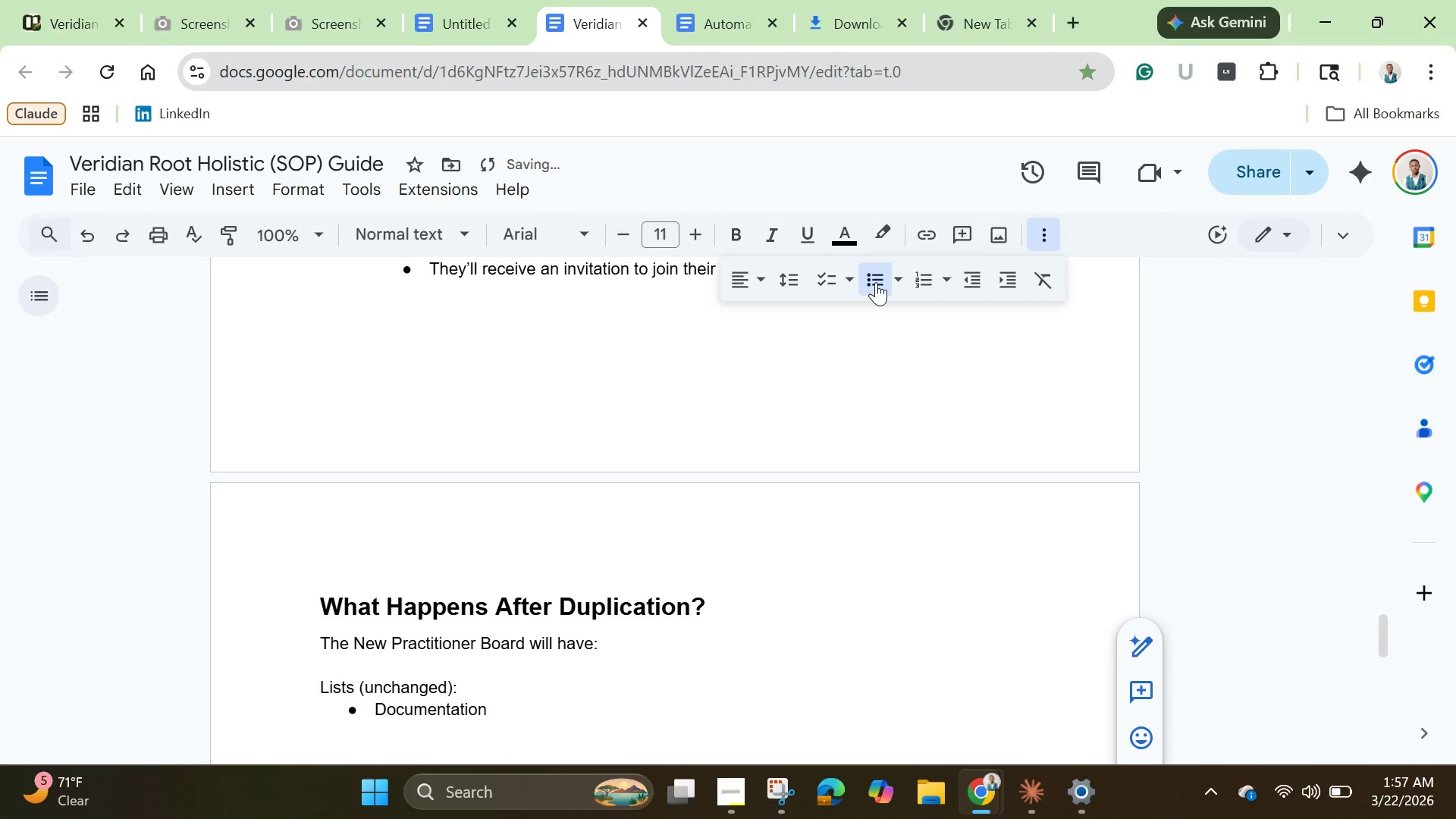 
key(Shift+9)
 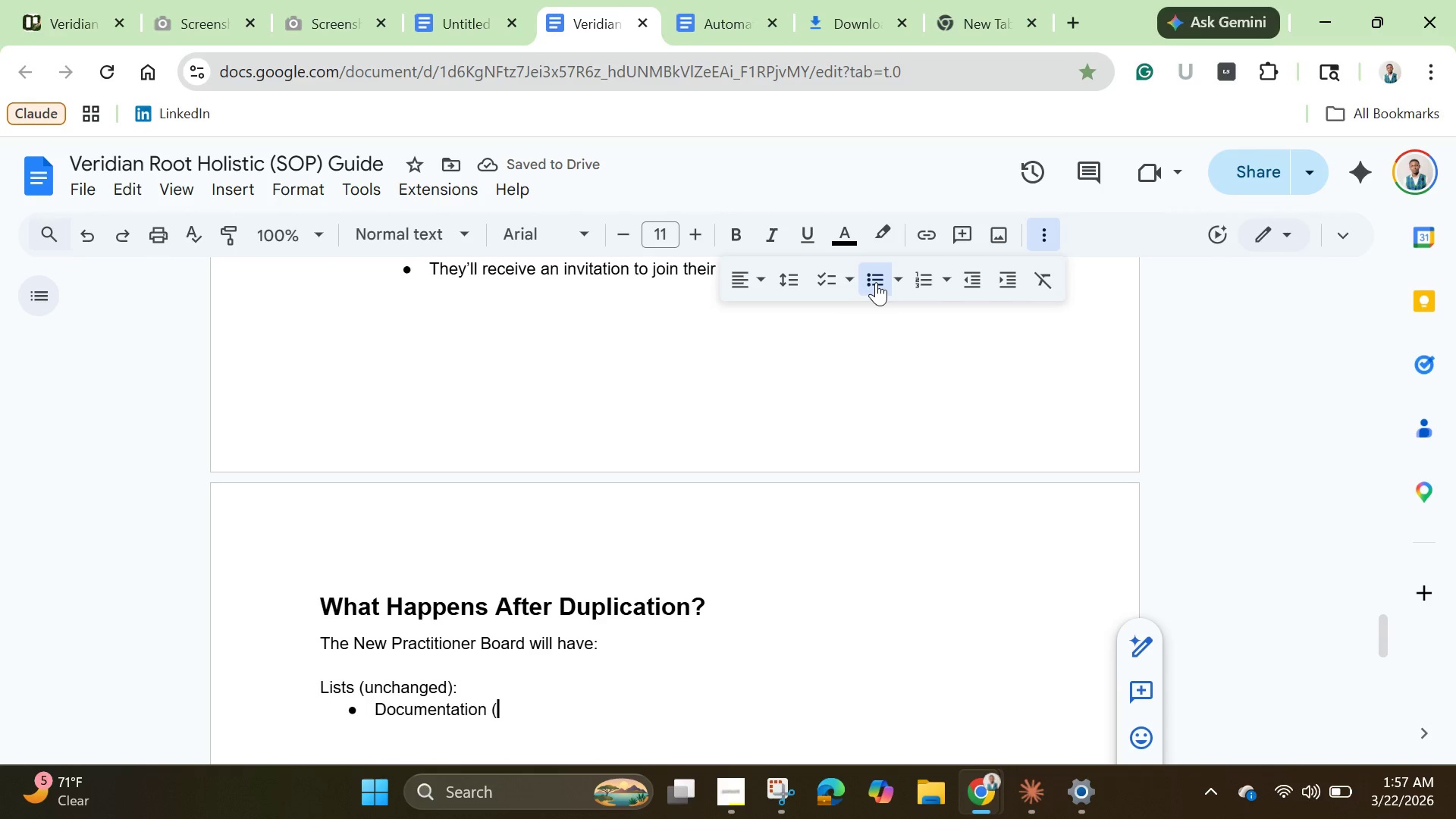 
type(Legal.)
key(Backspace)
type(/insurance )
 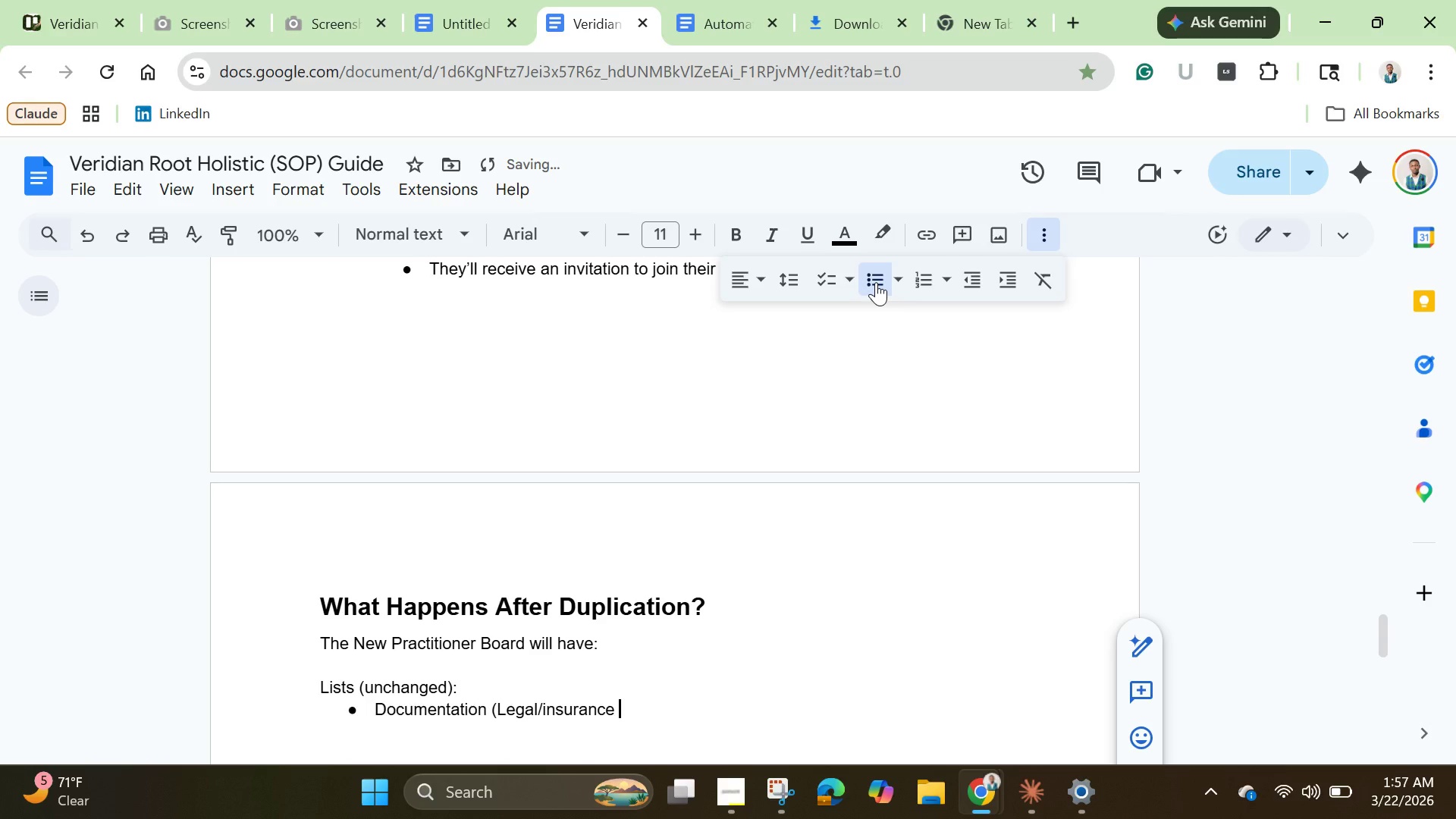 
hold_key(key=ShiftLeft, duration=0.39)
 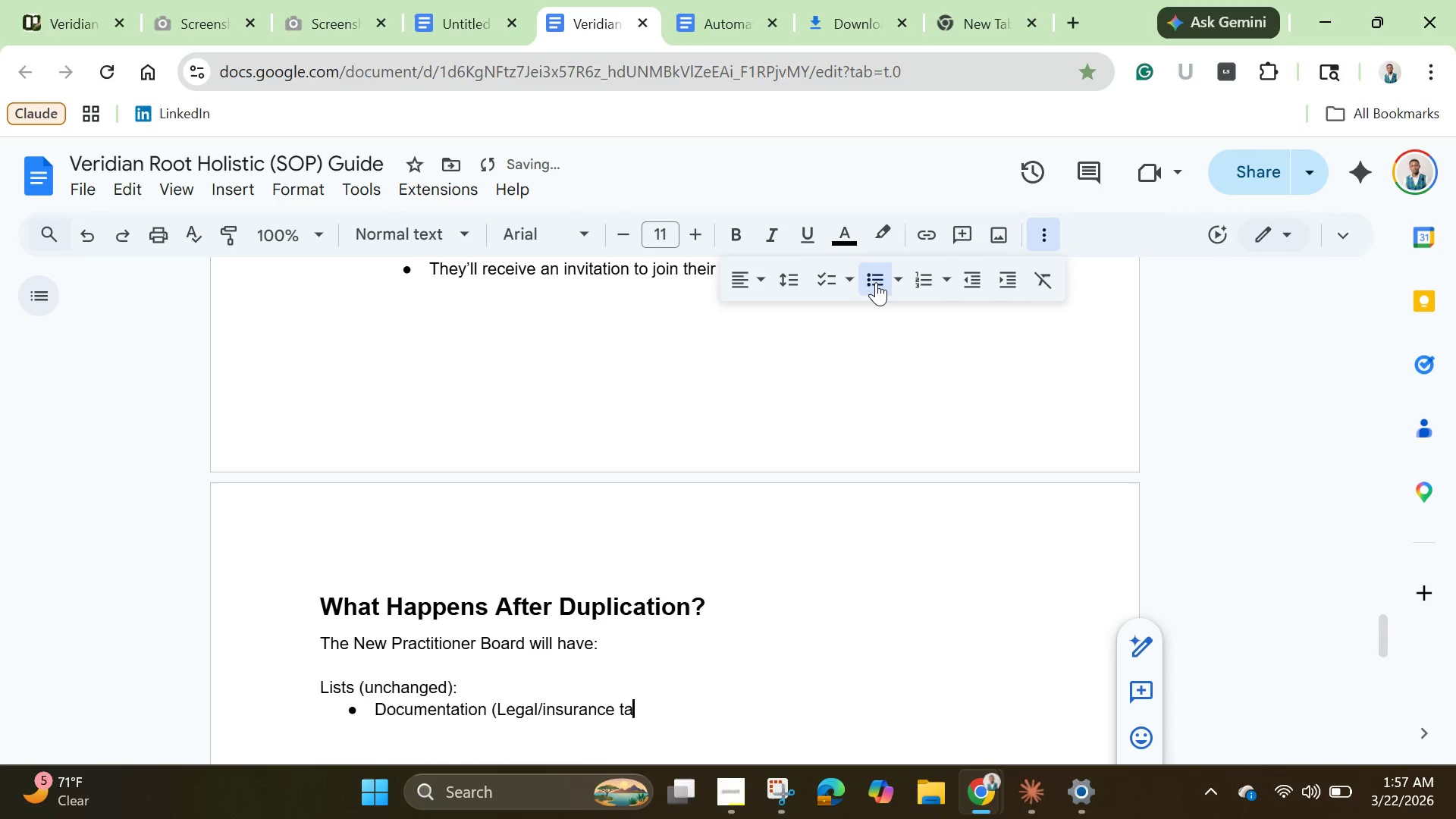 
type(tasks))
 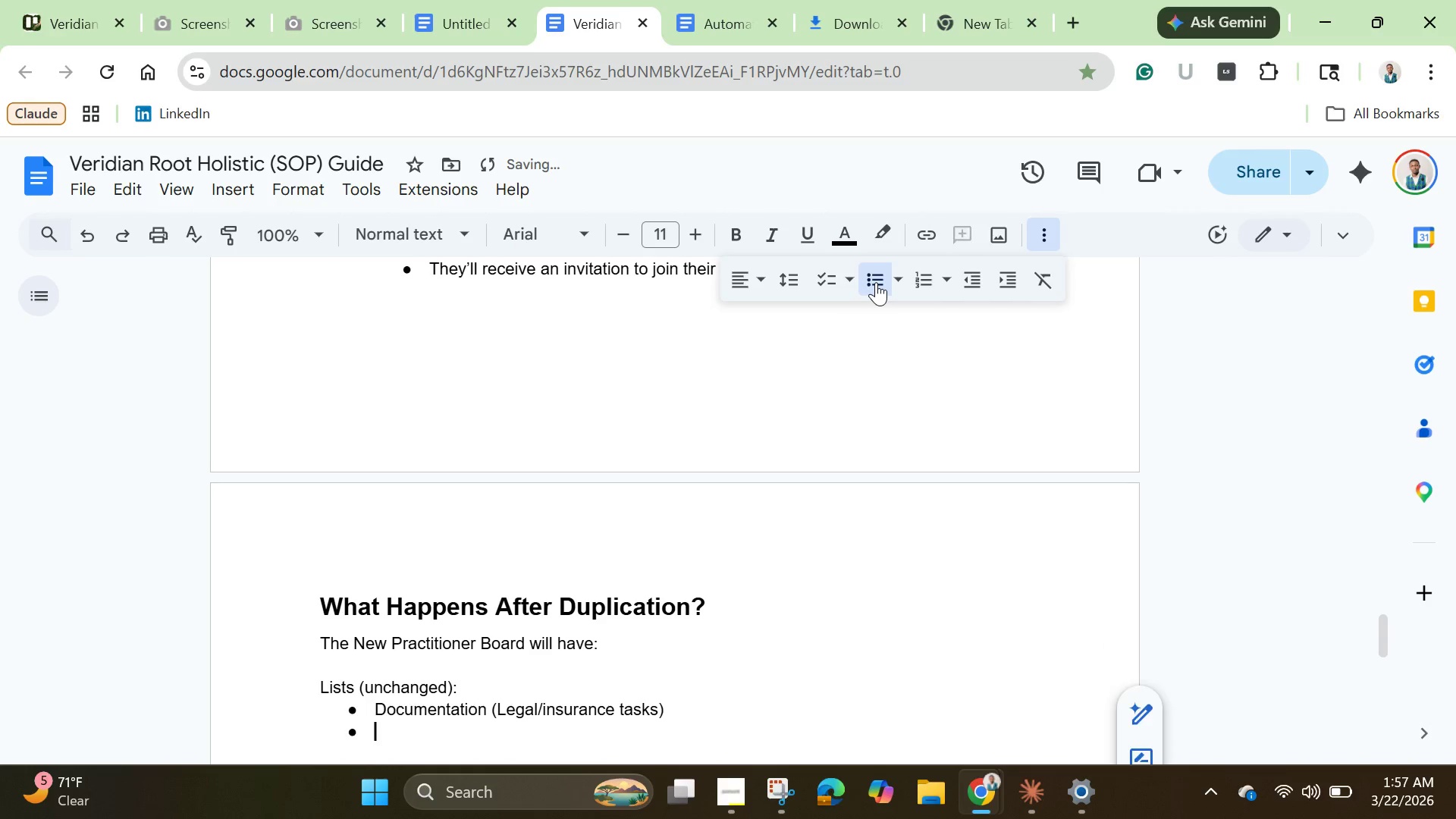 
key(Enter)
 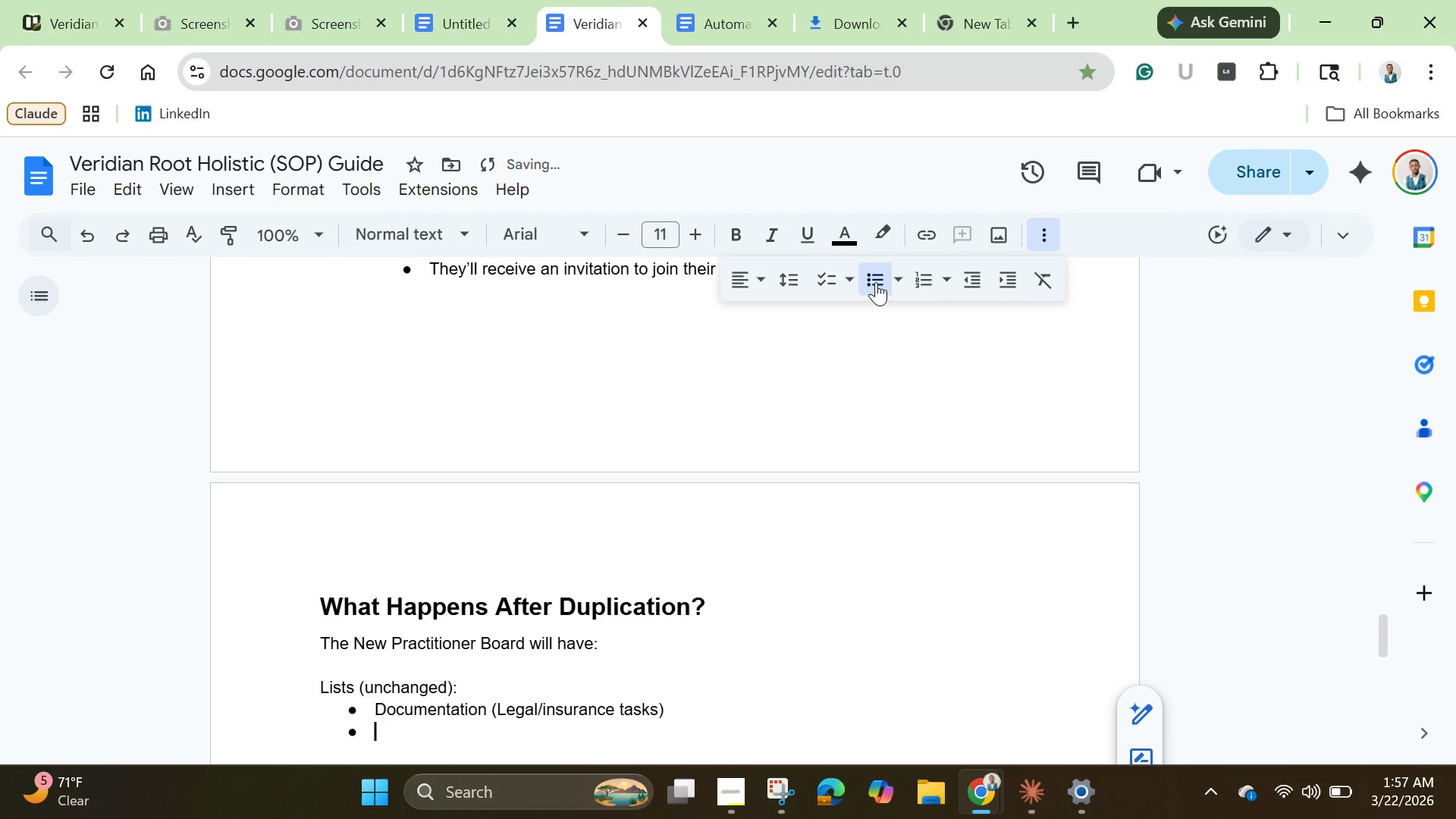 
type(Facility Access )
 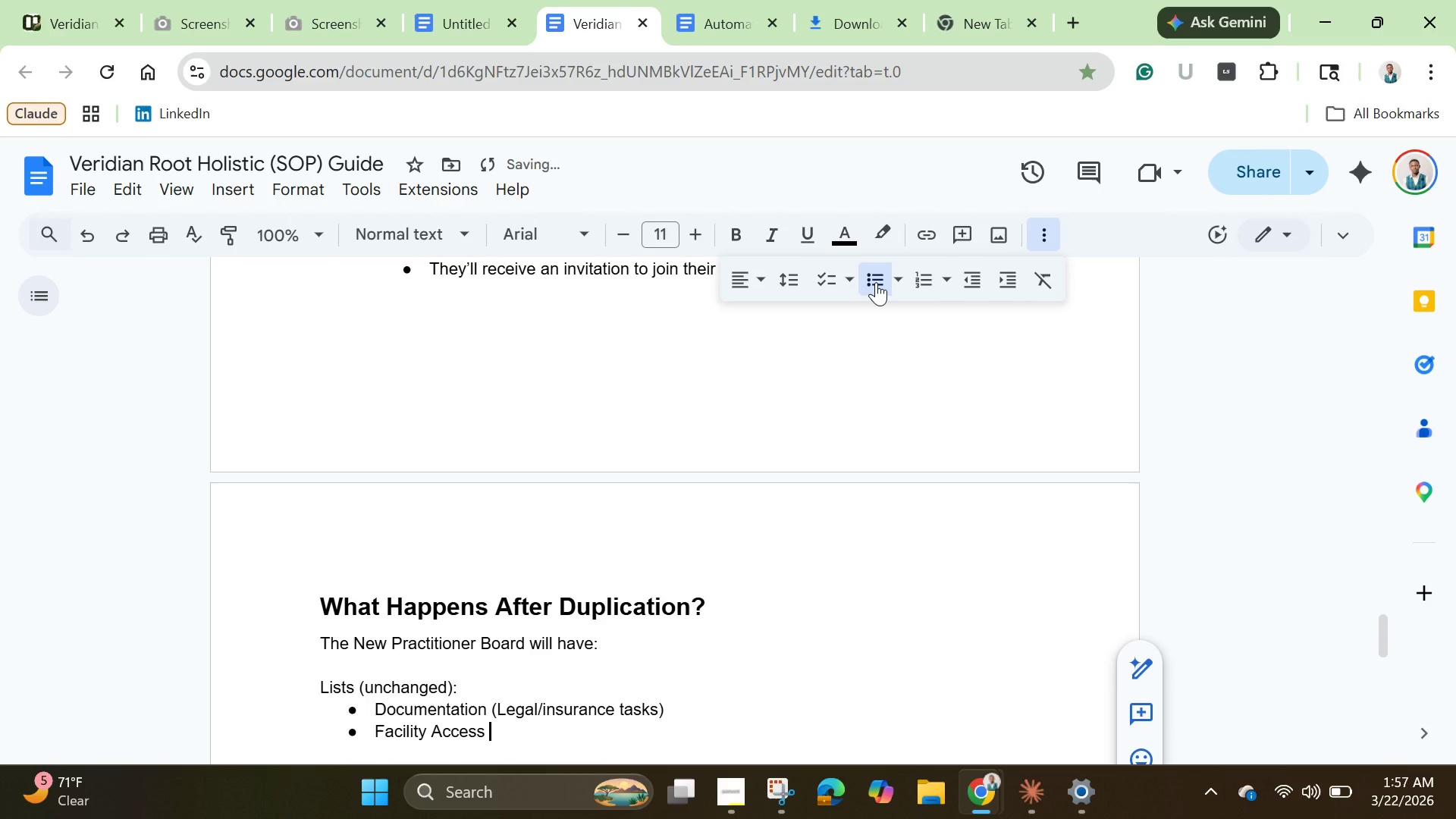 
type((Keycard, parking, access setup))
 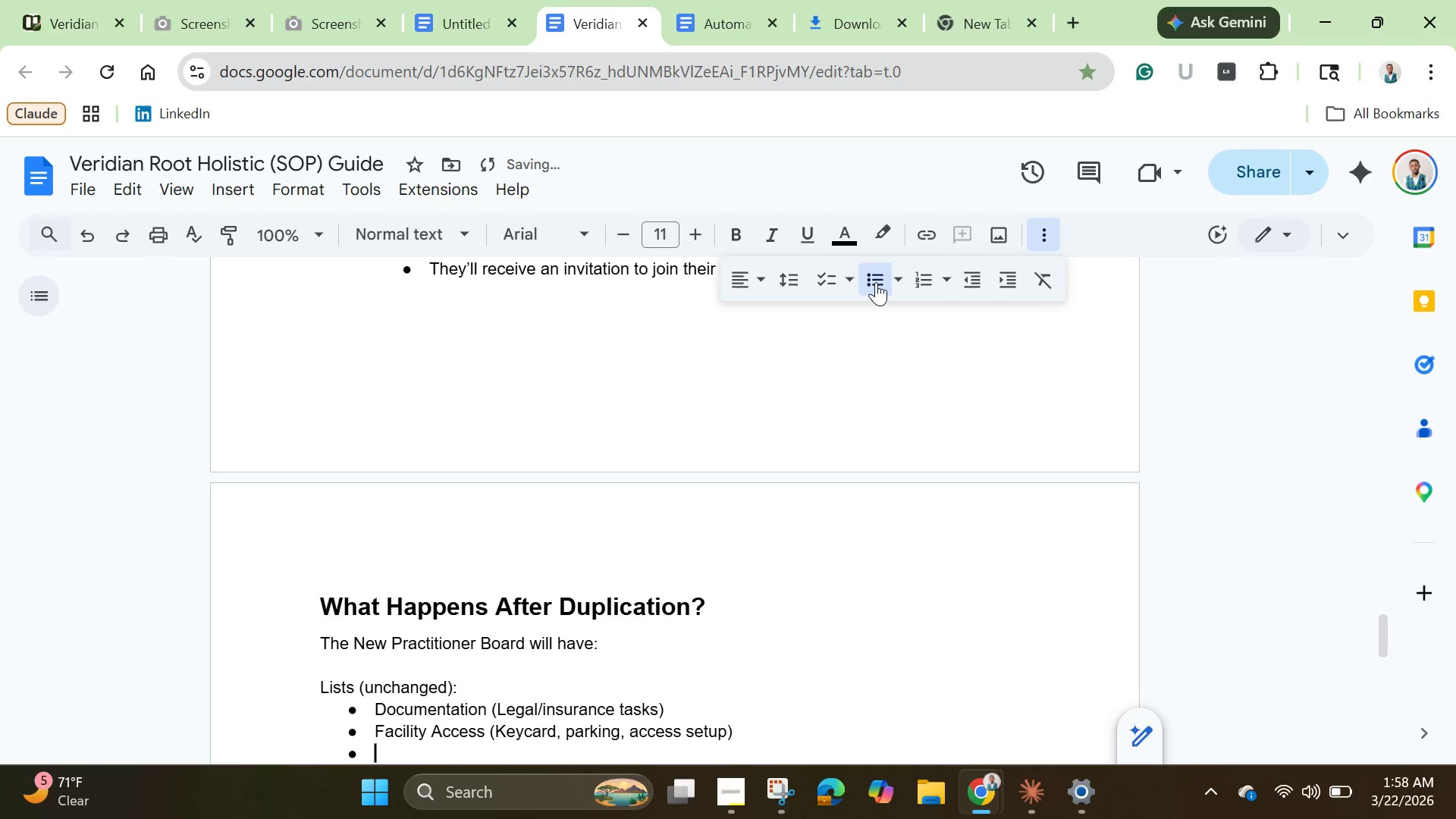 
key(Enter)
 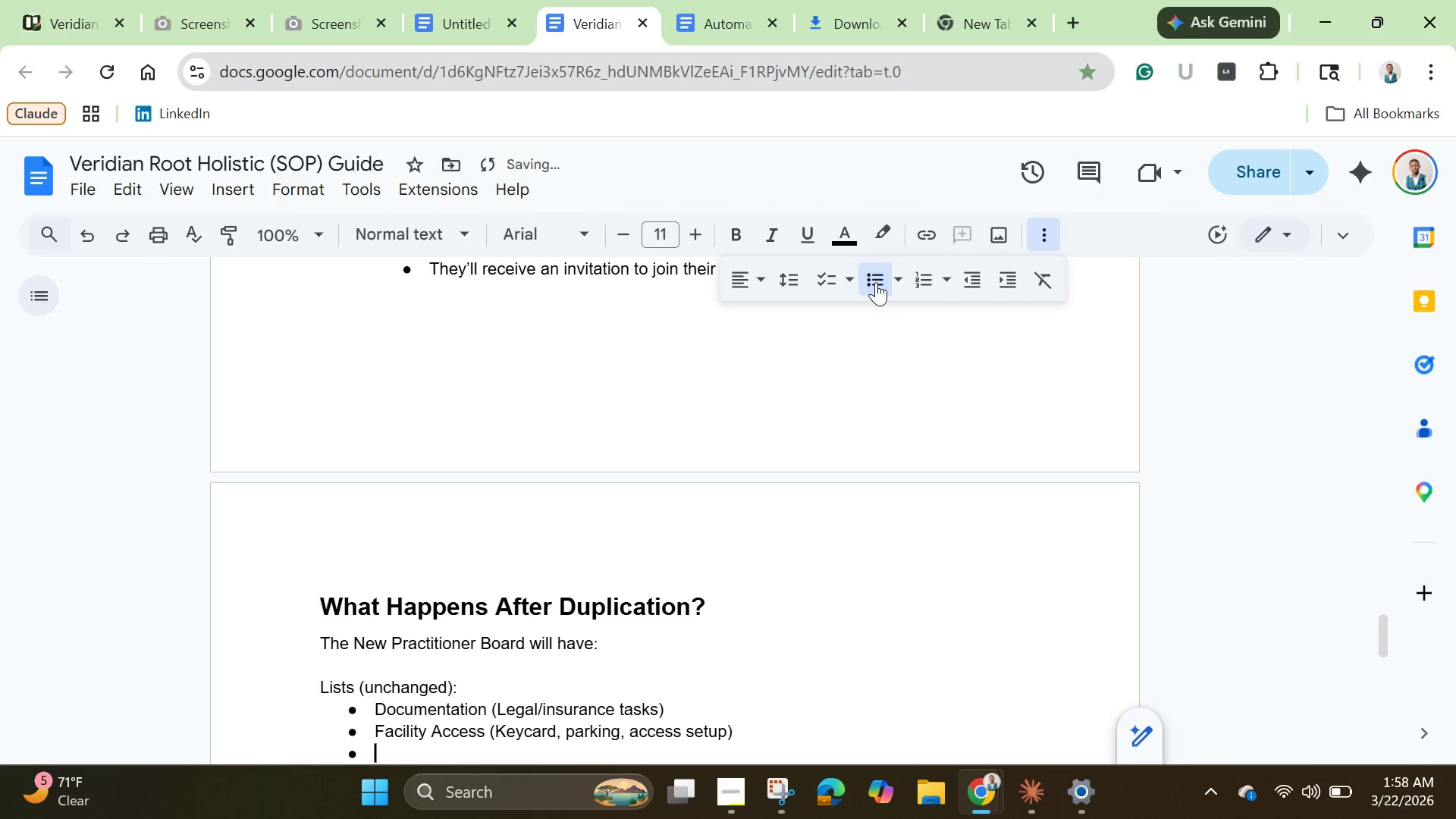 
type(Treatment Room Protocols (Sanittization )
key(Backspace)
type(, equip)
 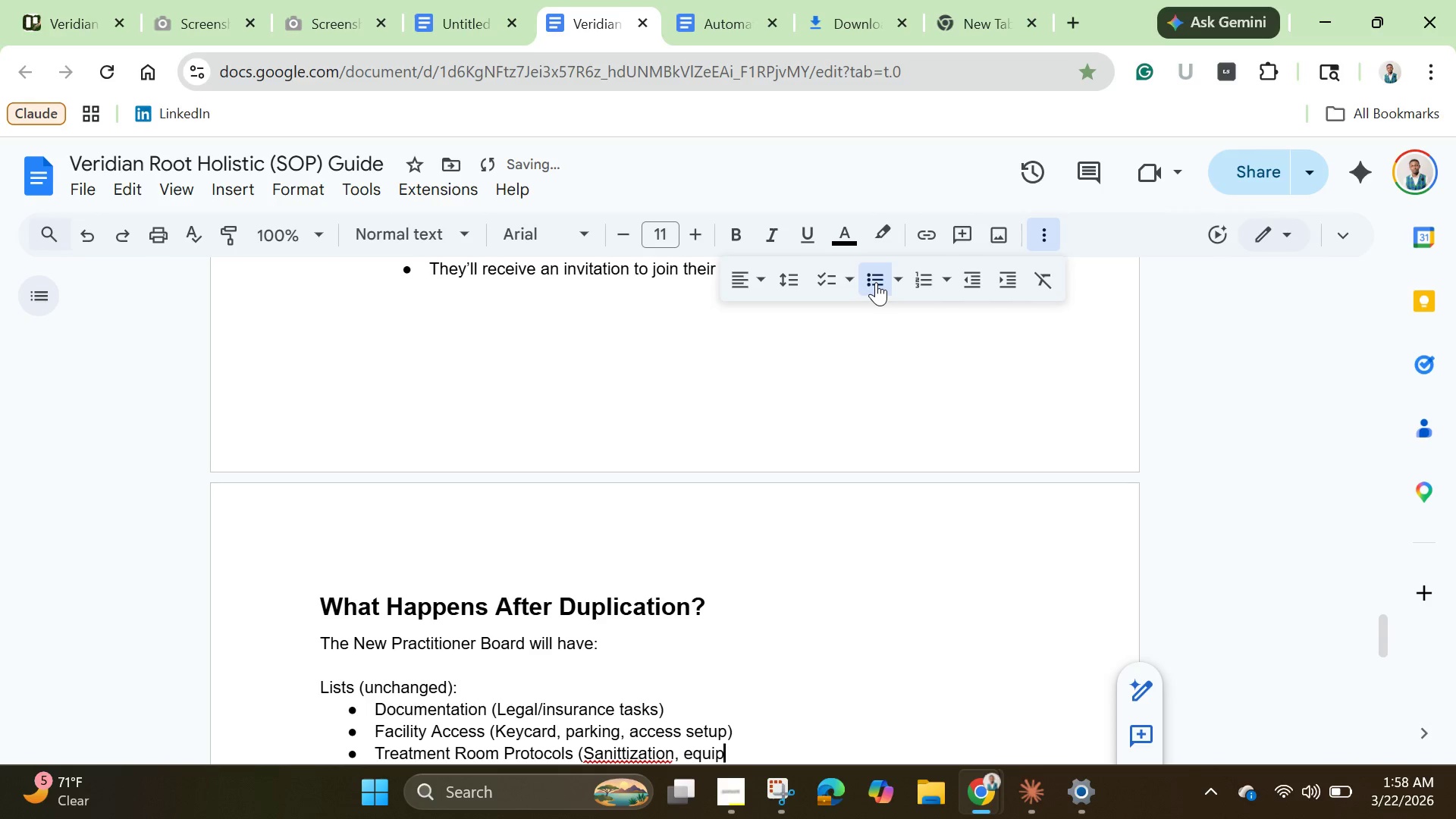 
type(ment trainings))
 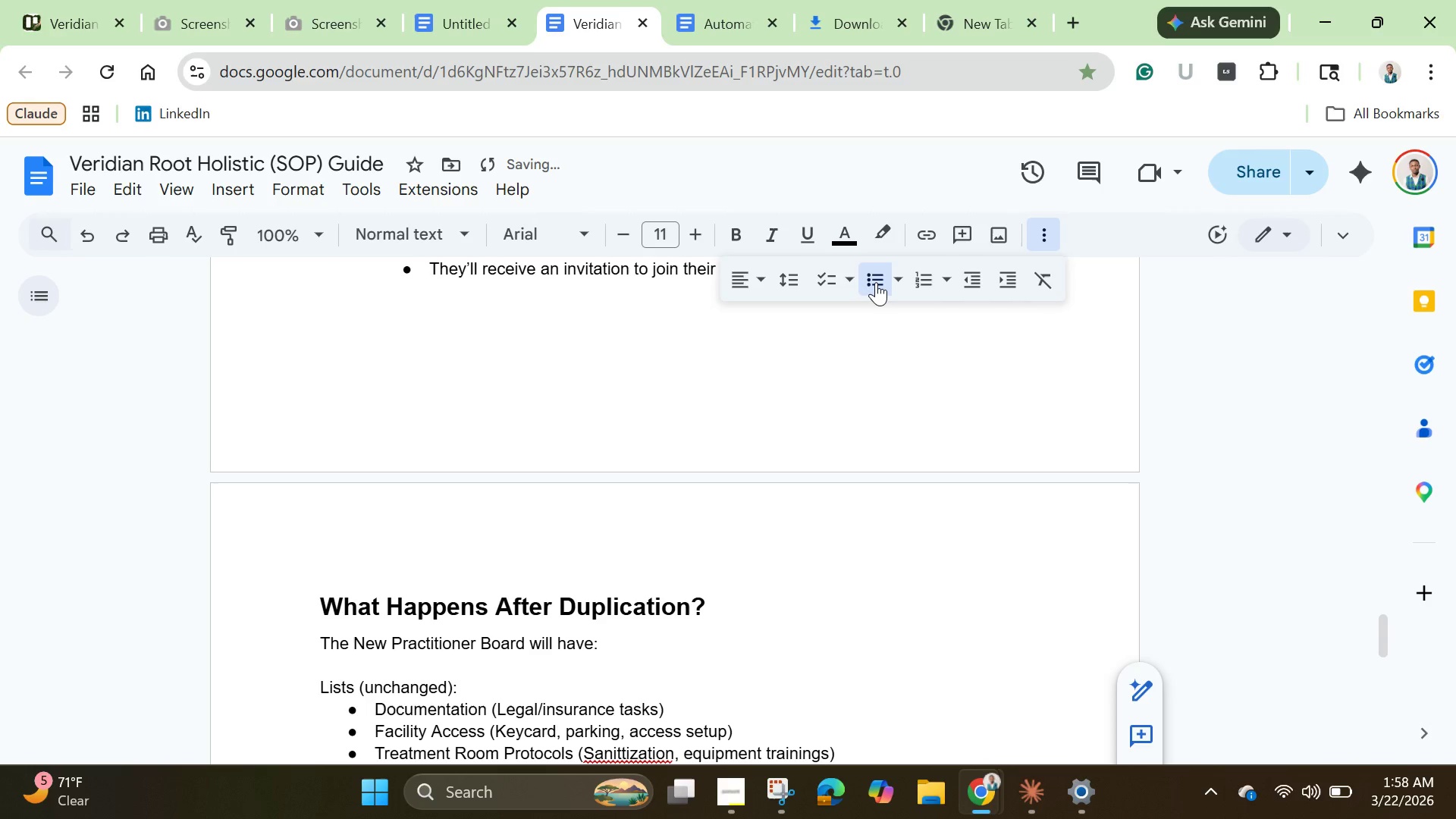 
scroll: coordinate [610, 555], scroll_direction: down, amount: 3.0
 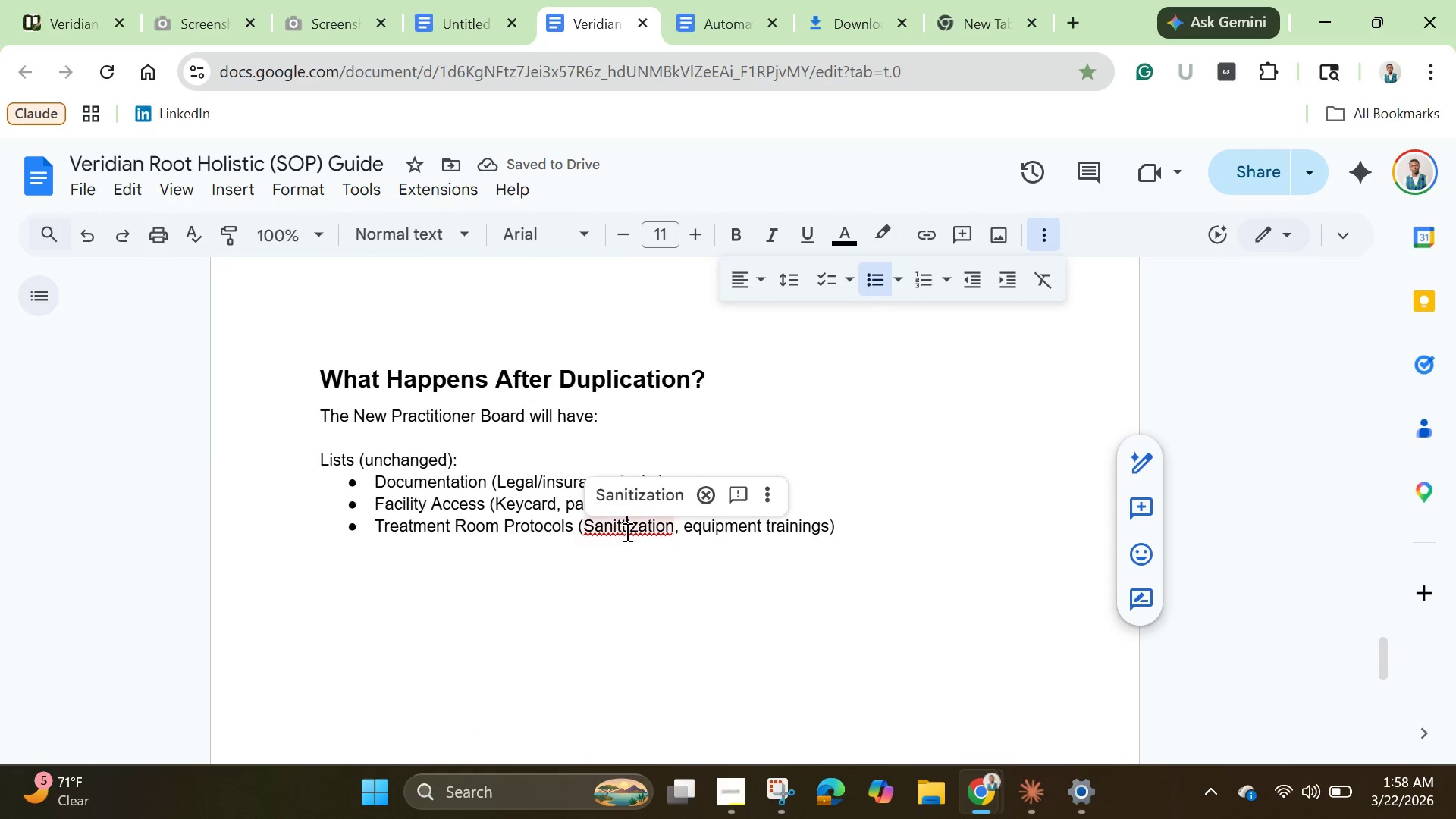 
left_click([626, 532])
 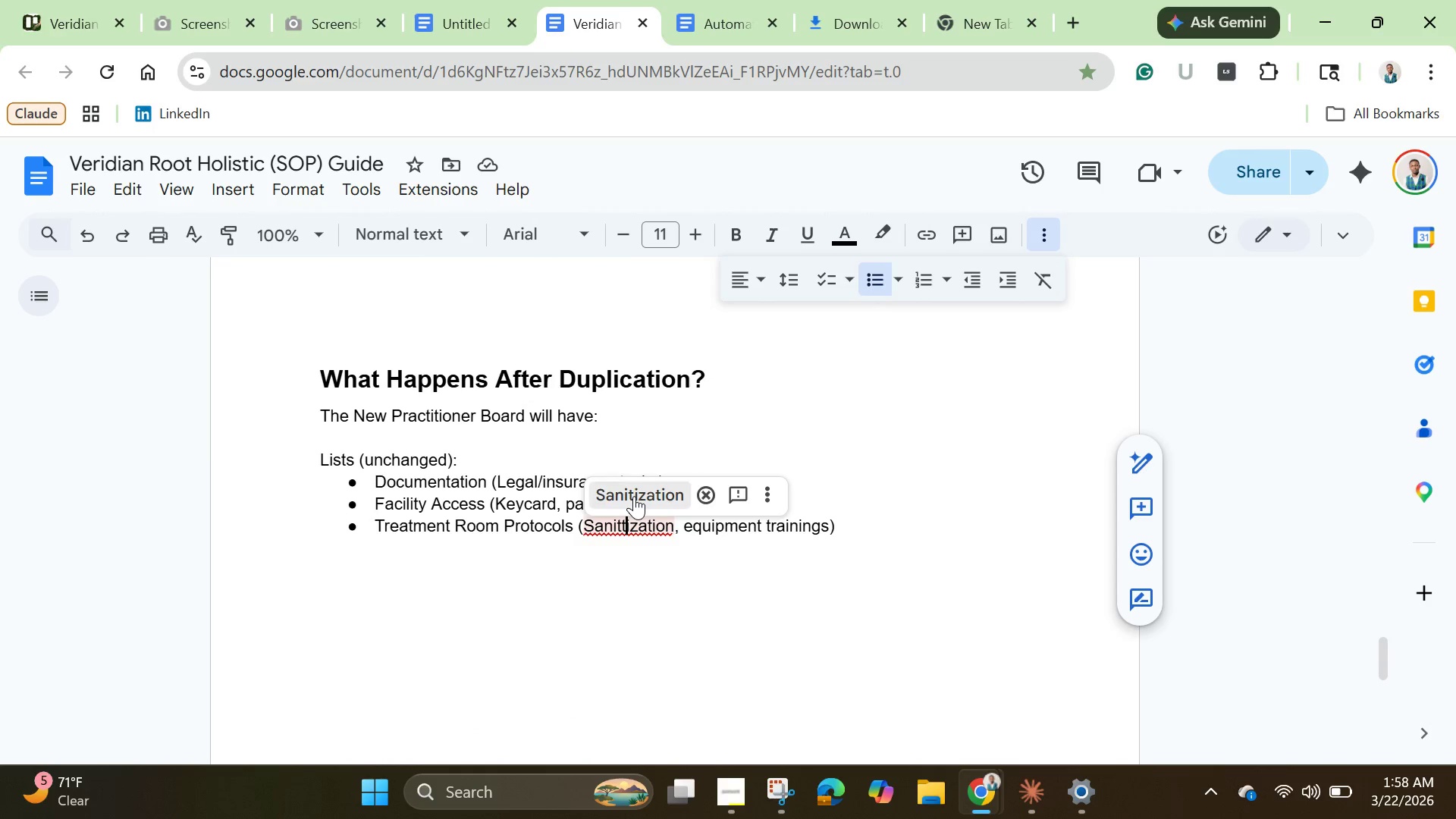 
left_click([634, 496])
 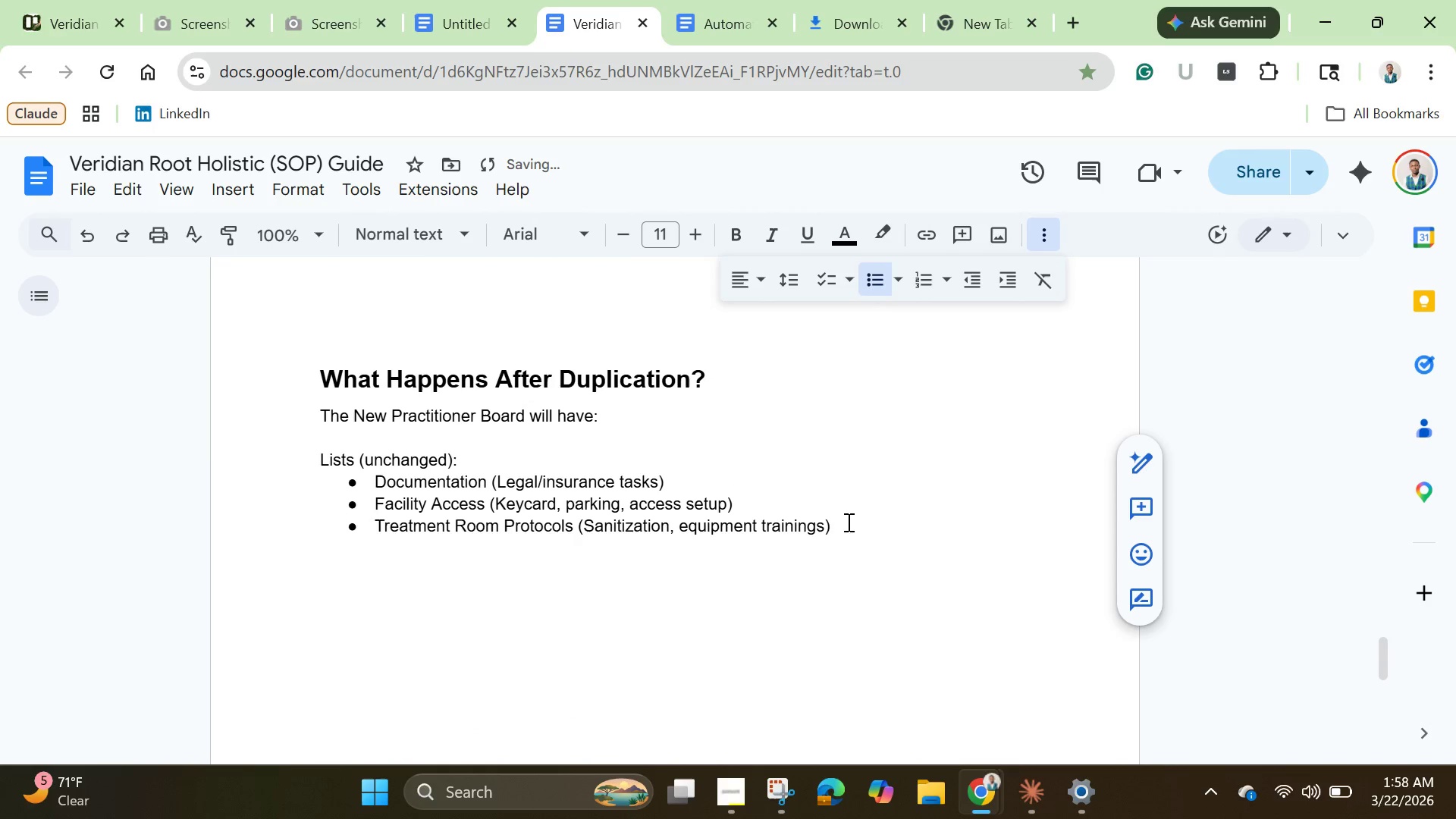 
left_click([849, 522])
 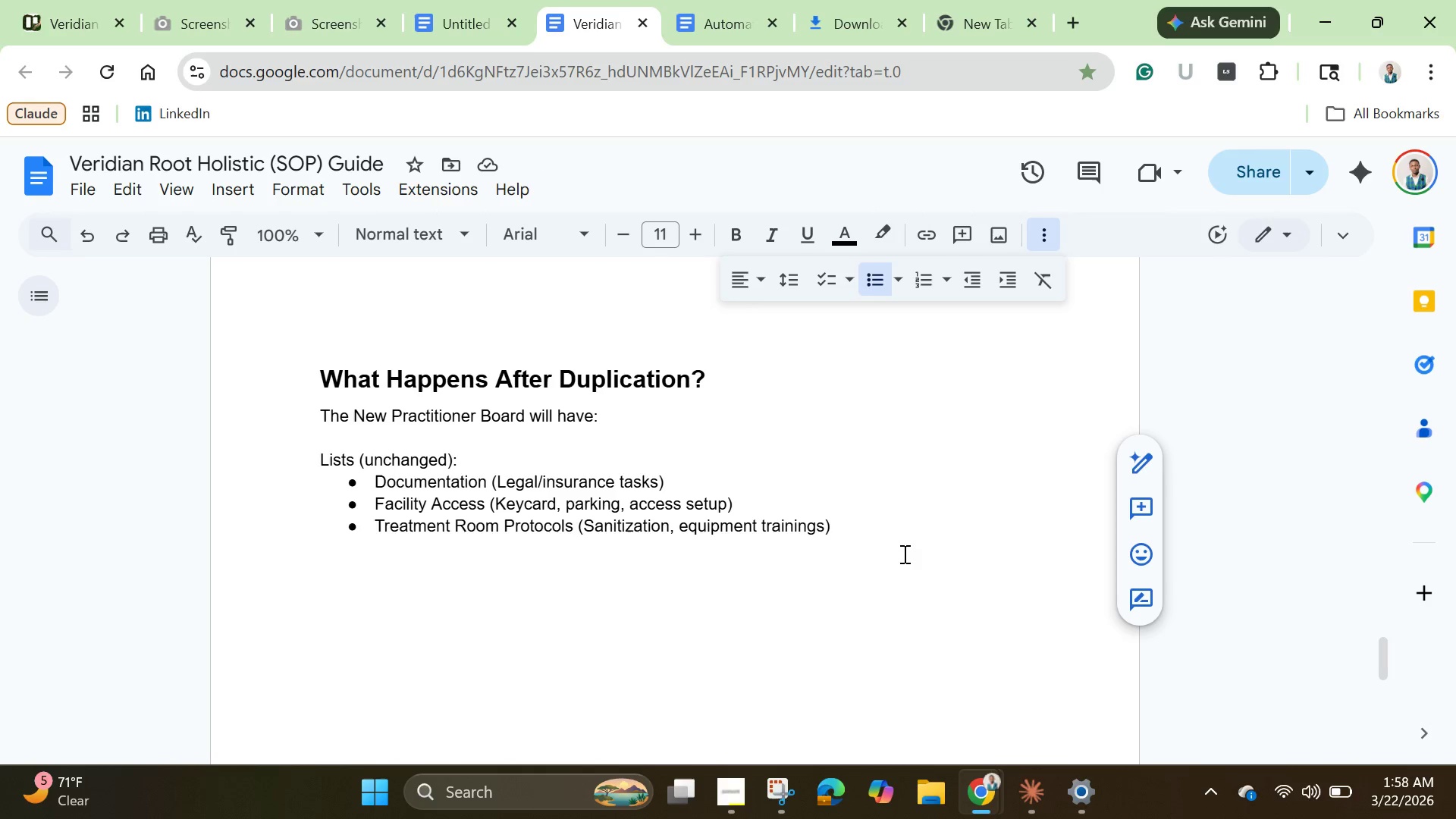 
wait(5.78)
 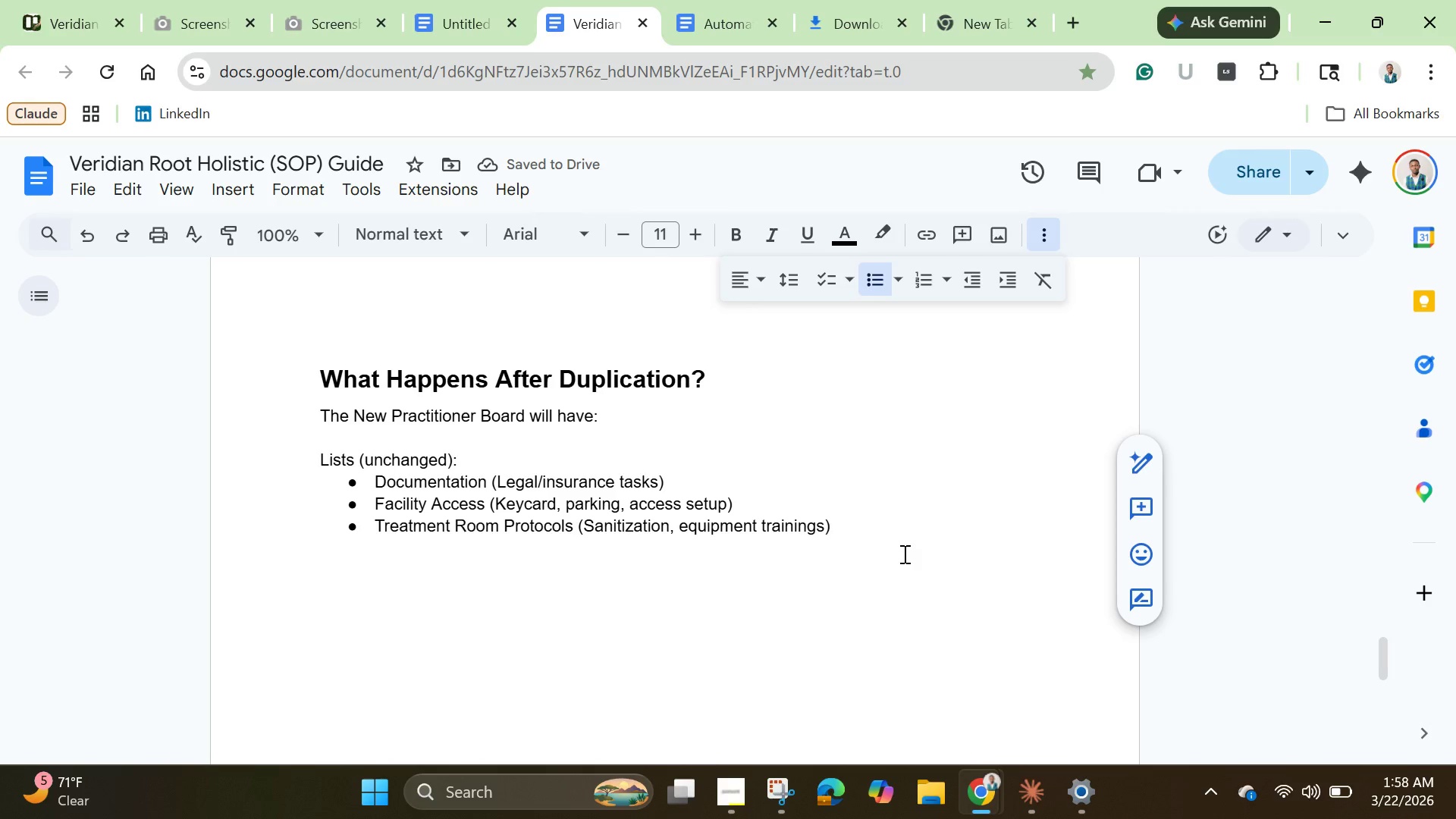 
key(Enter)
 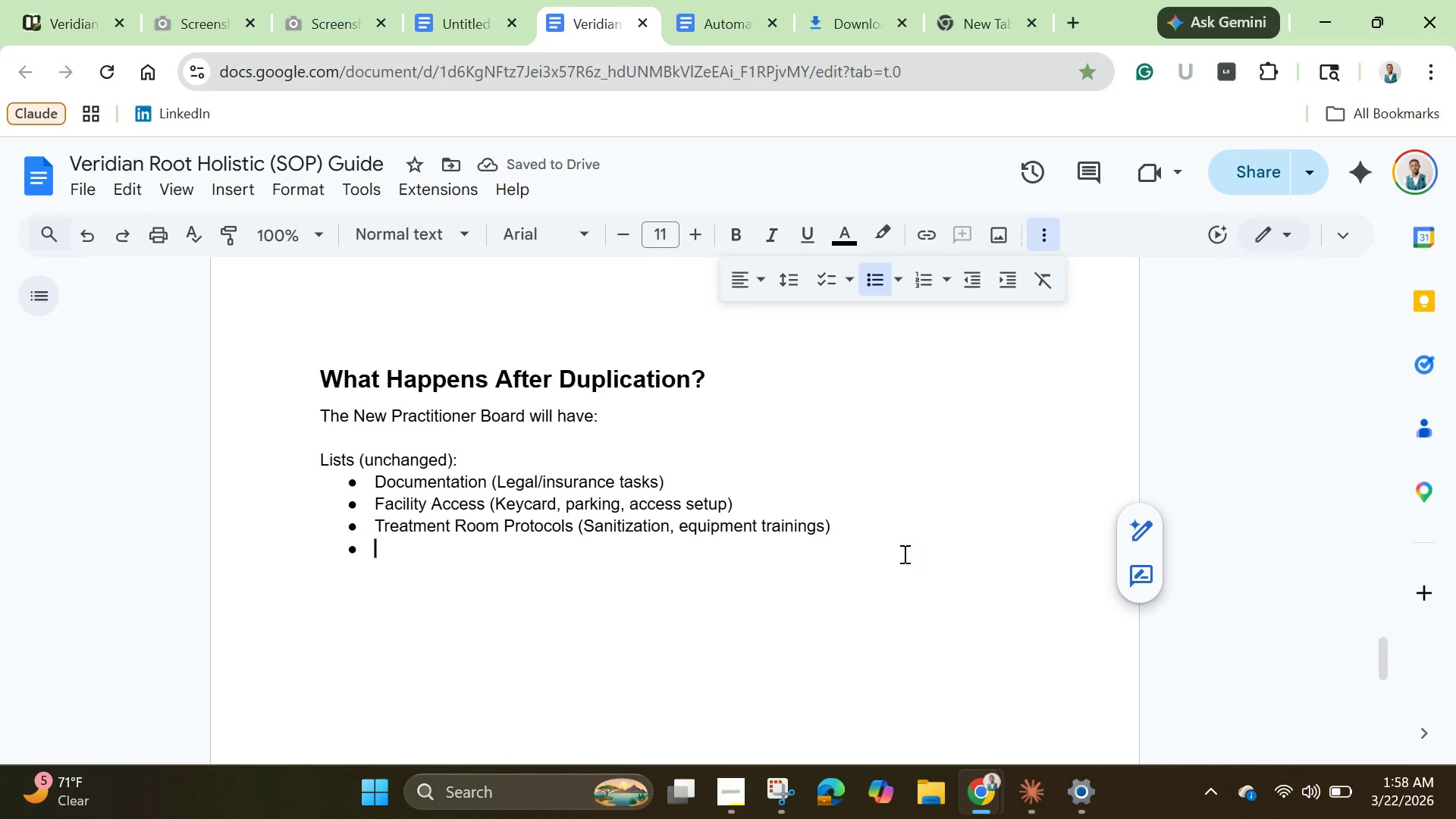 
type(Inventoi)
key(Backspace)
type(ry Management (Supplu ordering, Li)
key(Backspace)
key(Backspace)
type(linen rotation))
 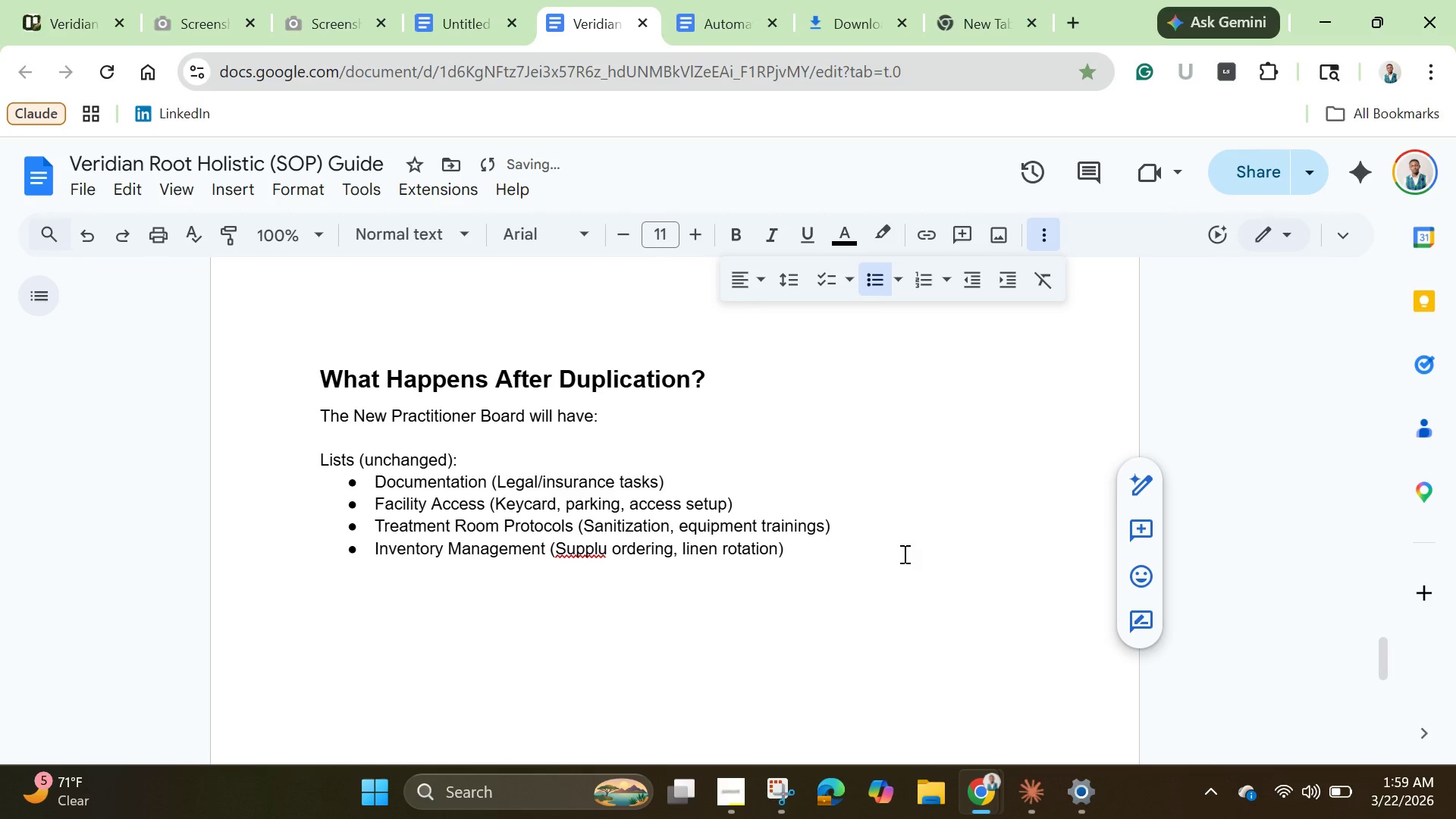 
left_click([591, 548])
 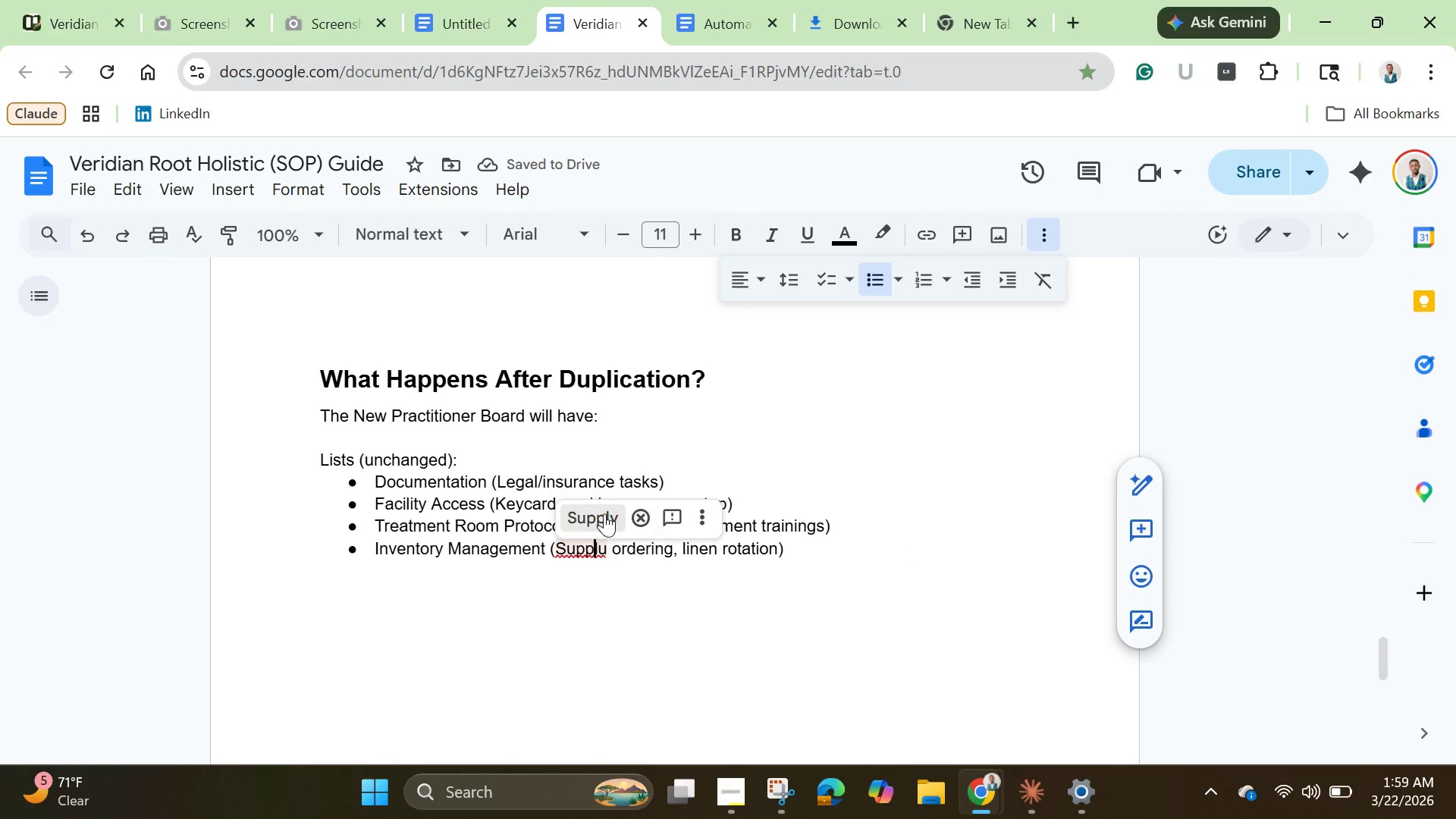 
left_click([604, 513])
 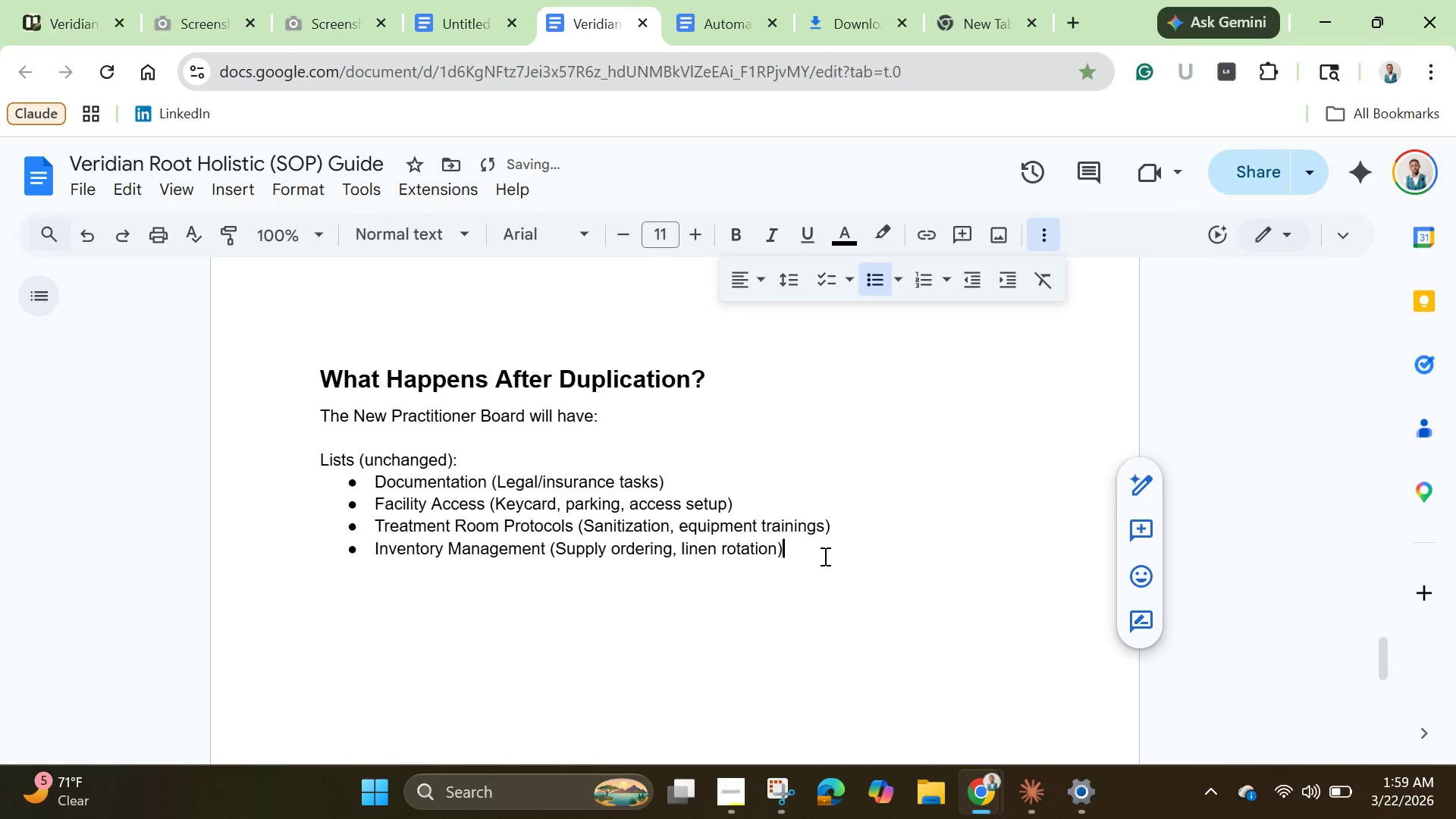 
left_click([824, 556])
 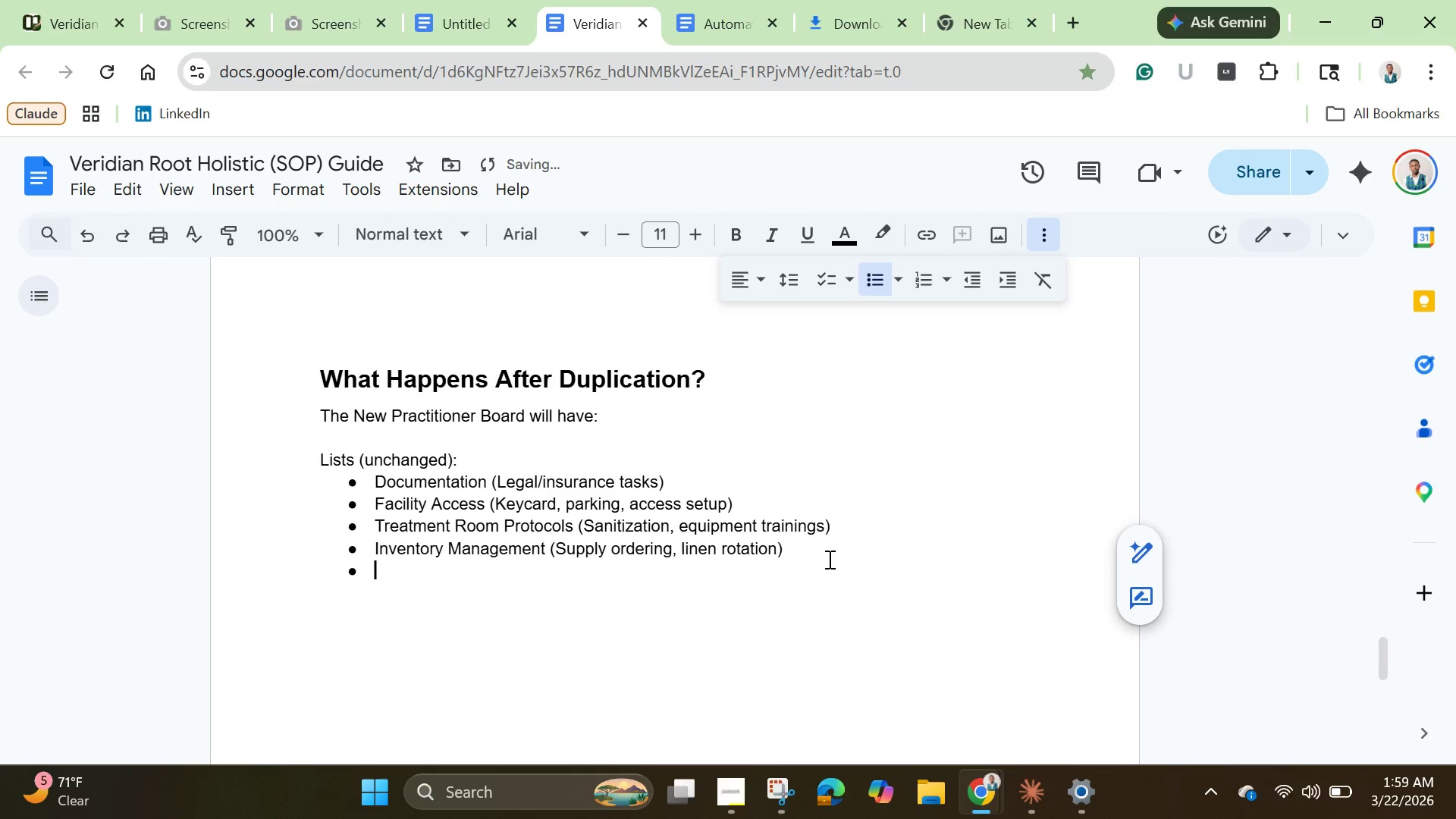 
key(Enter)
 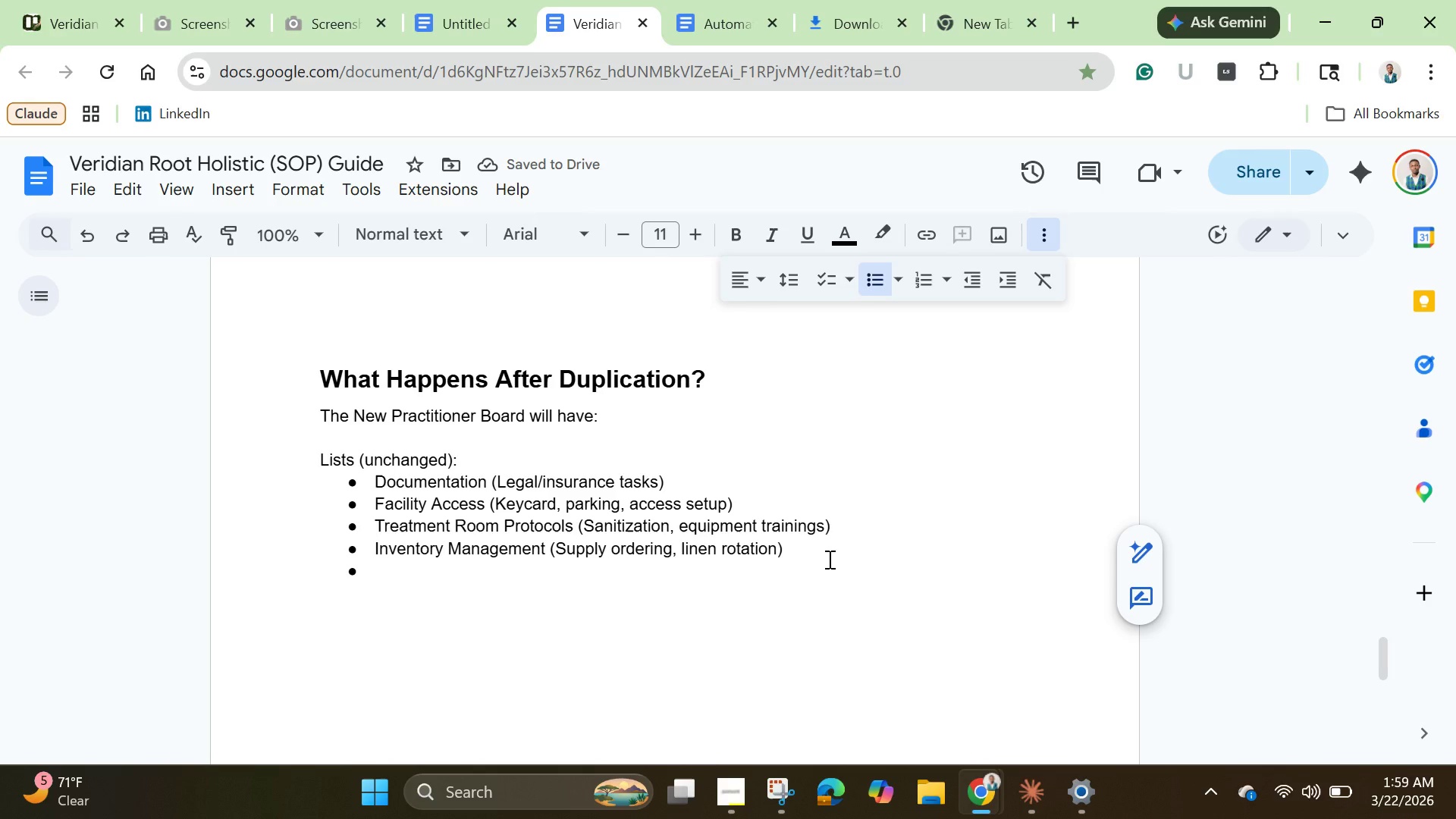 
type(First )
key(Backspace)
type(-w)
key(Backspace)
type(Week Check0)
key(Backspace)
type(-in (Final integrations and sign0)
key(Backspace)
type(-offs))
 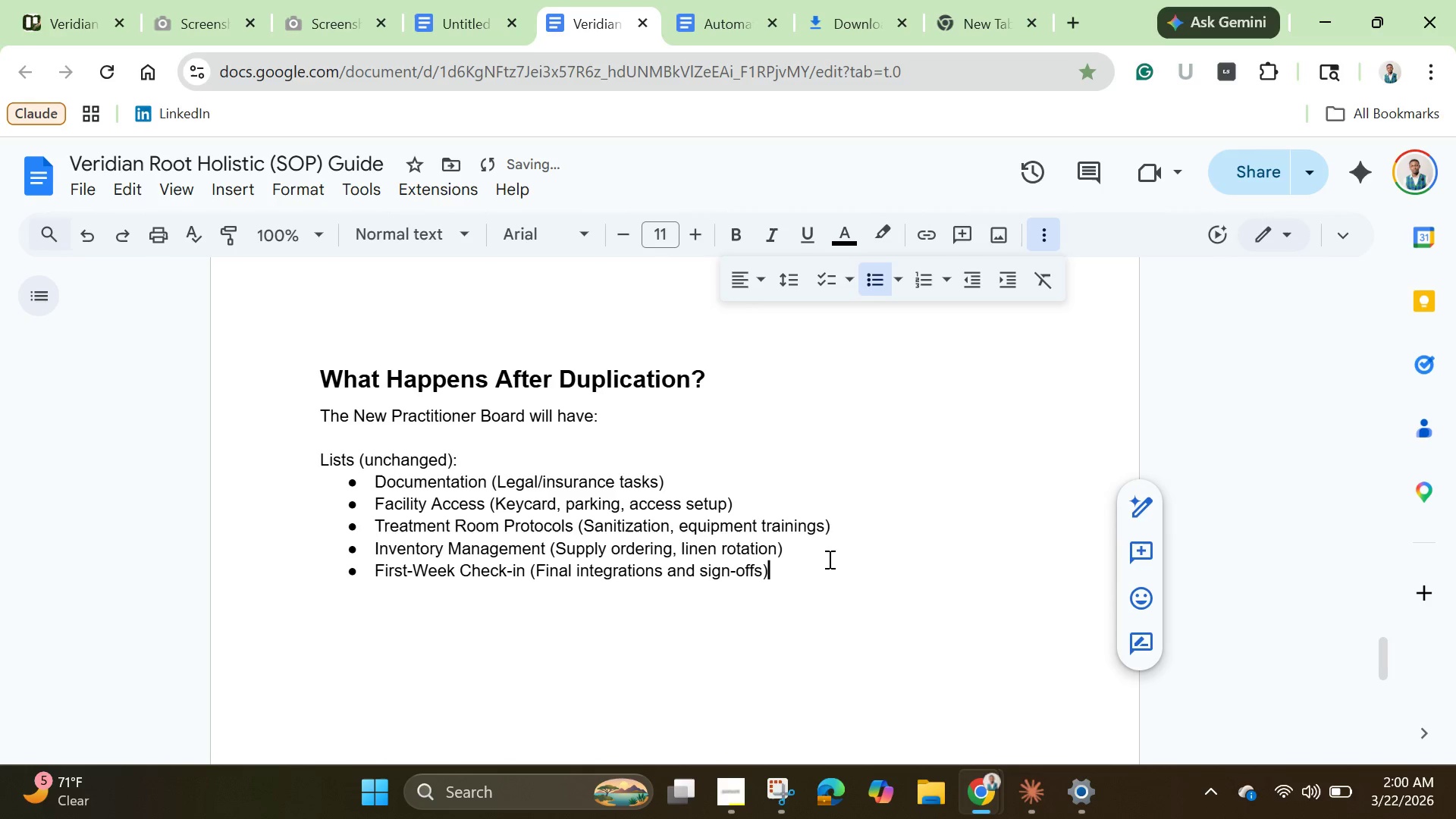 
key(Enter)
 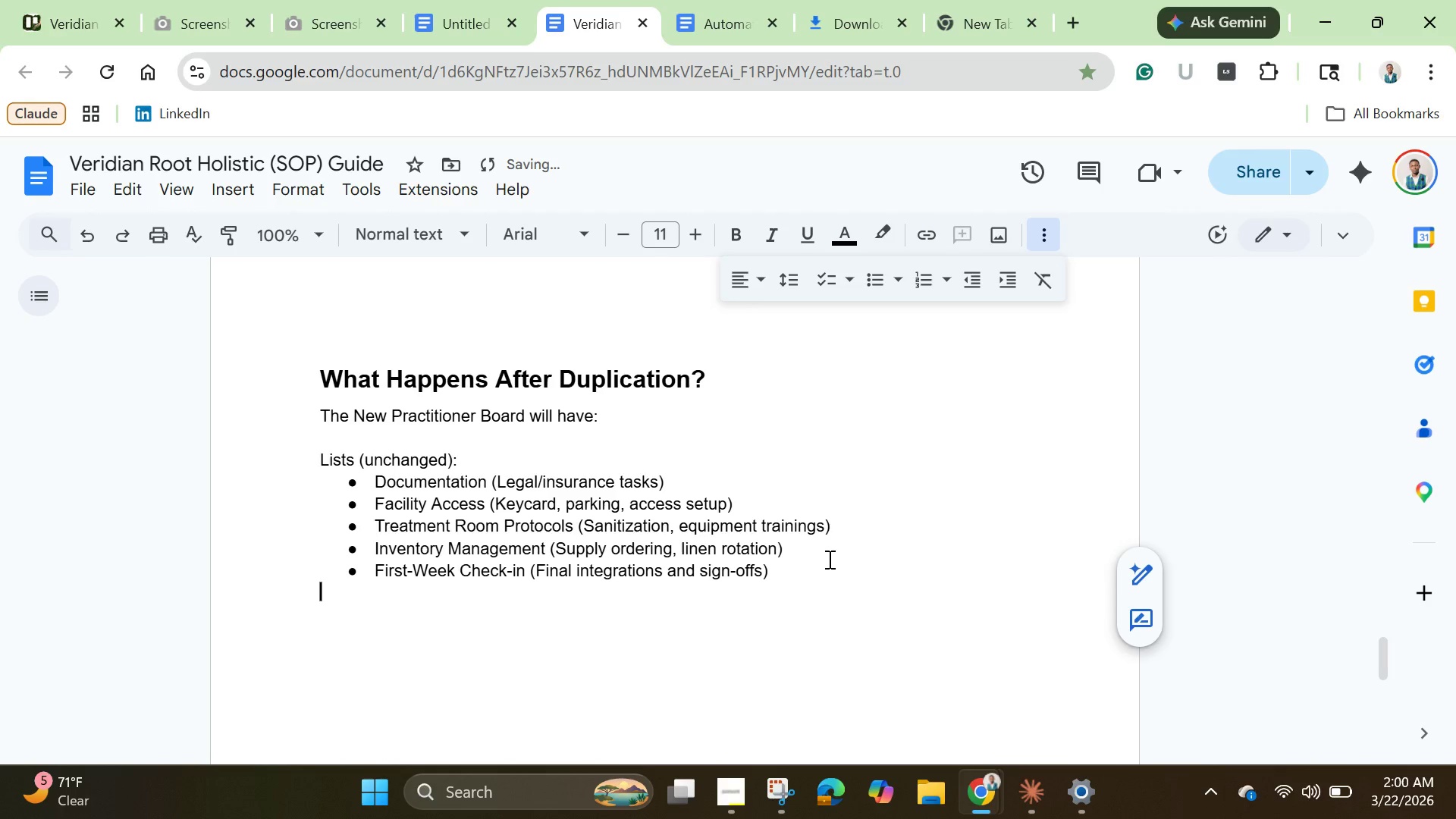 
key(Enter)
 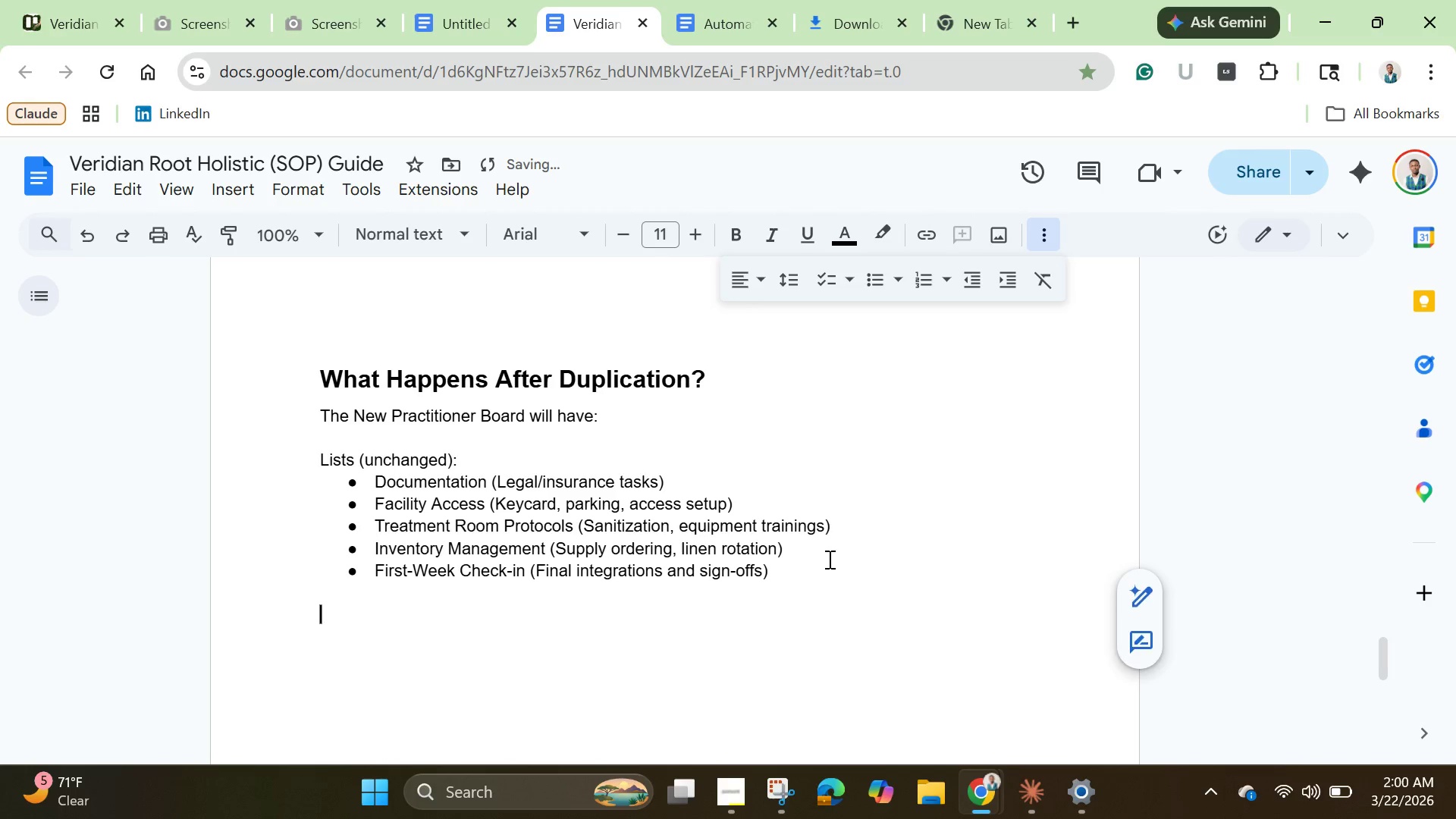 
key(Enter)
 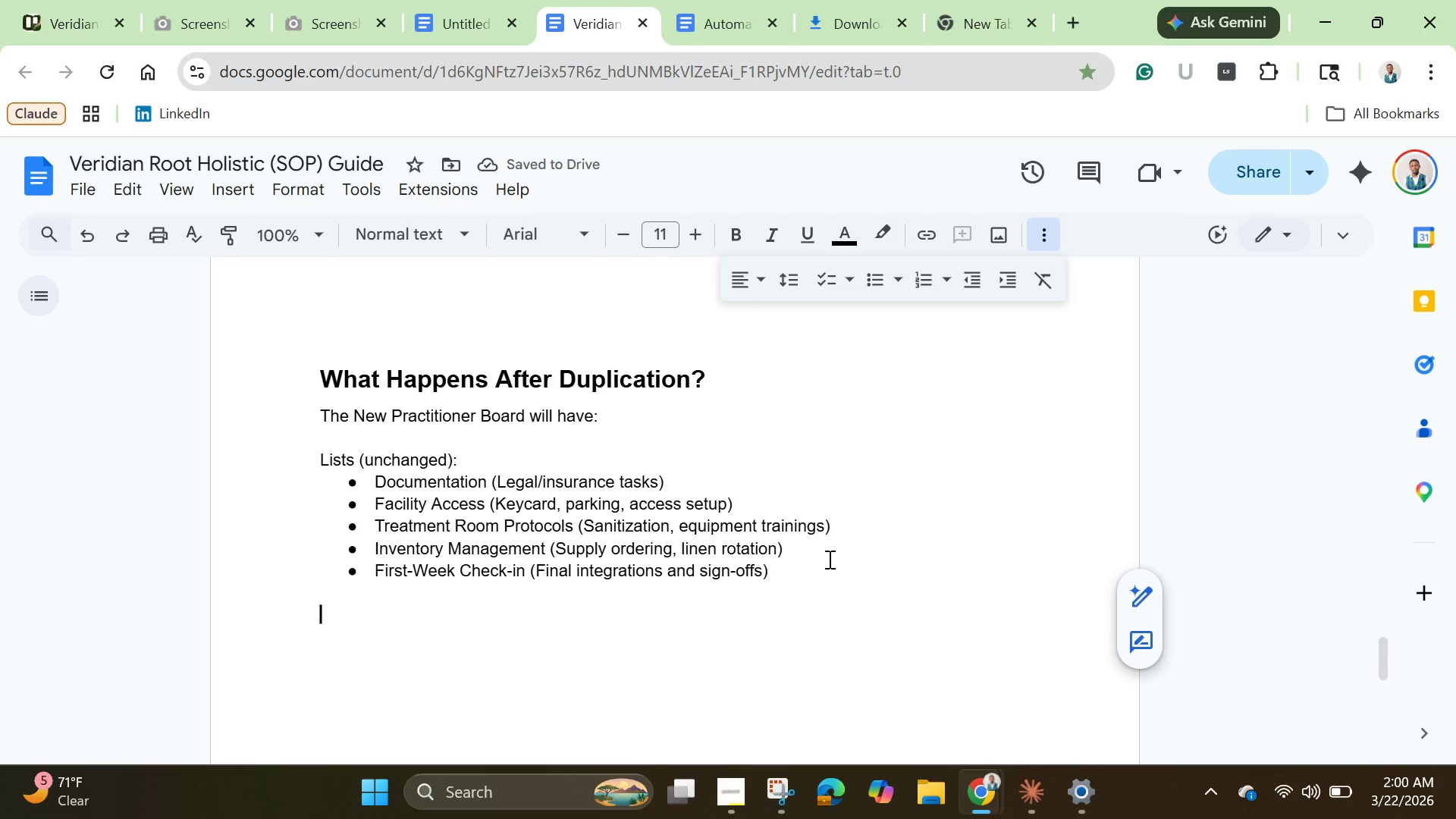 
type(Card Templates)
 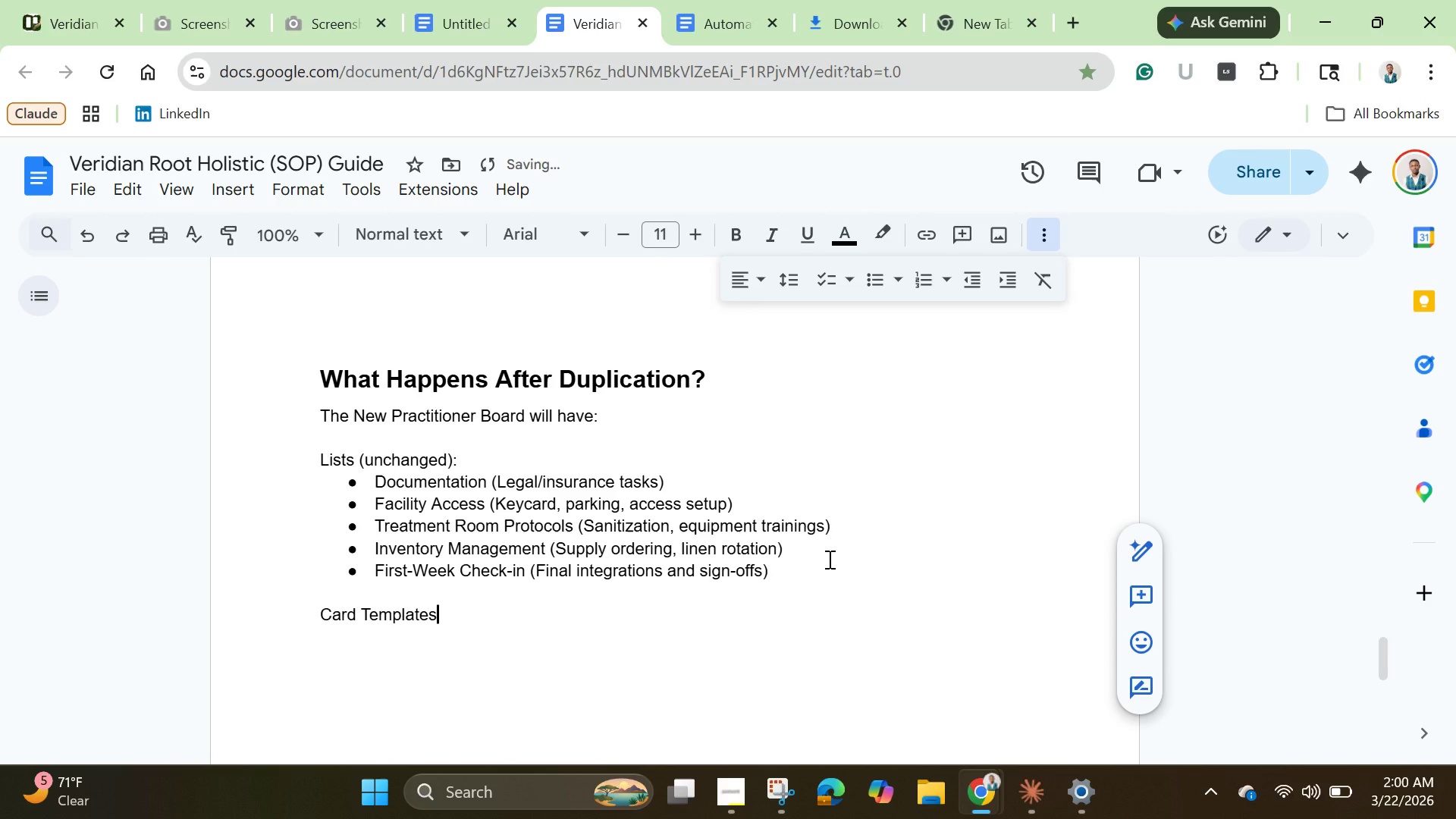 
wait(12.56)
 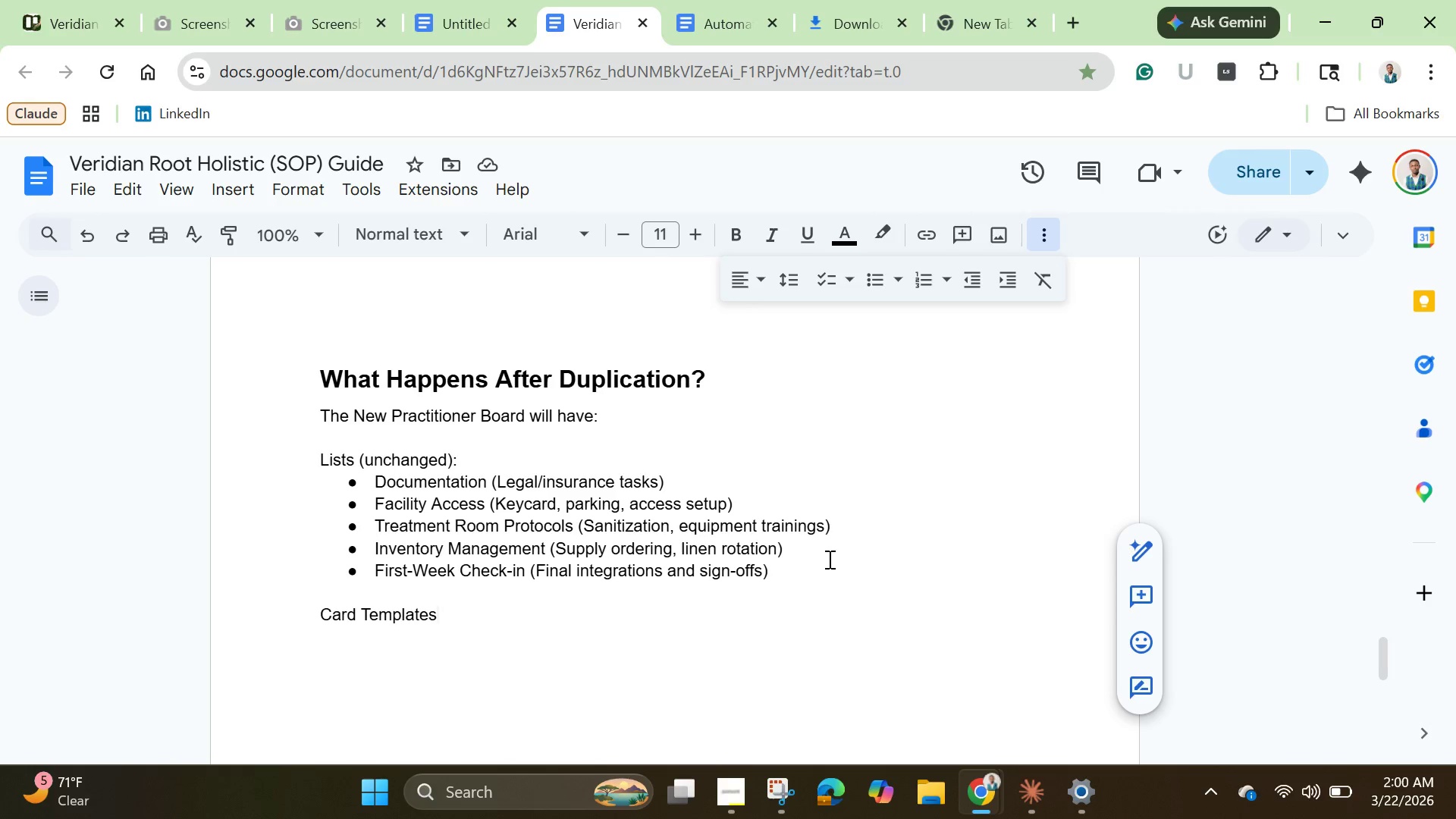 
key(Backslash)
 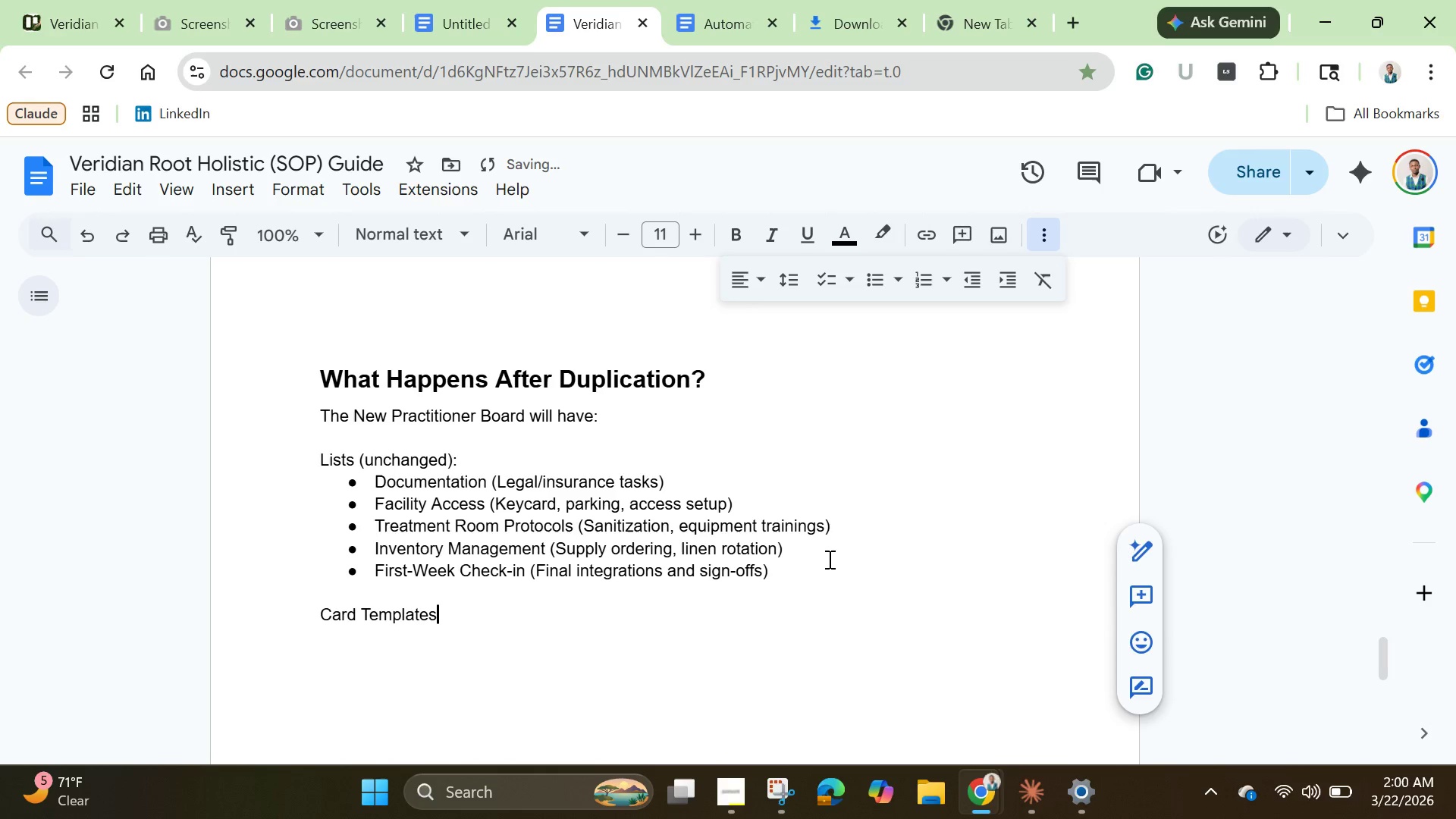 
key(Backspace)
 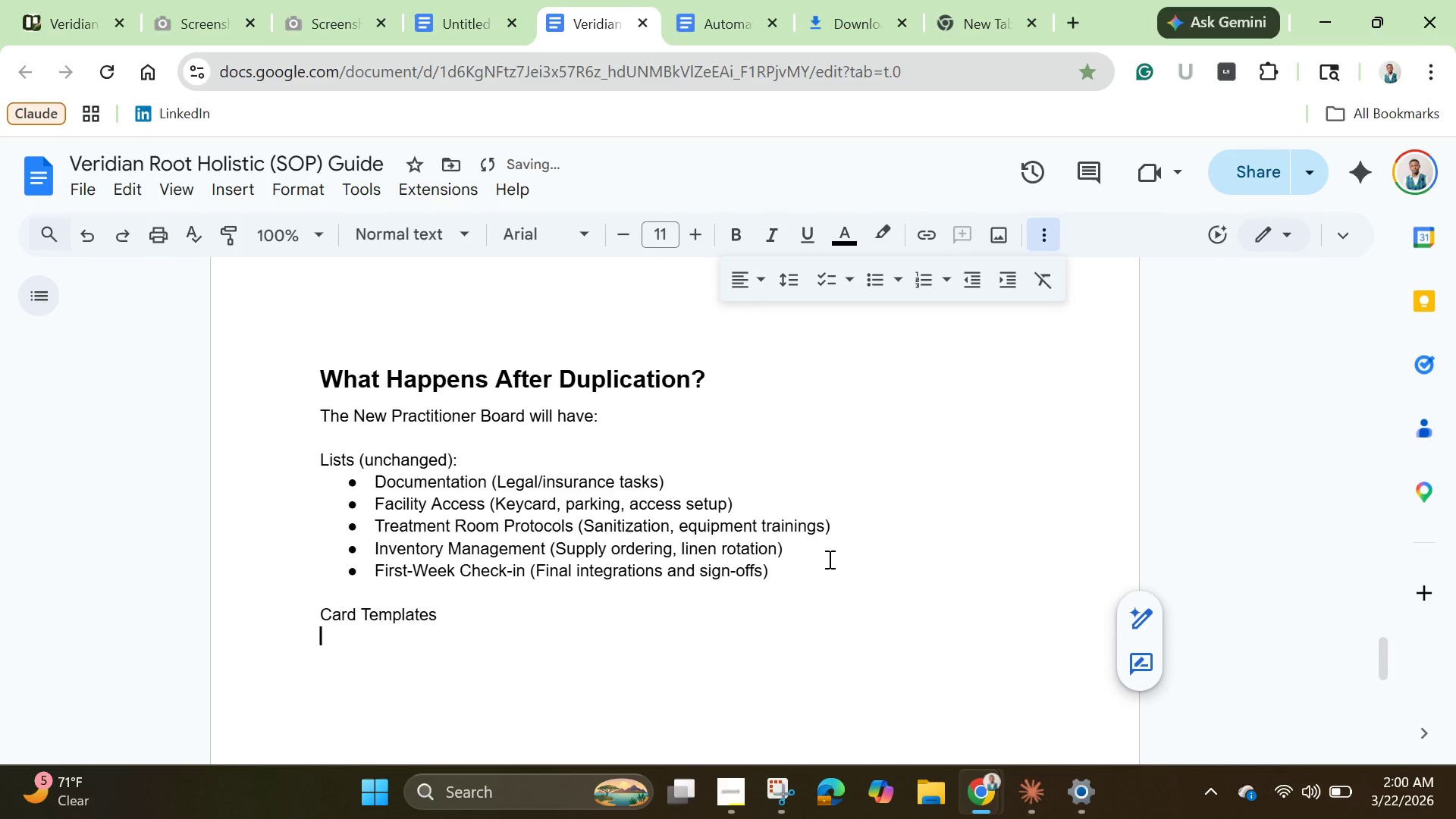 
key(Enter)
 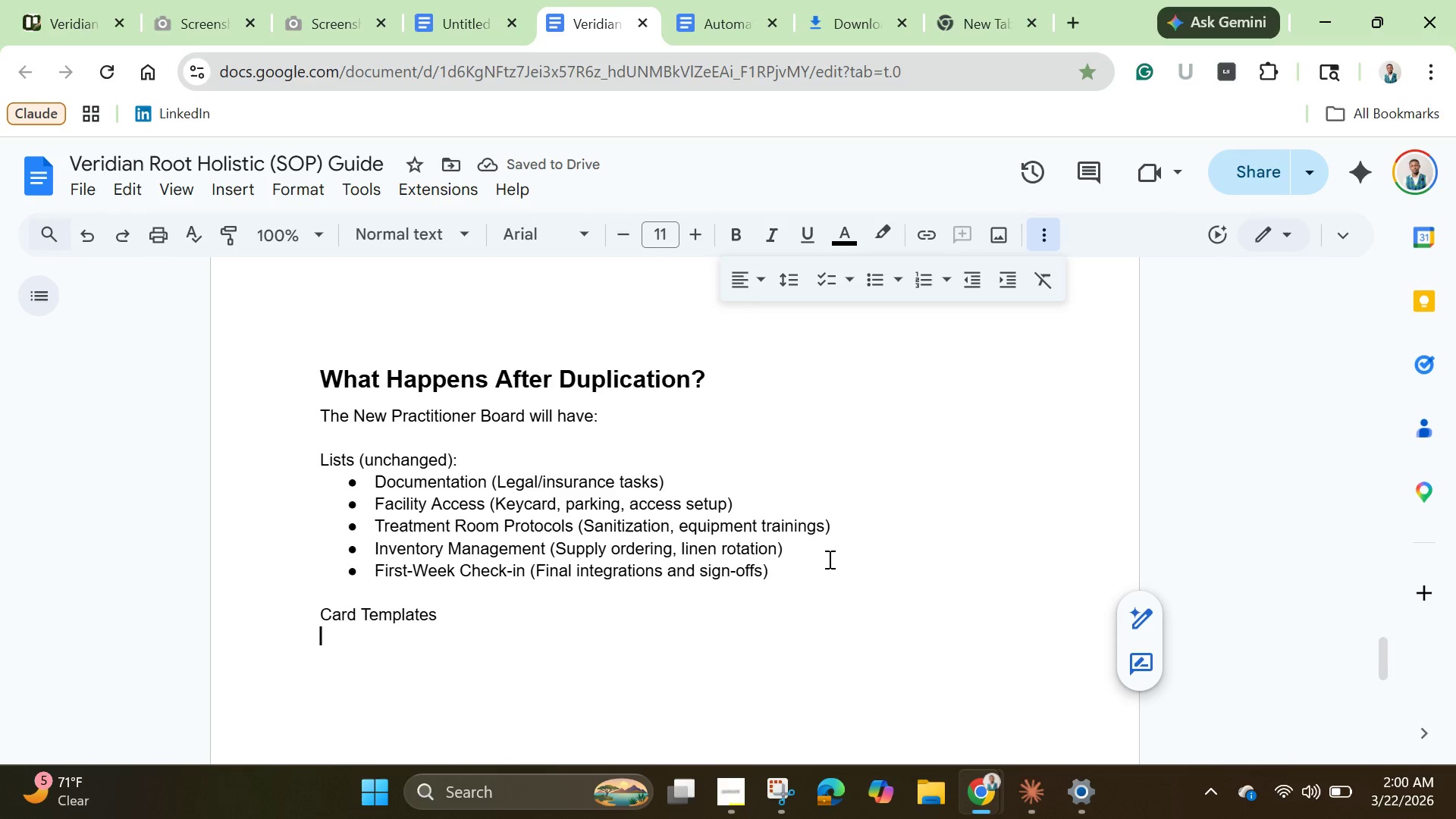 
type(New Pra)
 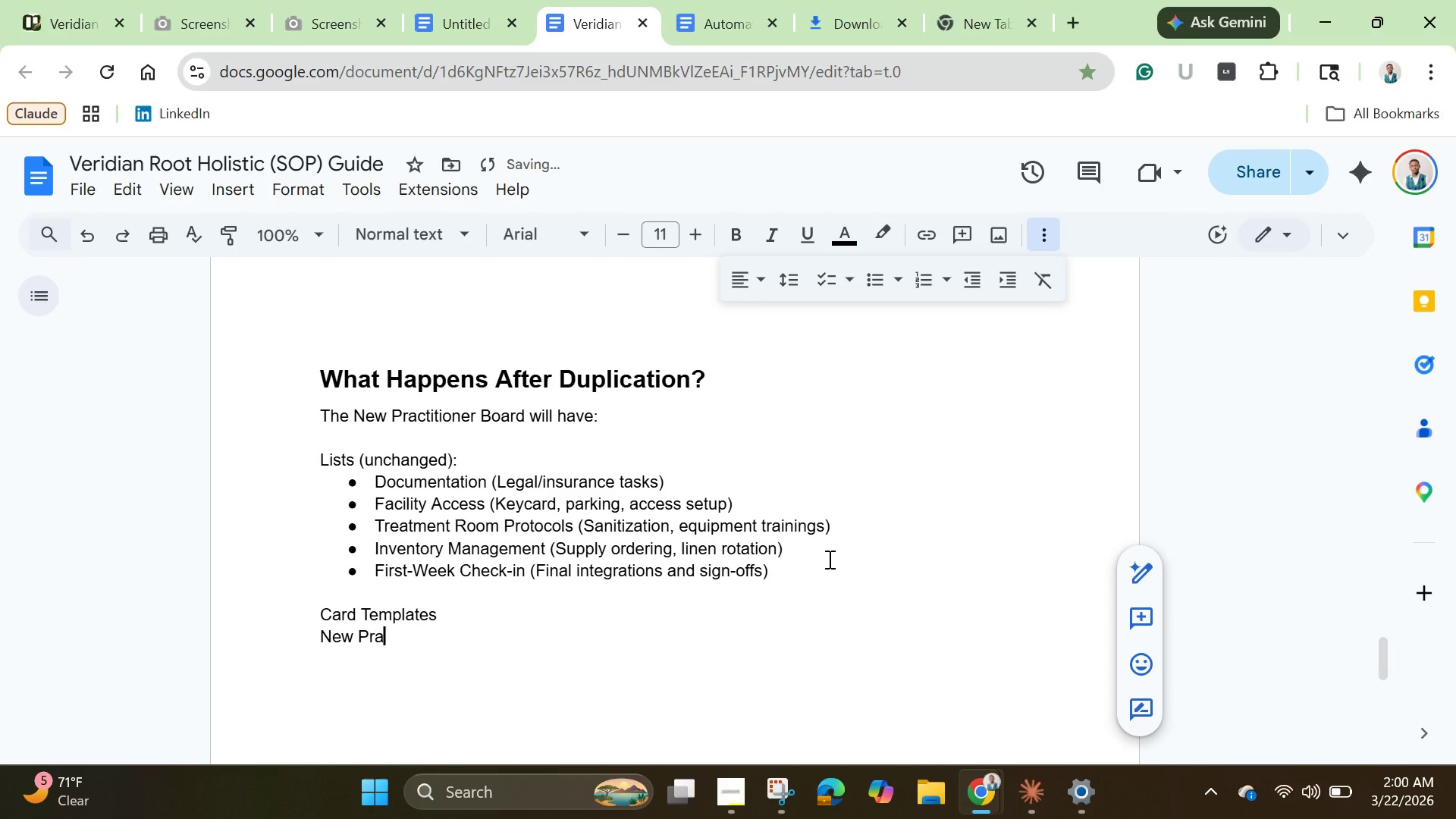 
wait(6.75)
 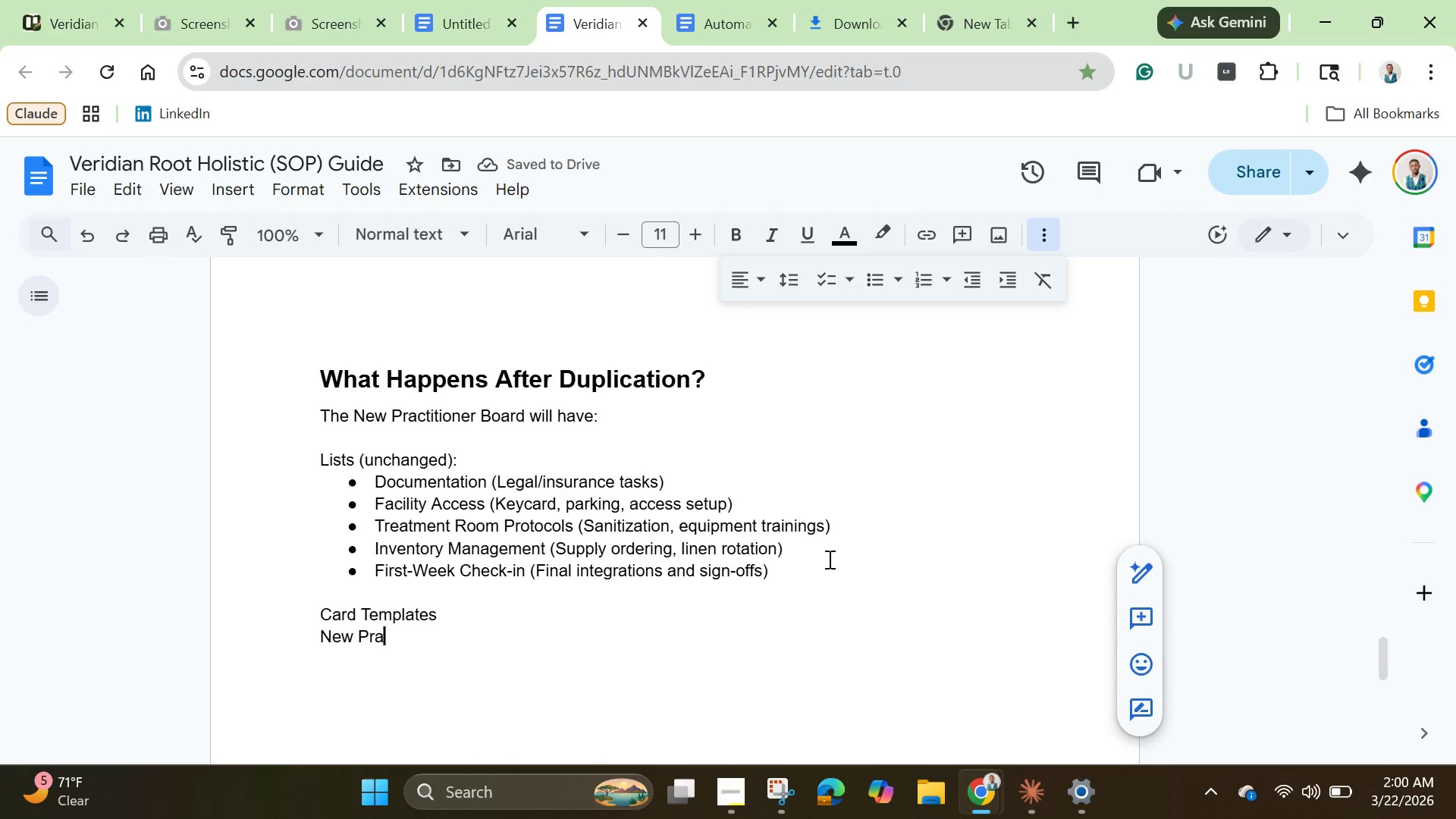 
type(ctitioner Setup - with 6 item checklist)
 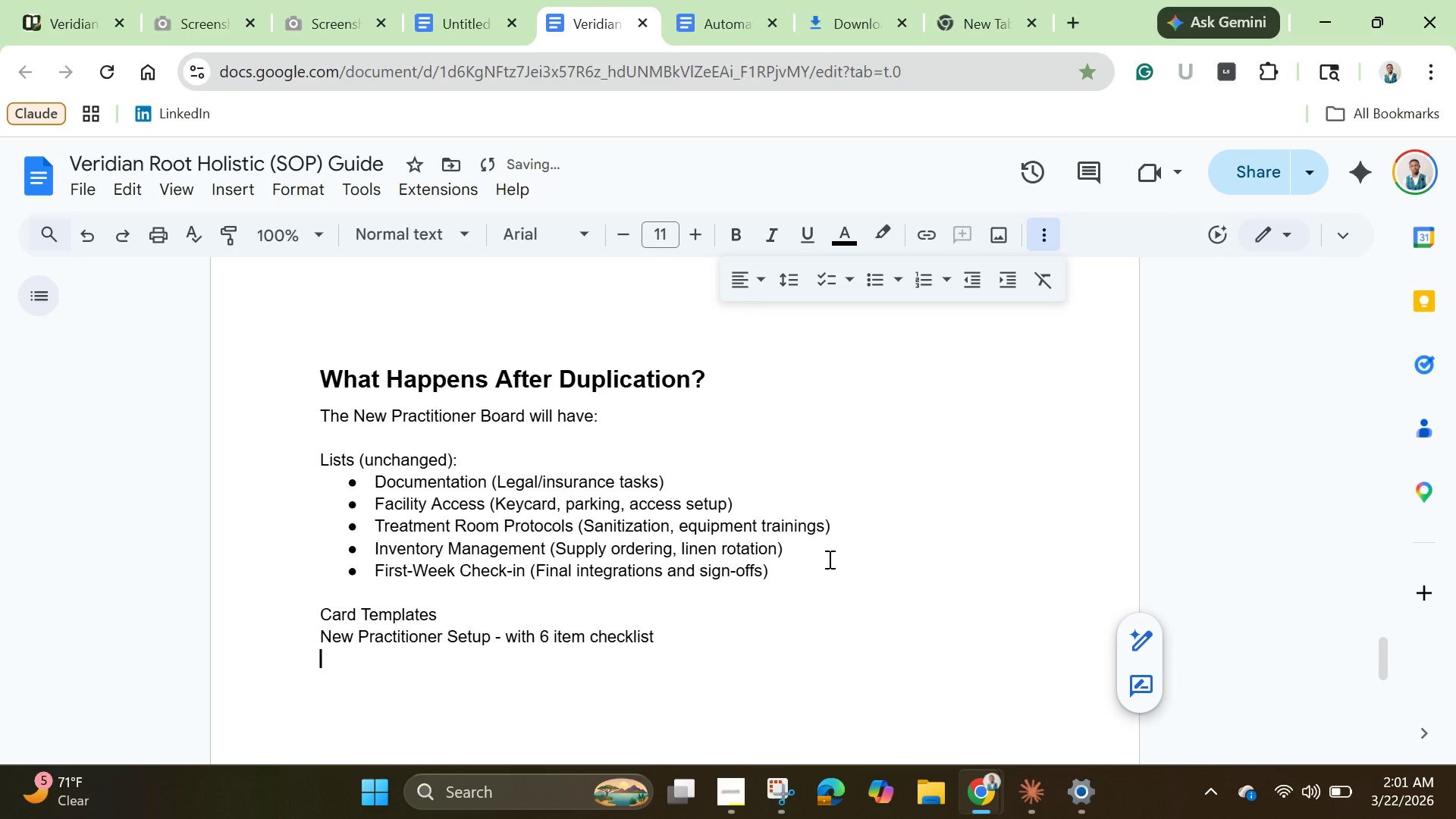 
 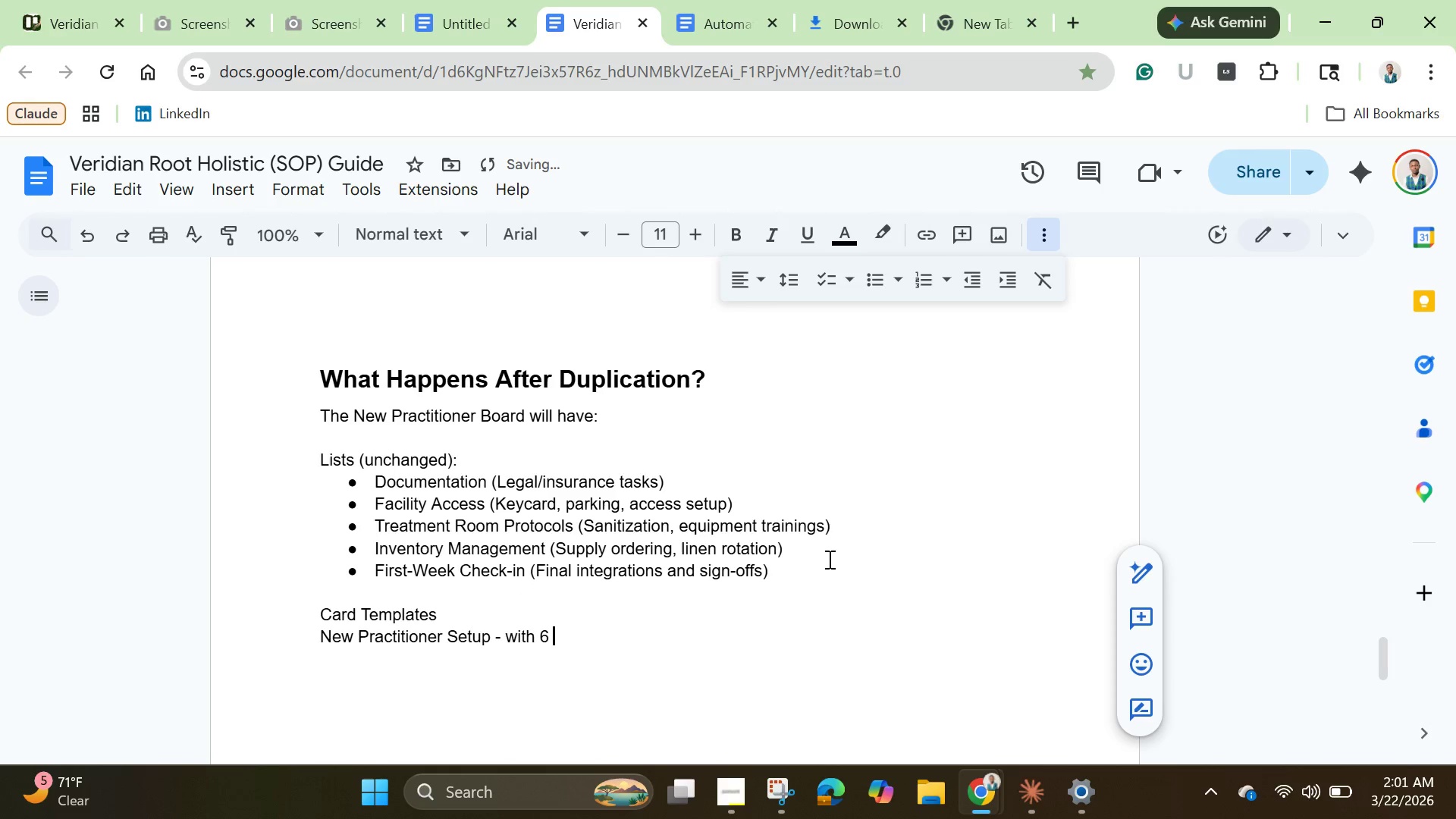 
key(Enter)
 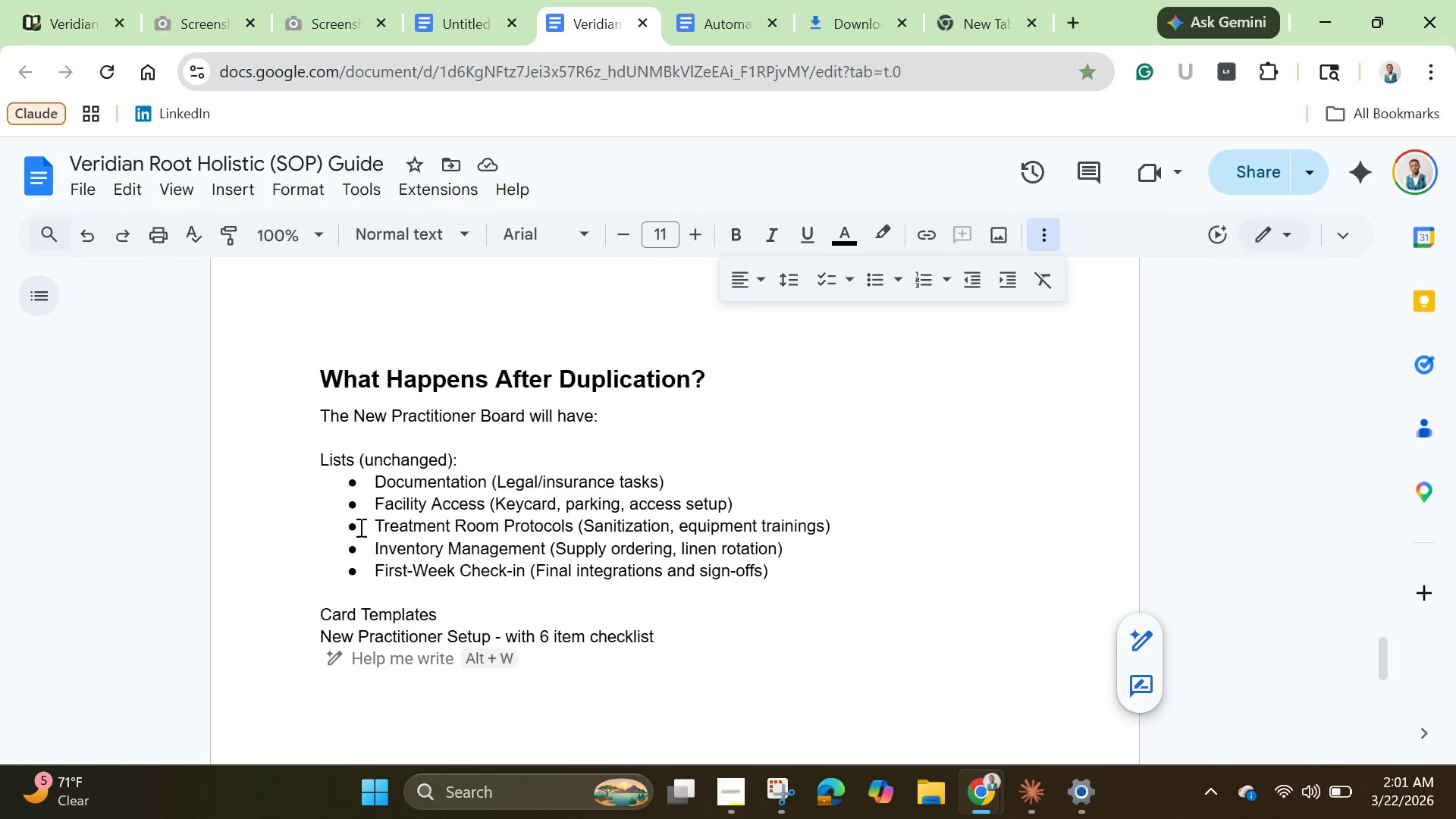 
wait(7.34)
 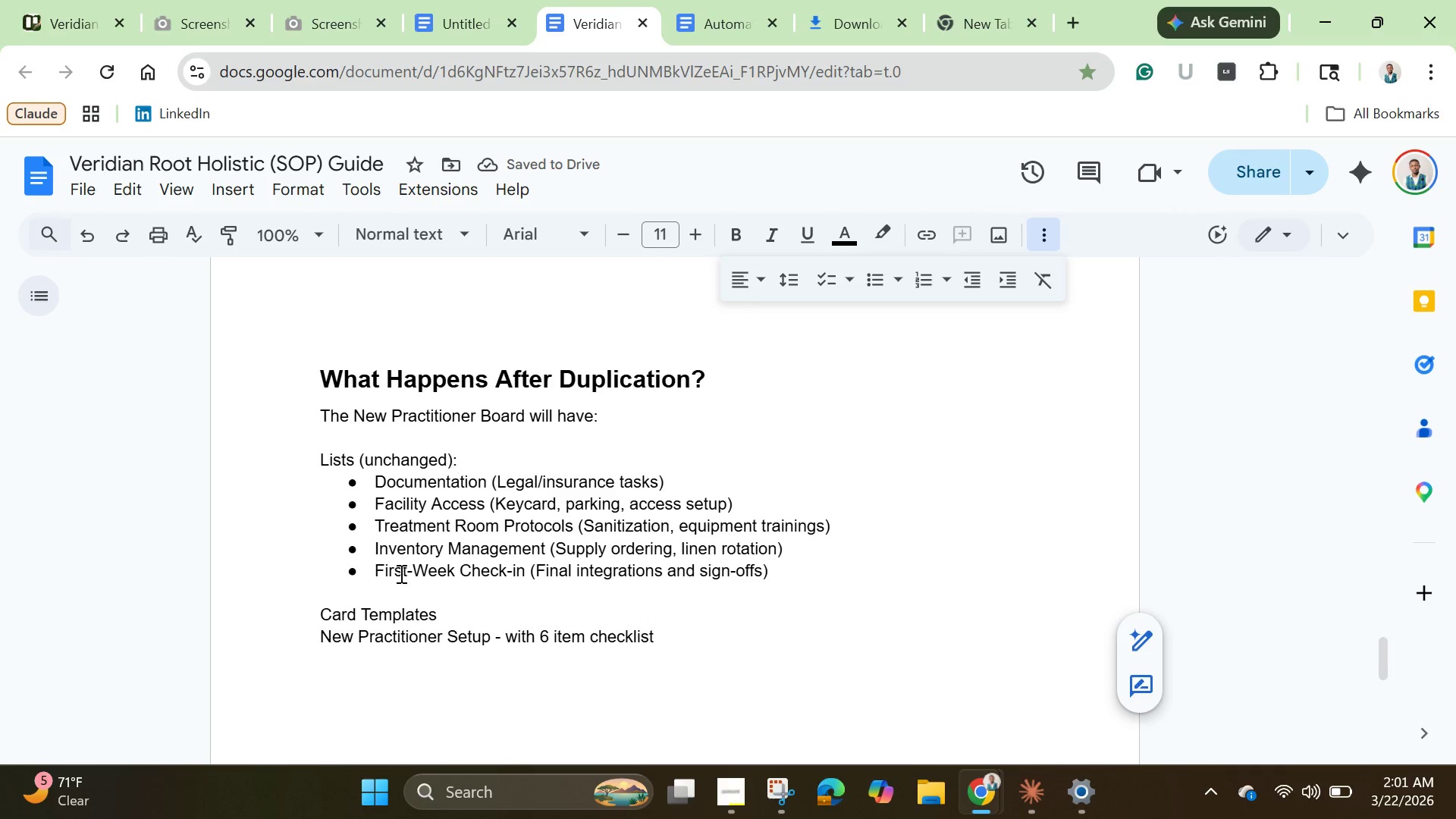 
left_click_drag(start_coordinate=[318, 458], to_coordinate=[472, 454])
 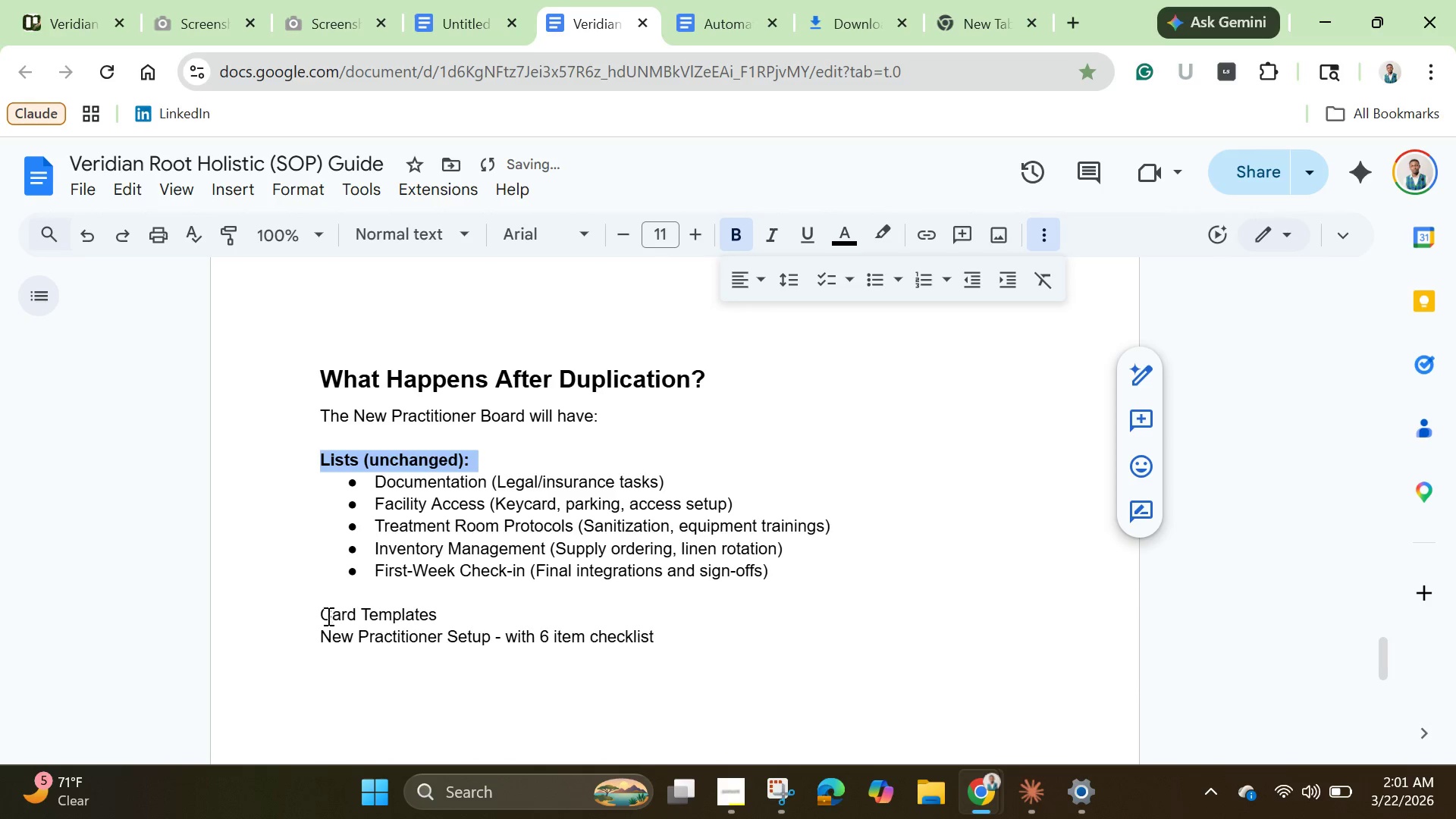 
left_click_drag(start_coordinate=[320, 619], to_coordinate=[443, 611])
 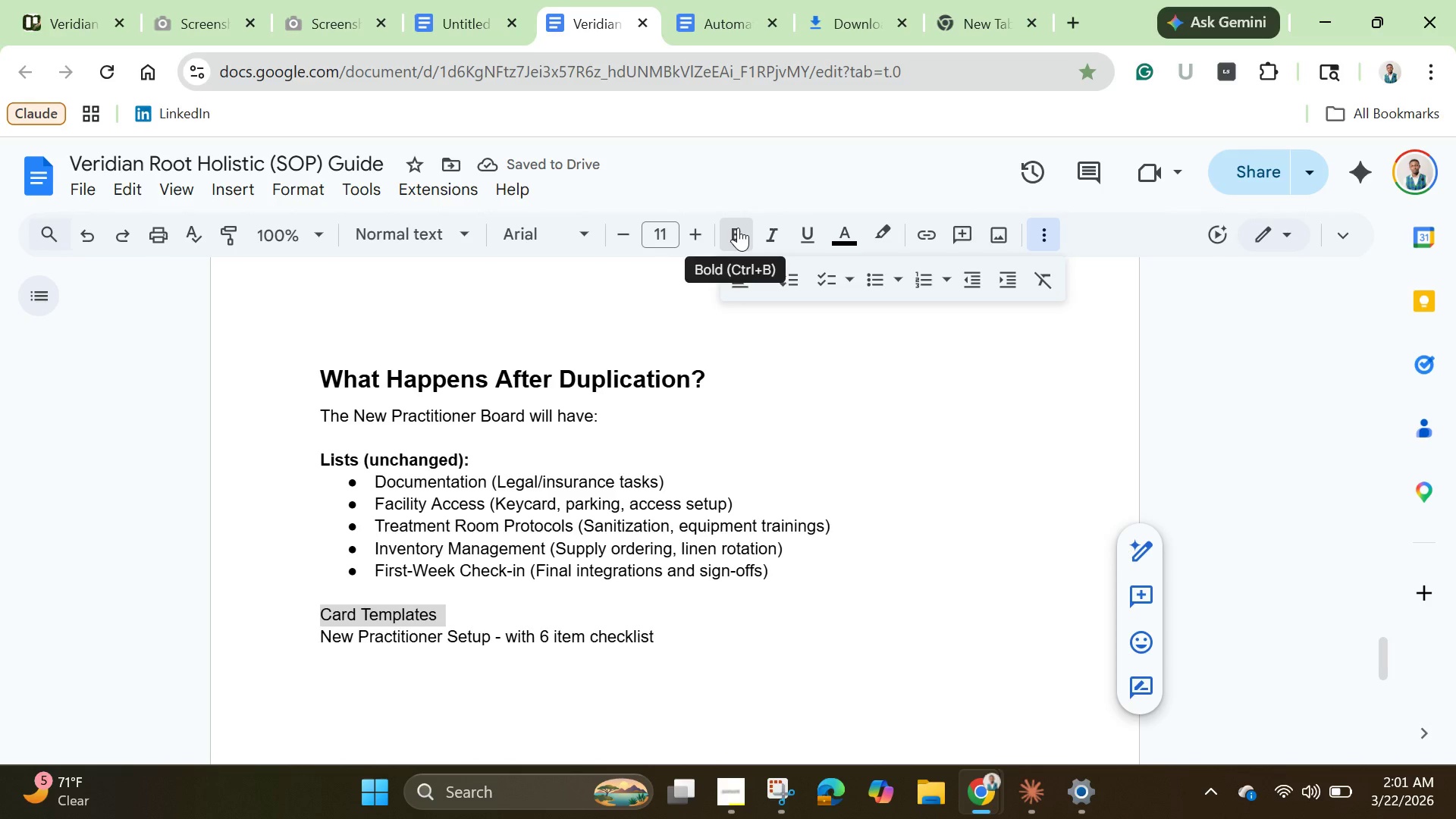 
left_click([738, 228])
 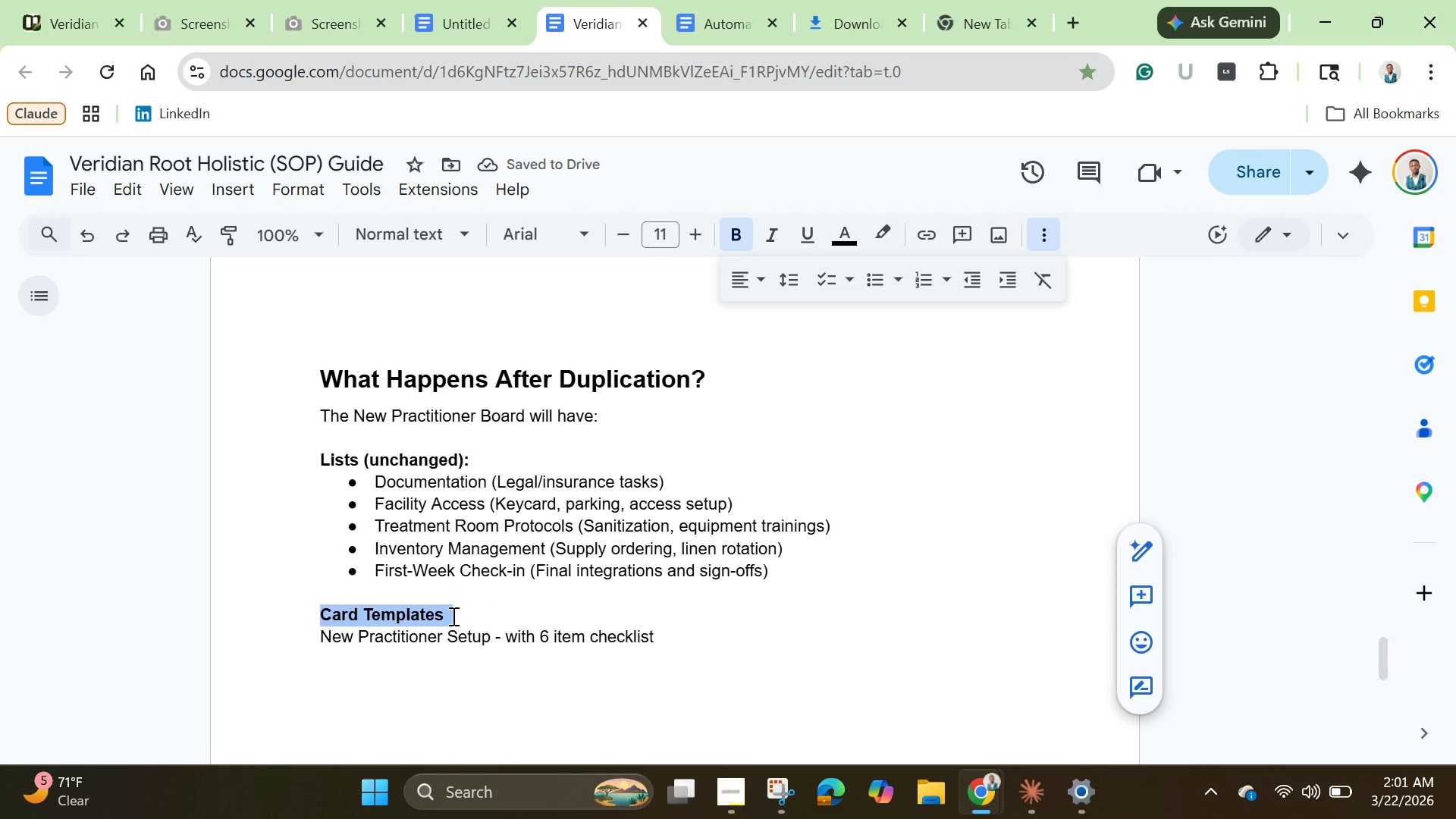 
left_click([447, 613])
 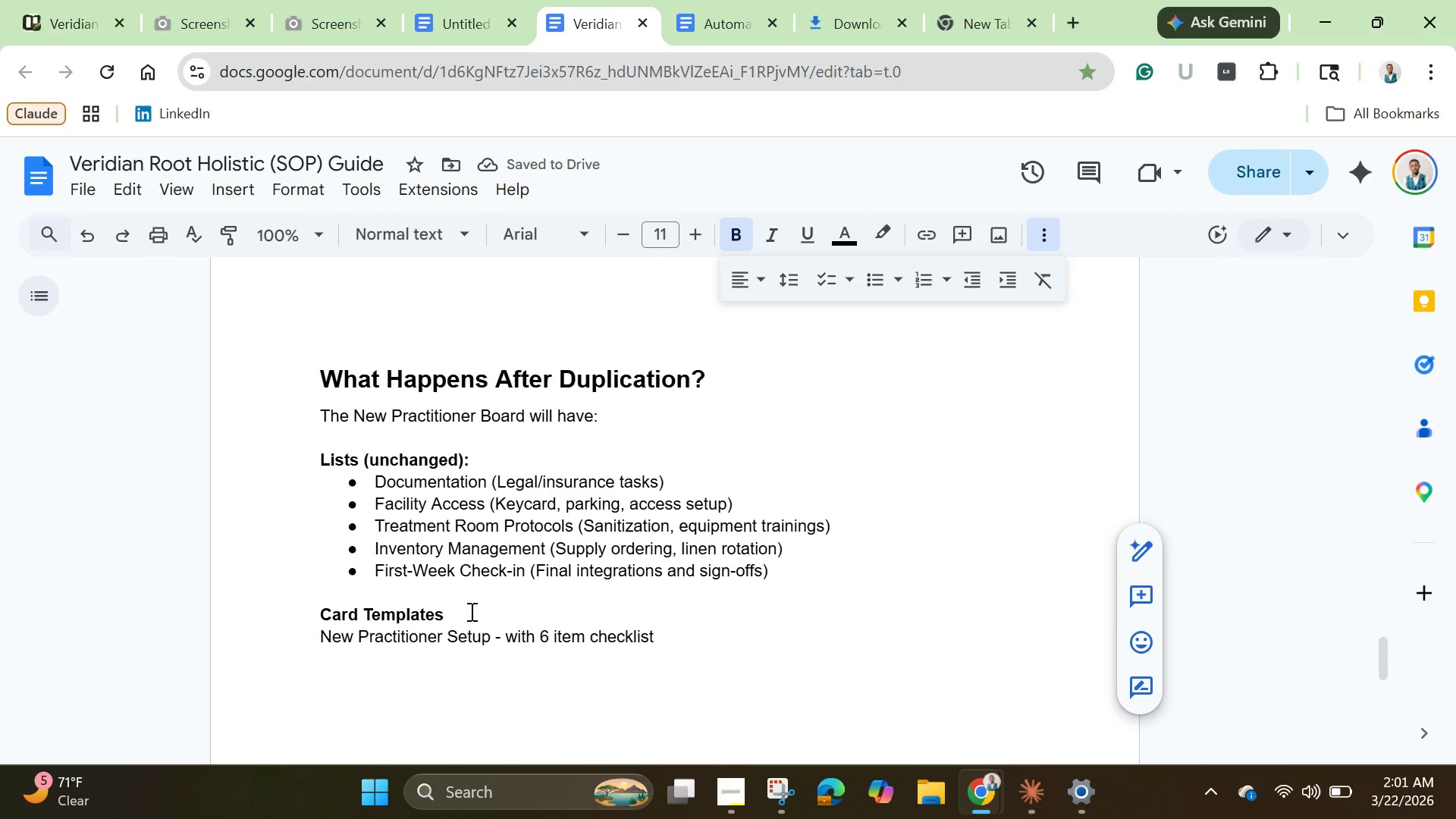 
key(Shift+Semicolon)
 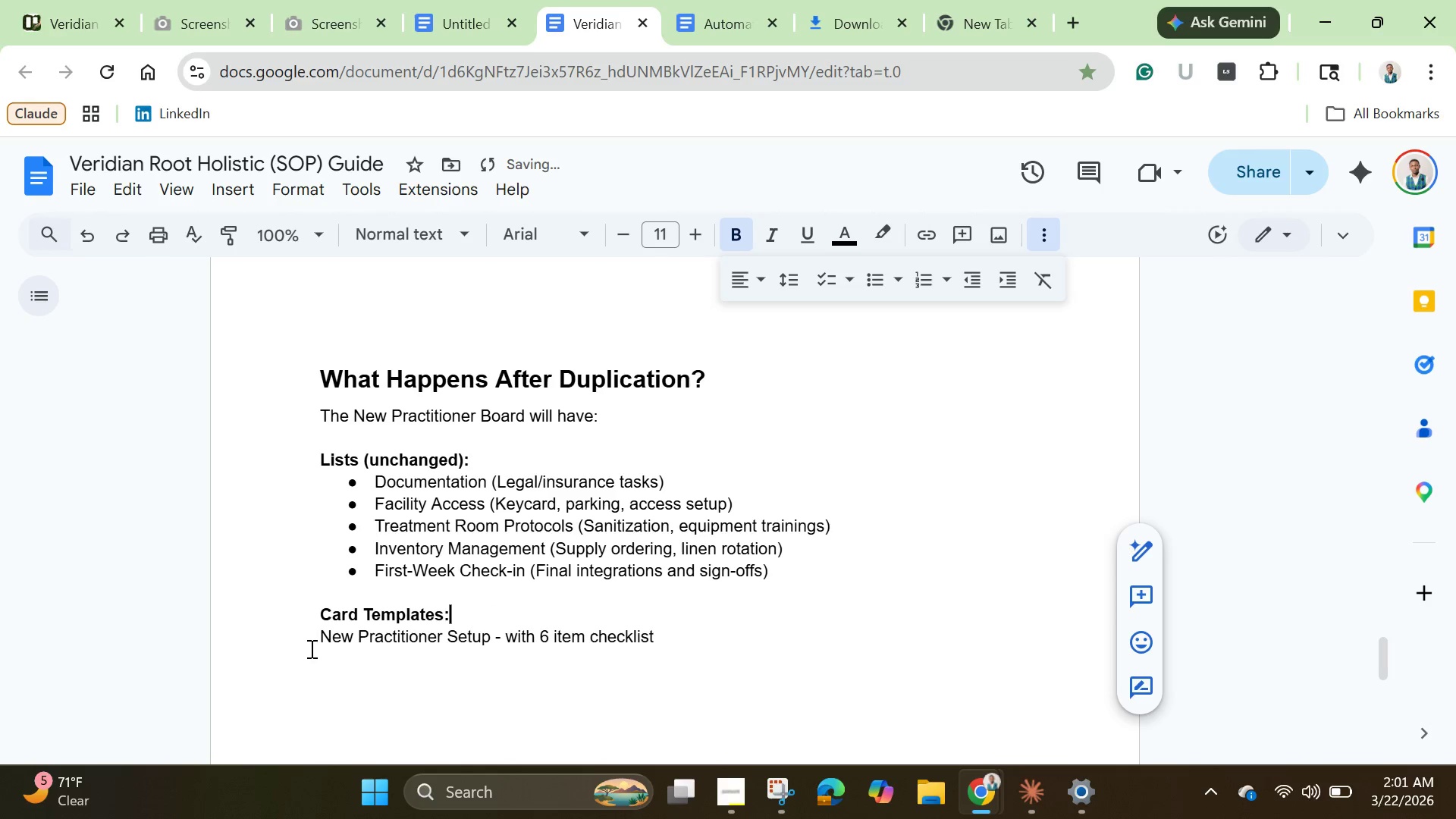 
left_click([313, 645])
 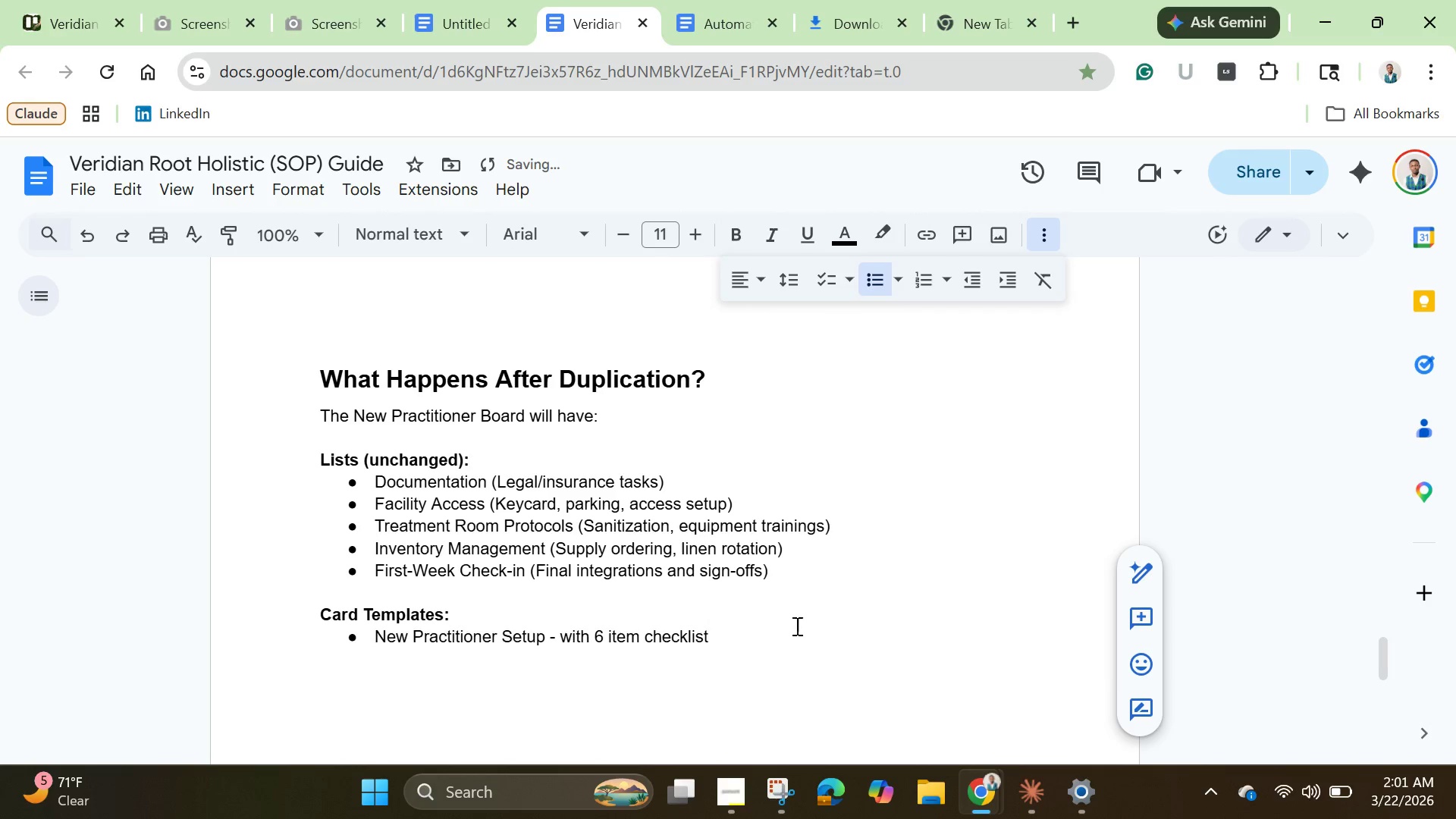 
left_click([777, 637])
 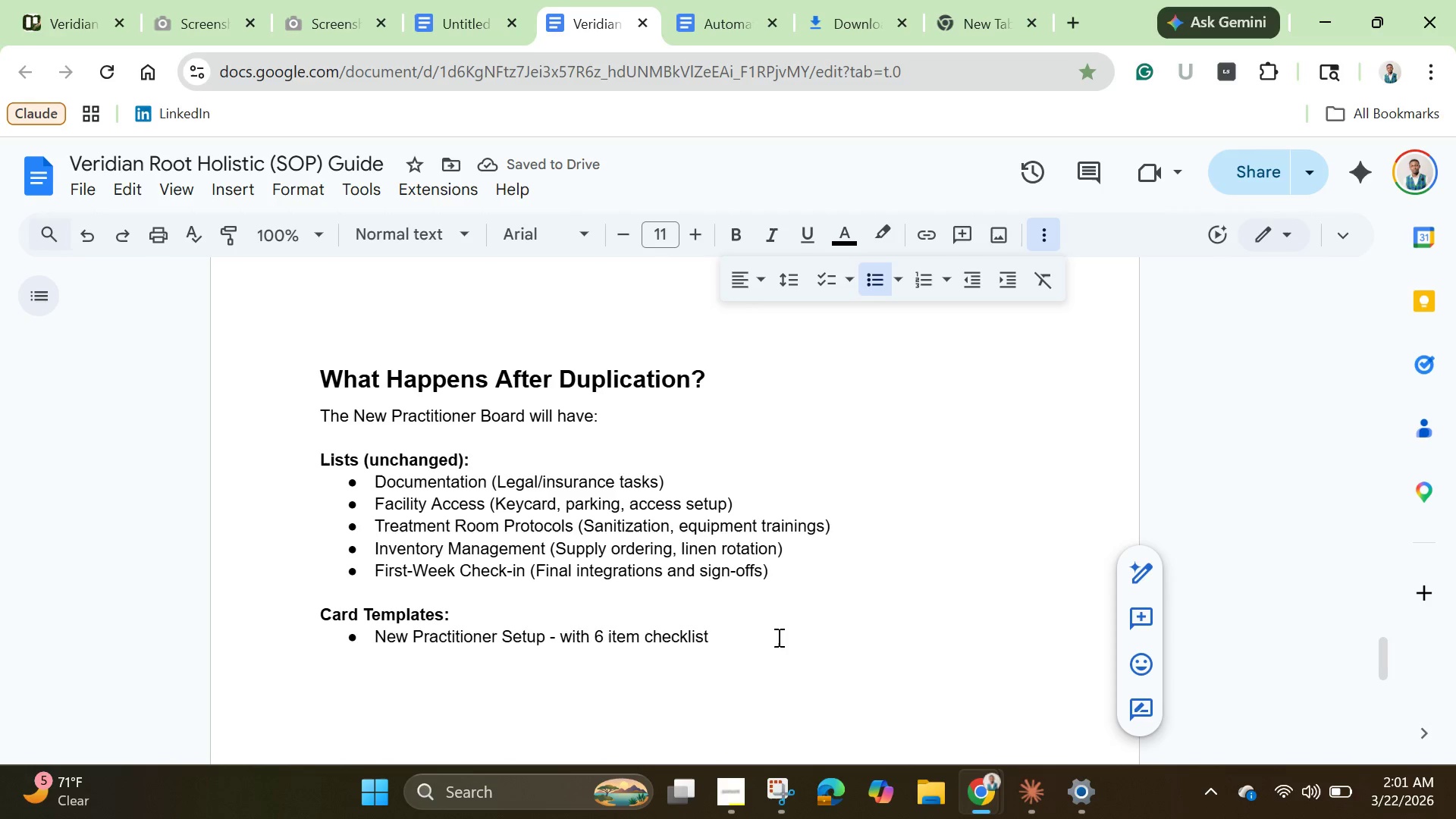 
key(Enter)
 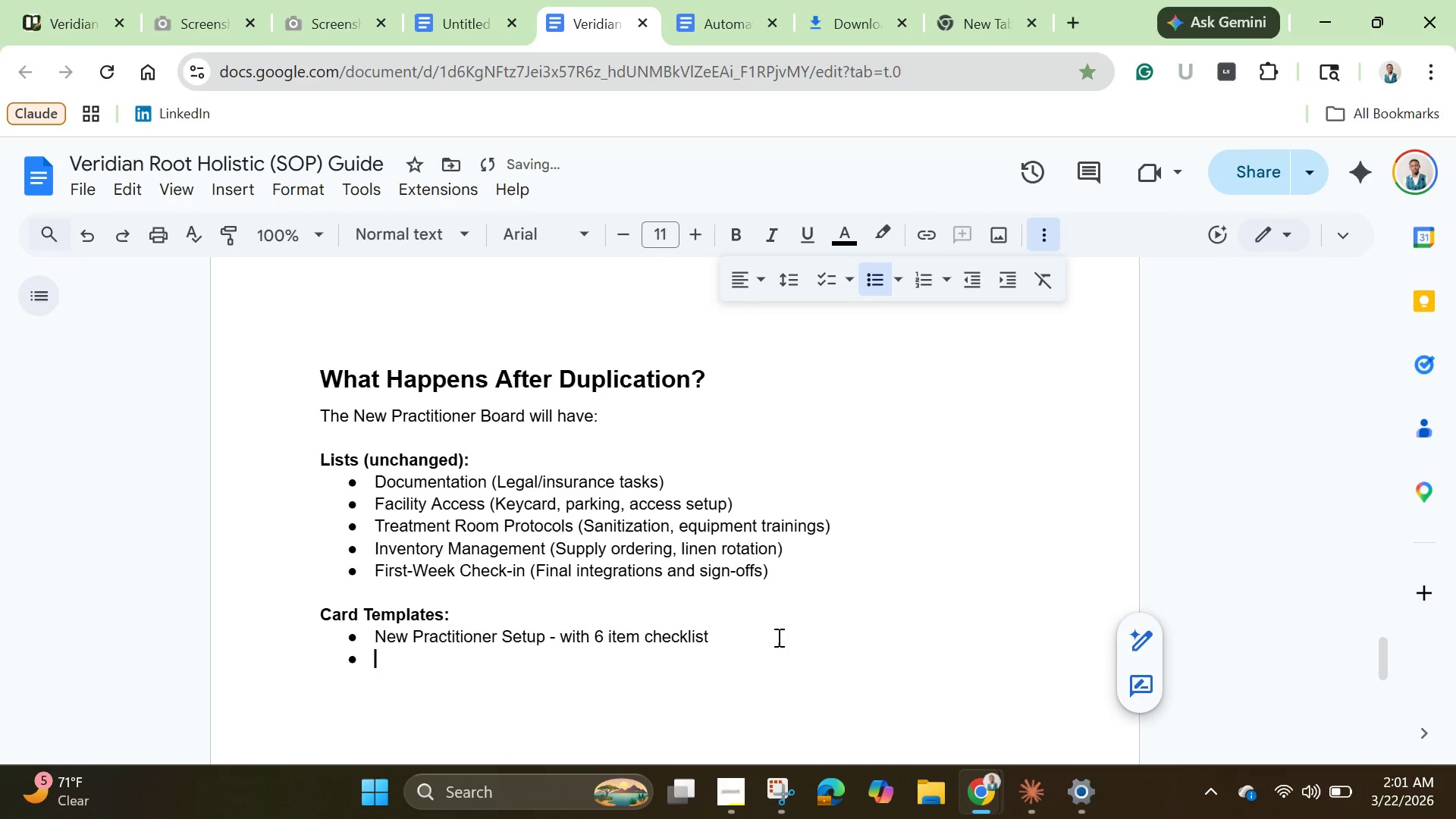 
type(Roo)
 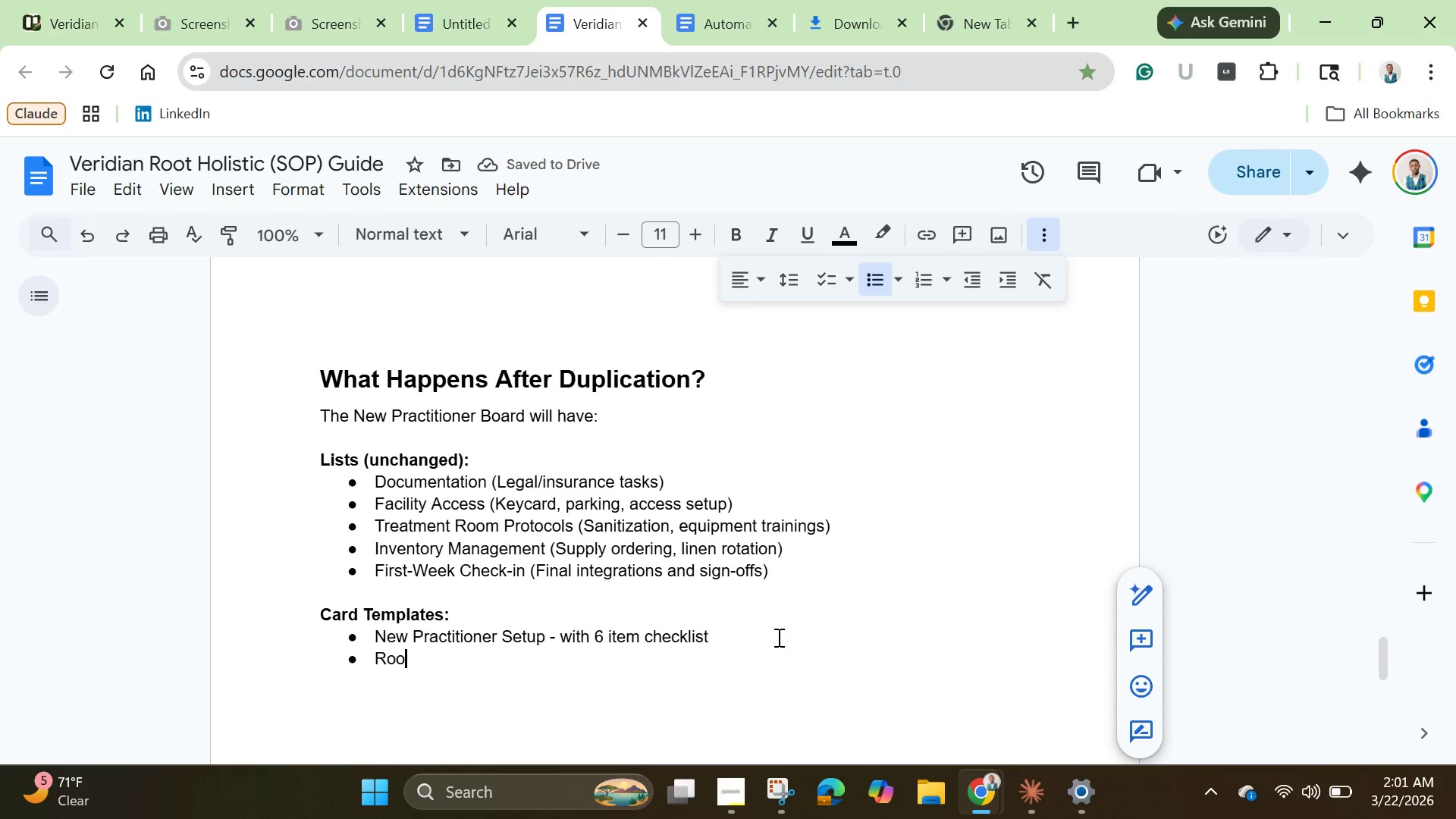 
type(m Sanitization Training - with 7 item checklist)
 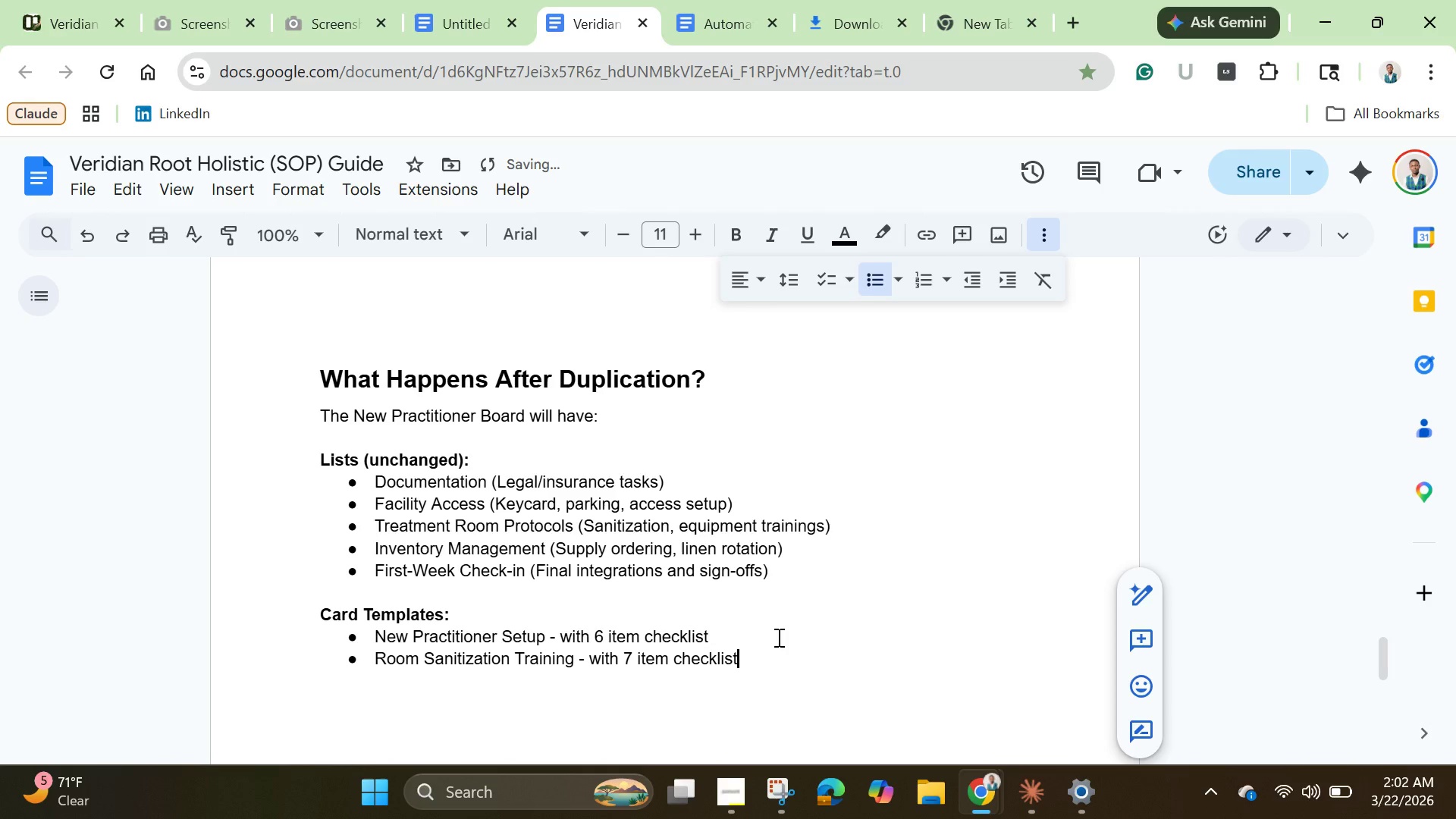 
key(Enter)
 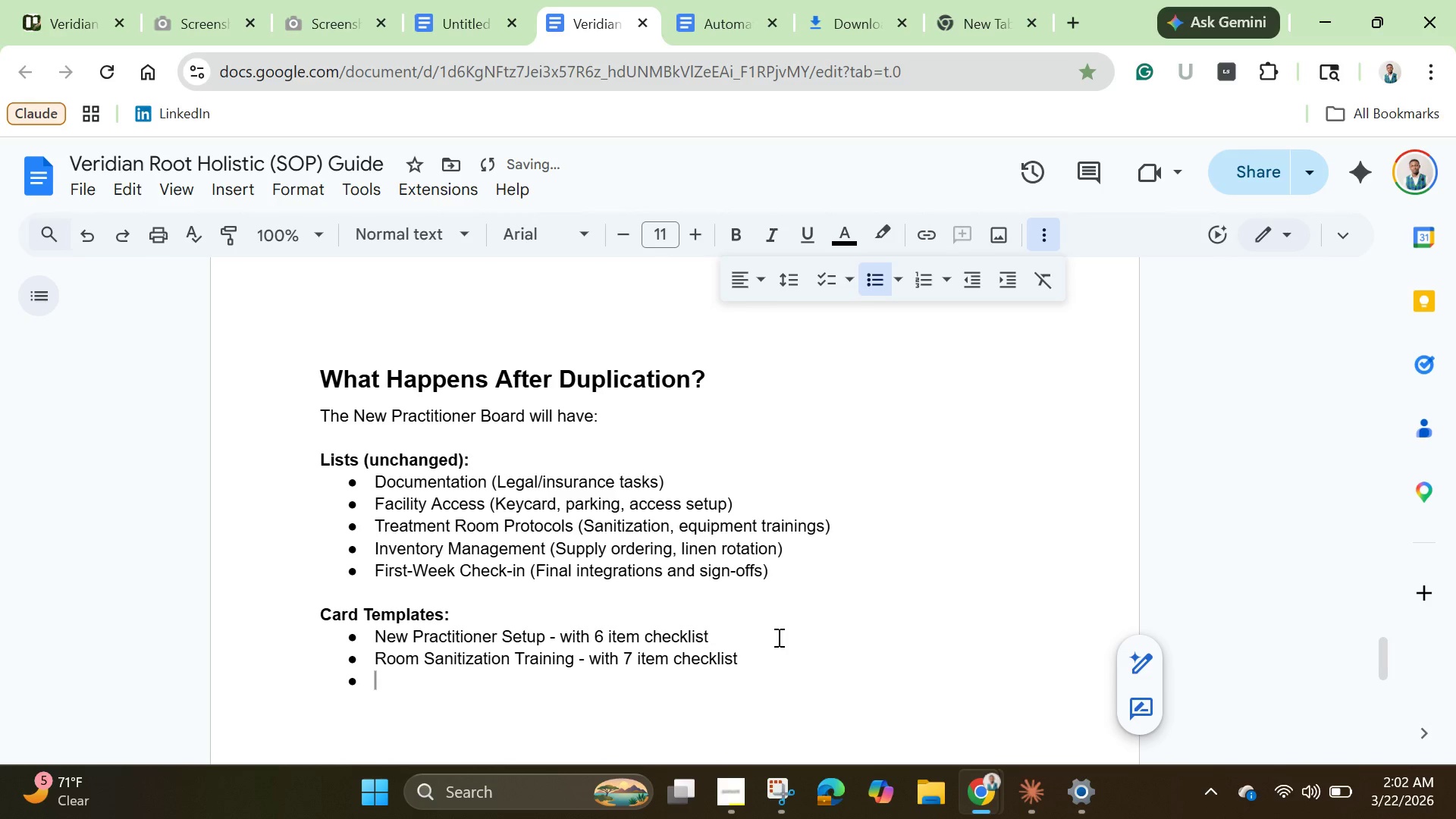 
type(Inventory Request Process - with 7 item checklist)
 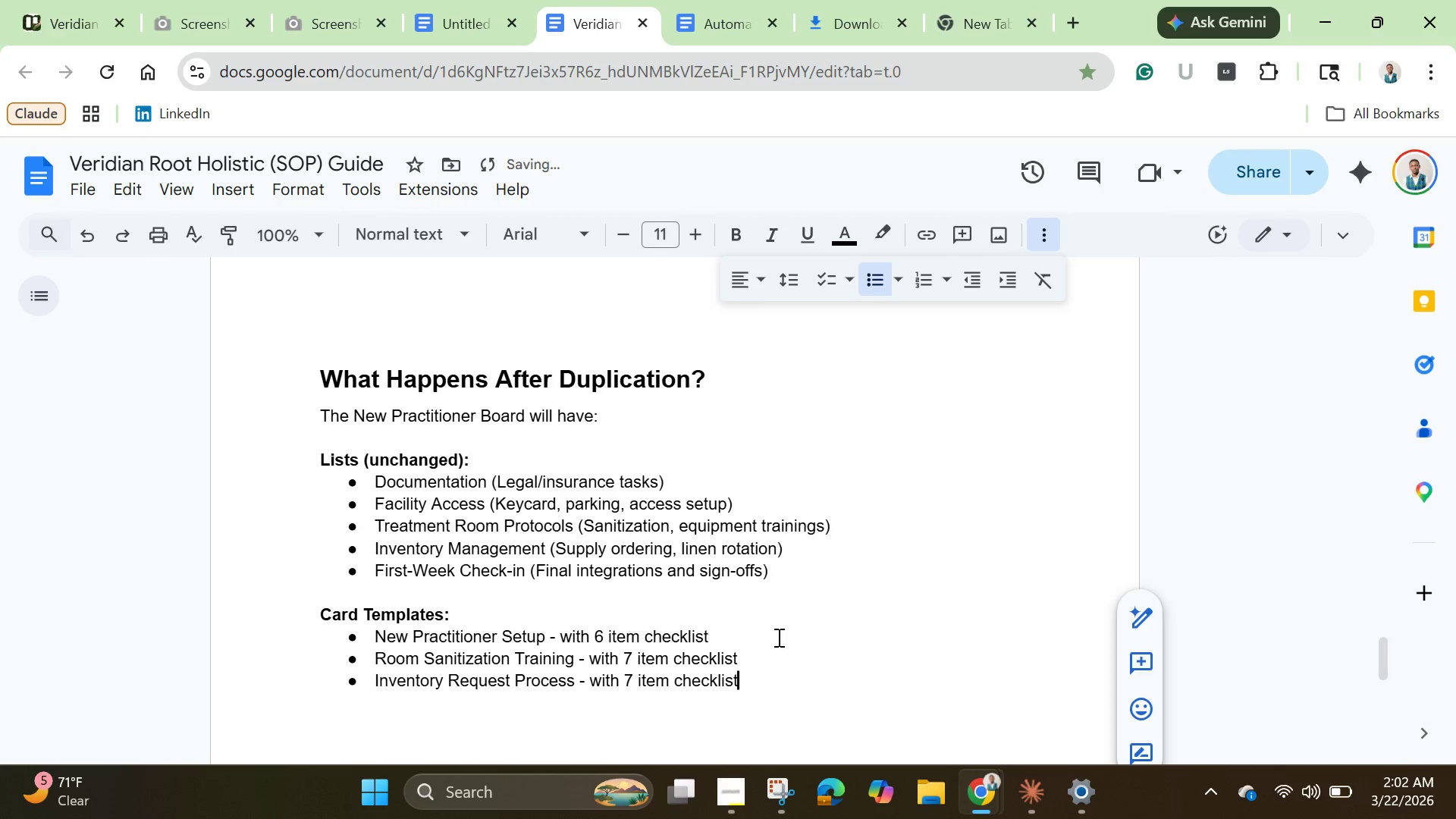 
key(Enter)
 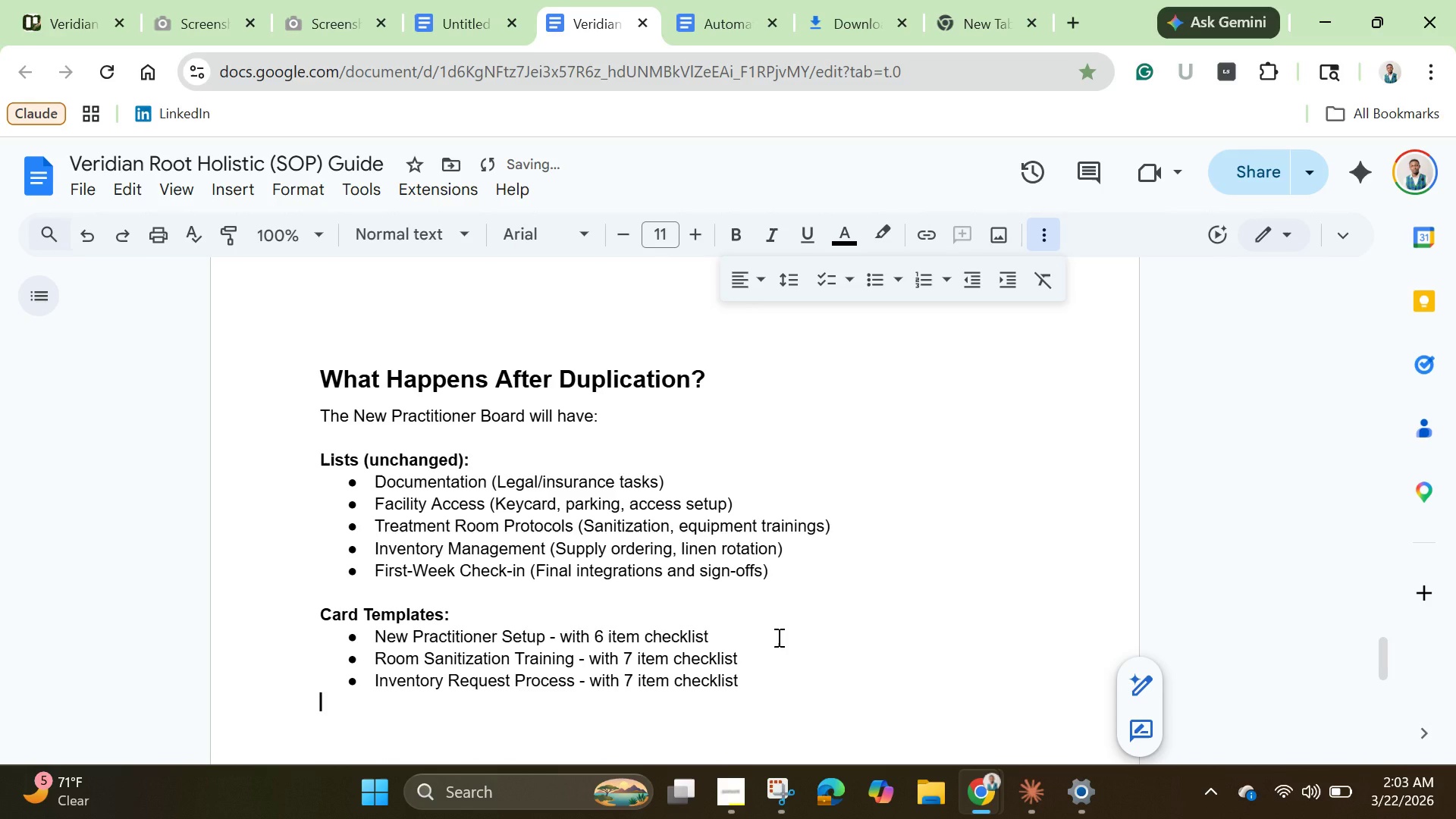 
key(Enter)
 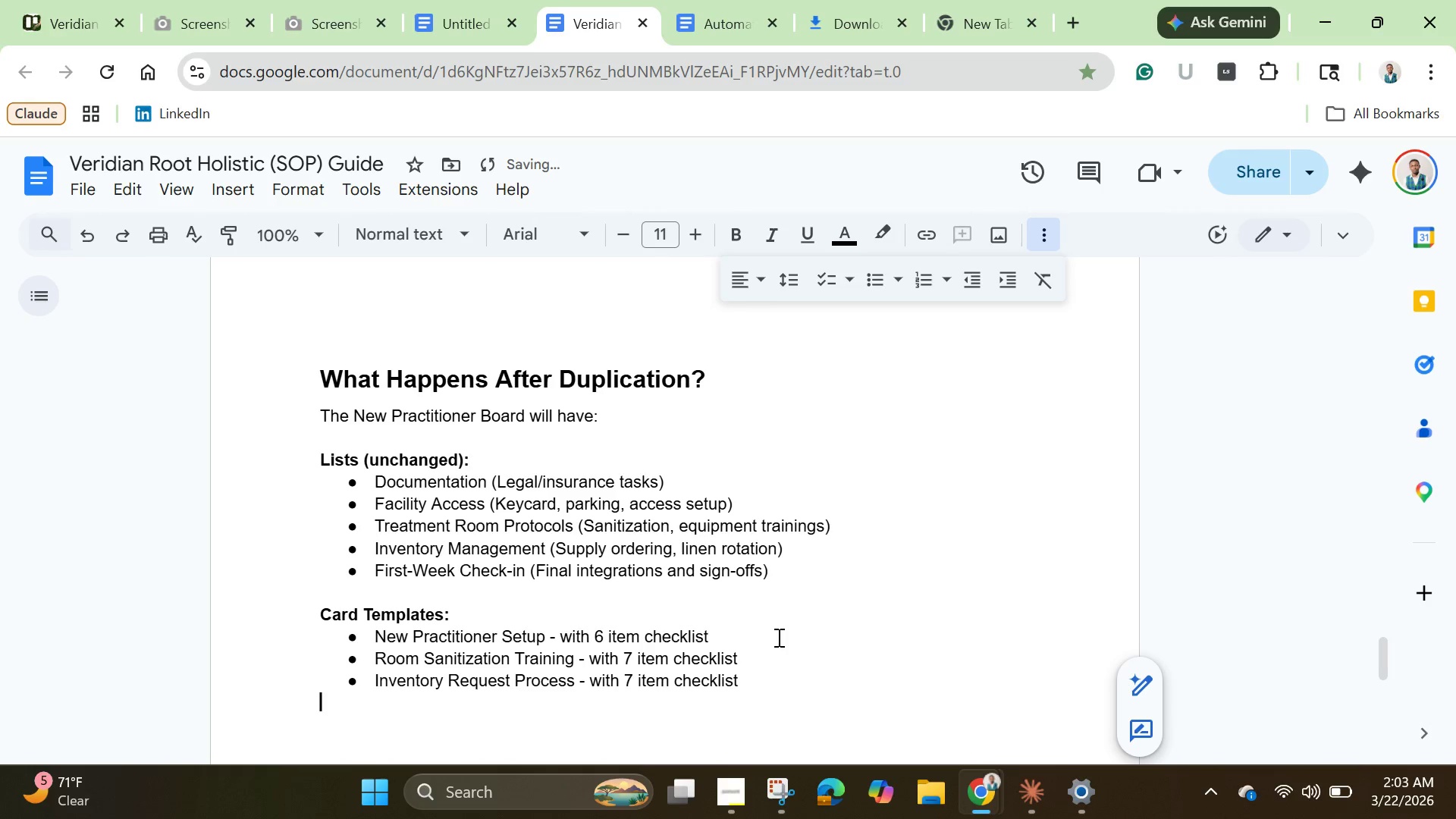 
key(Enter)
 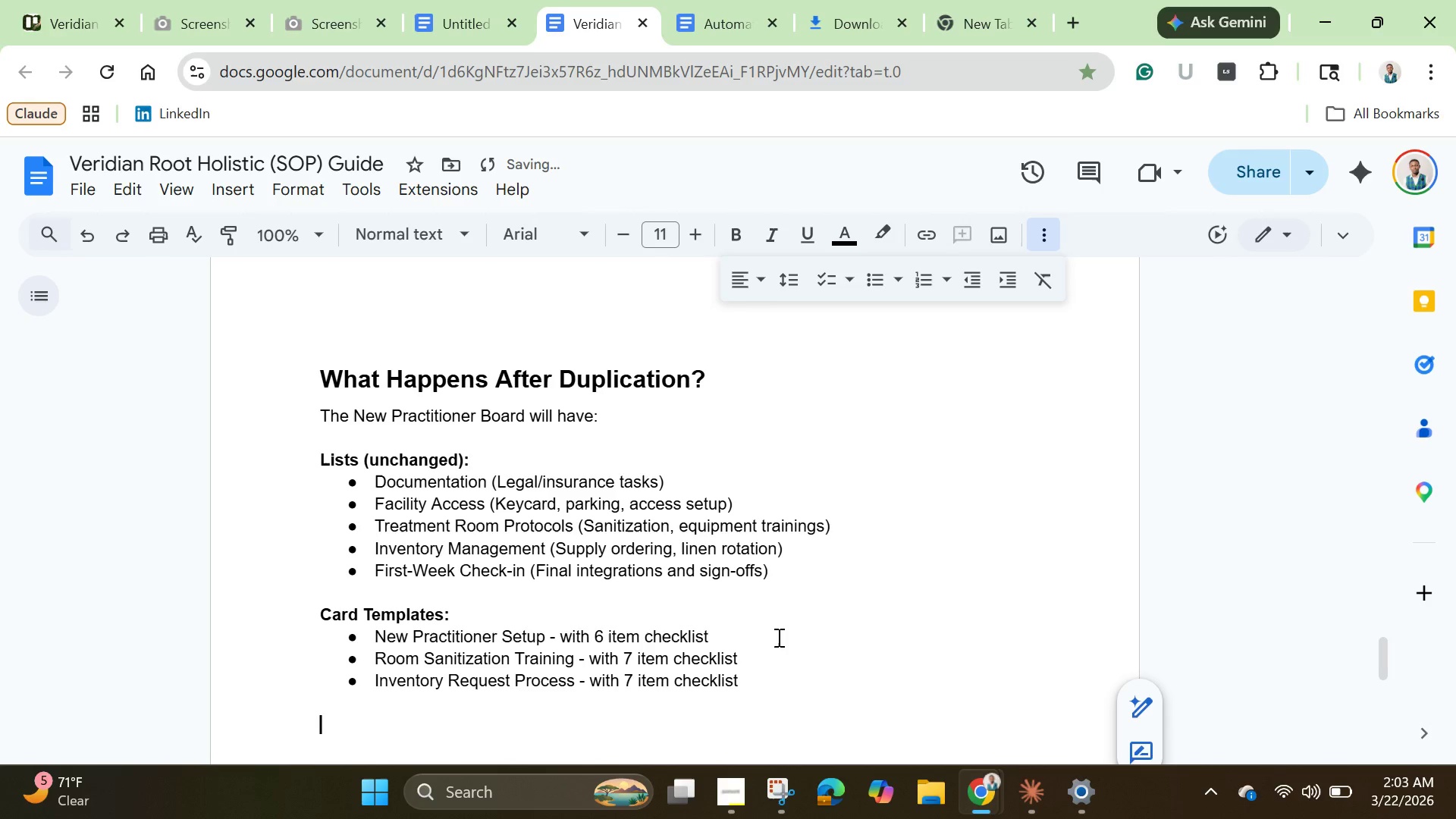 
type(Automations)
 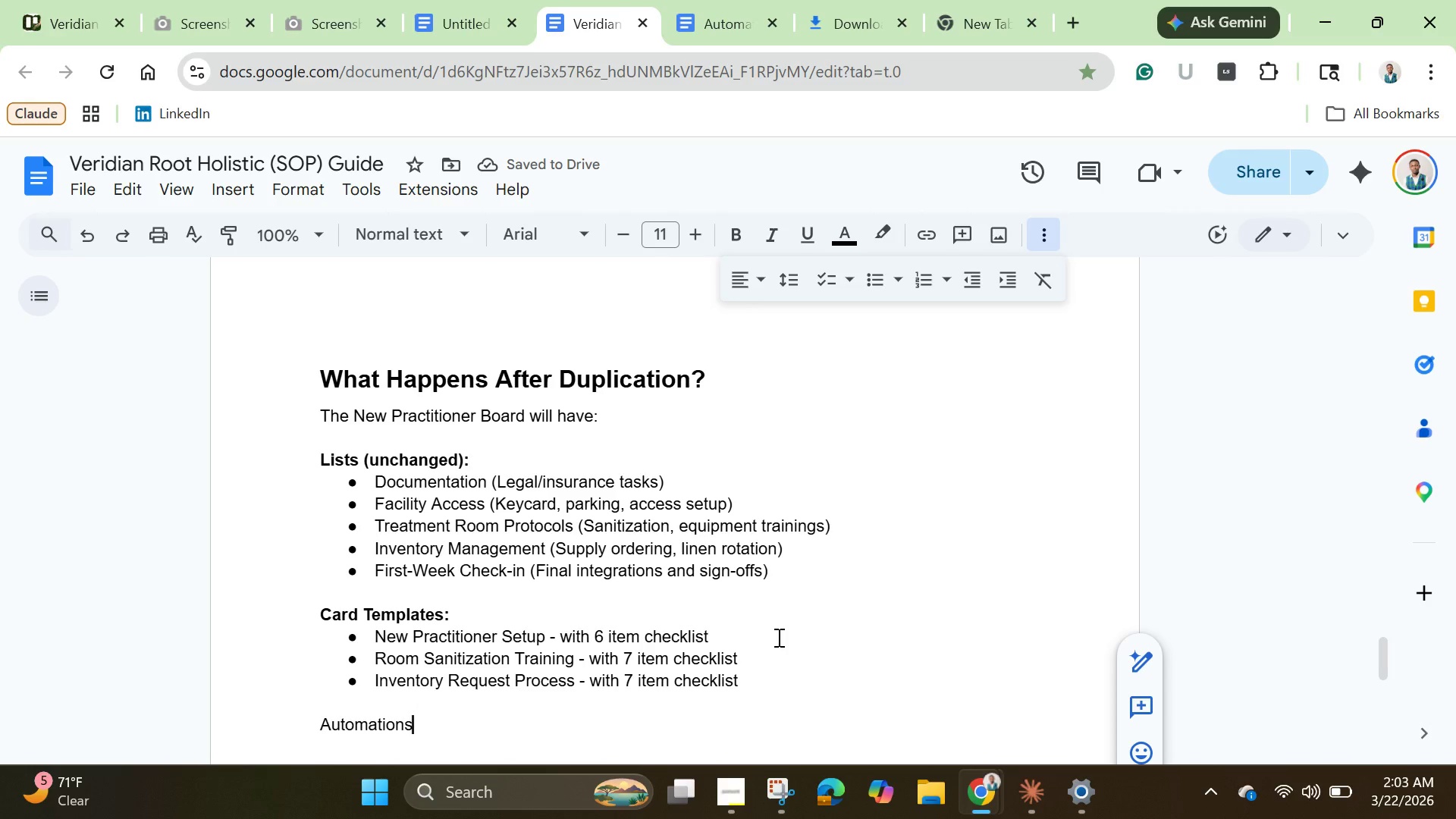 
wait(5.44)
 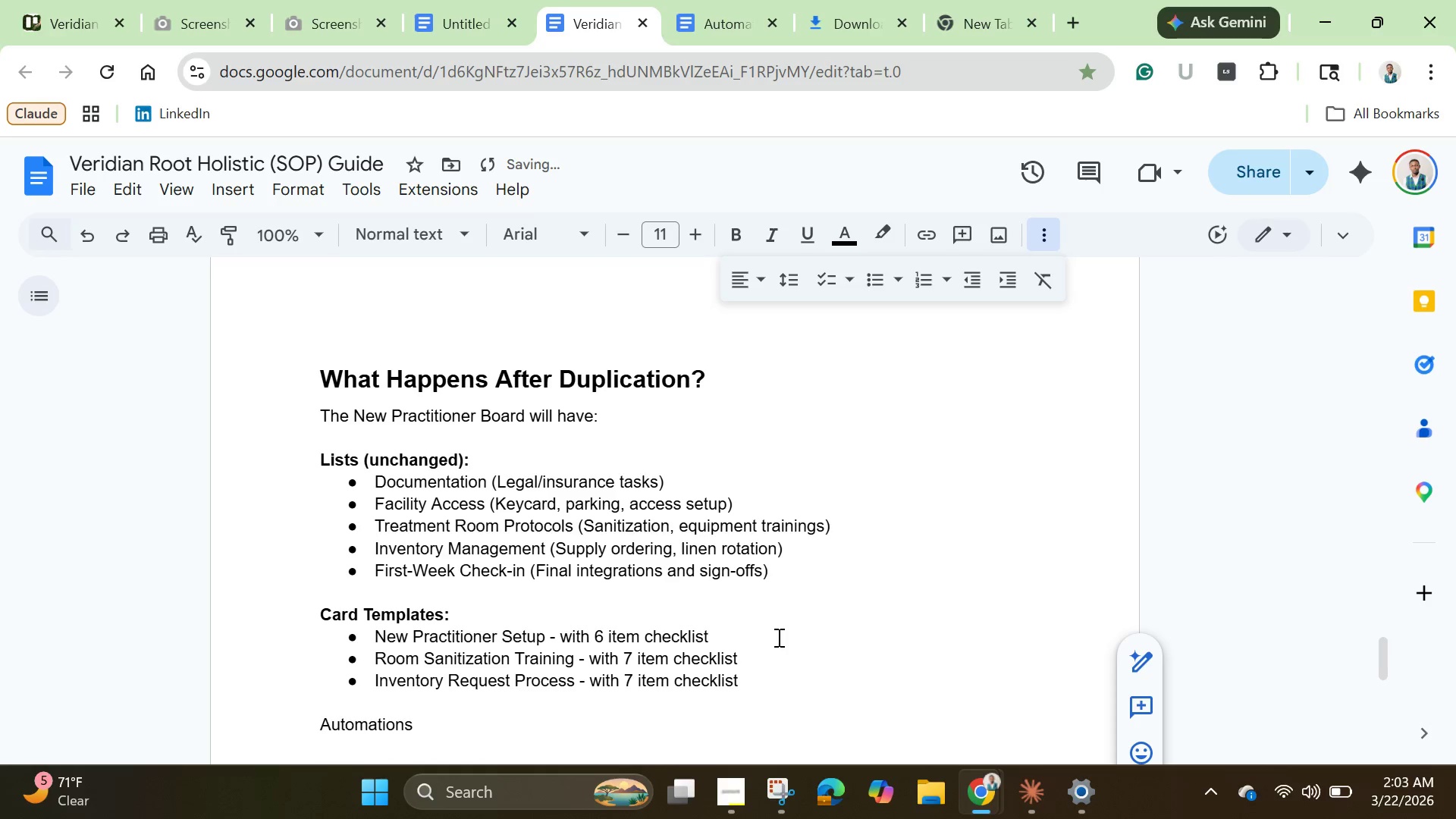 
key(Shift+Semicolon)
 